 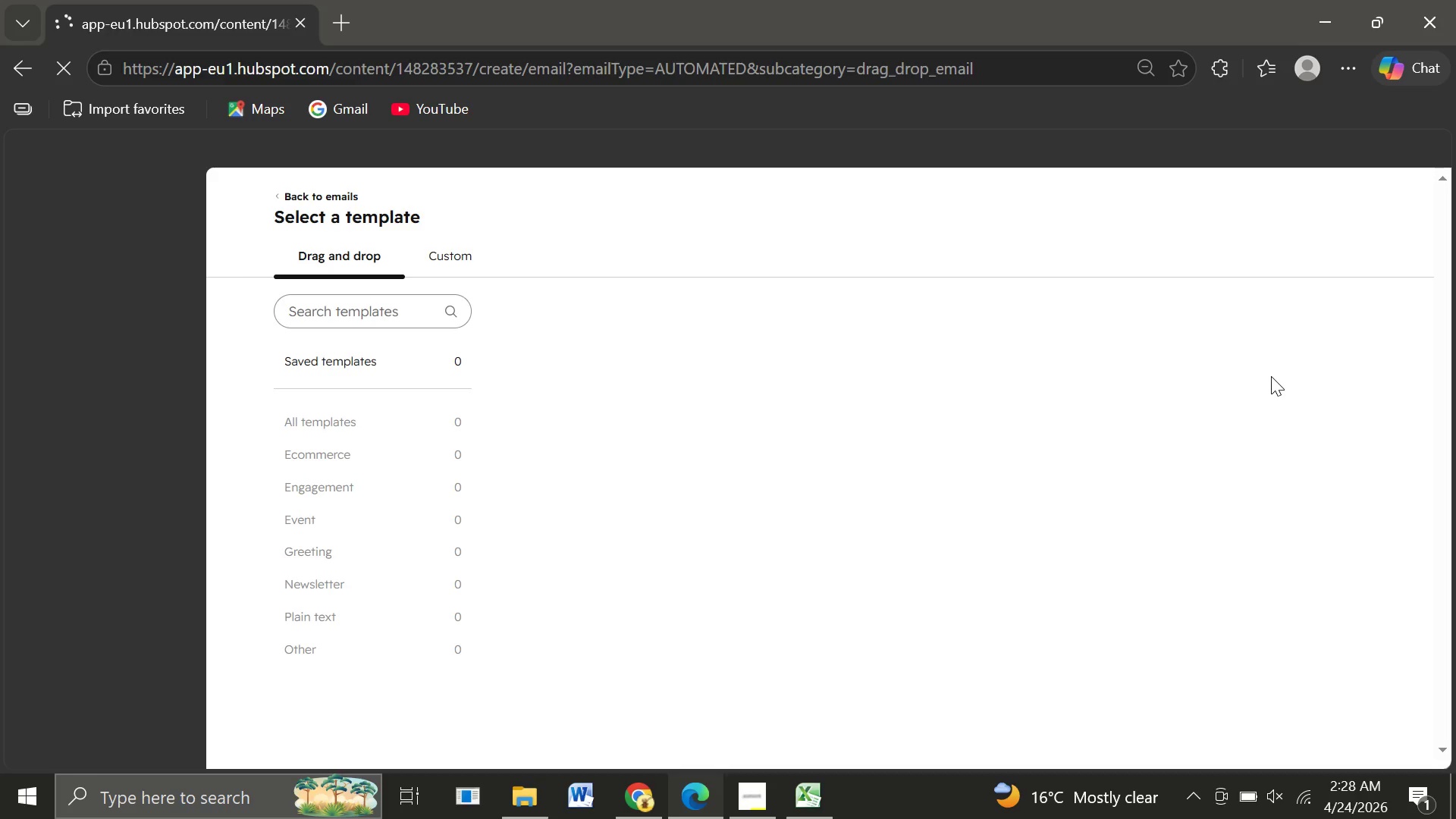 
left_click([1219, 501])
 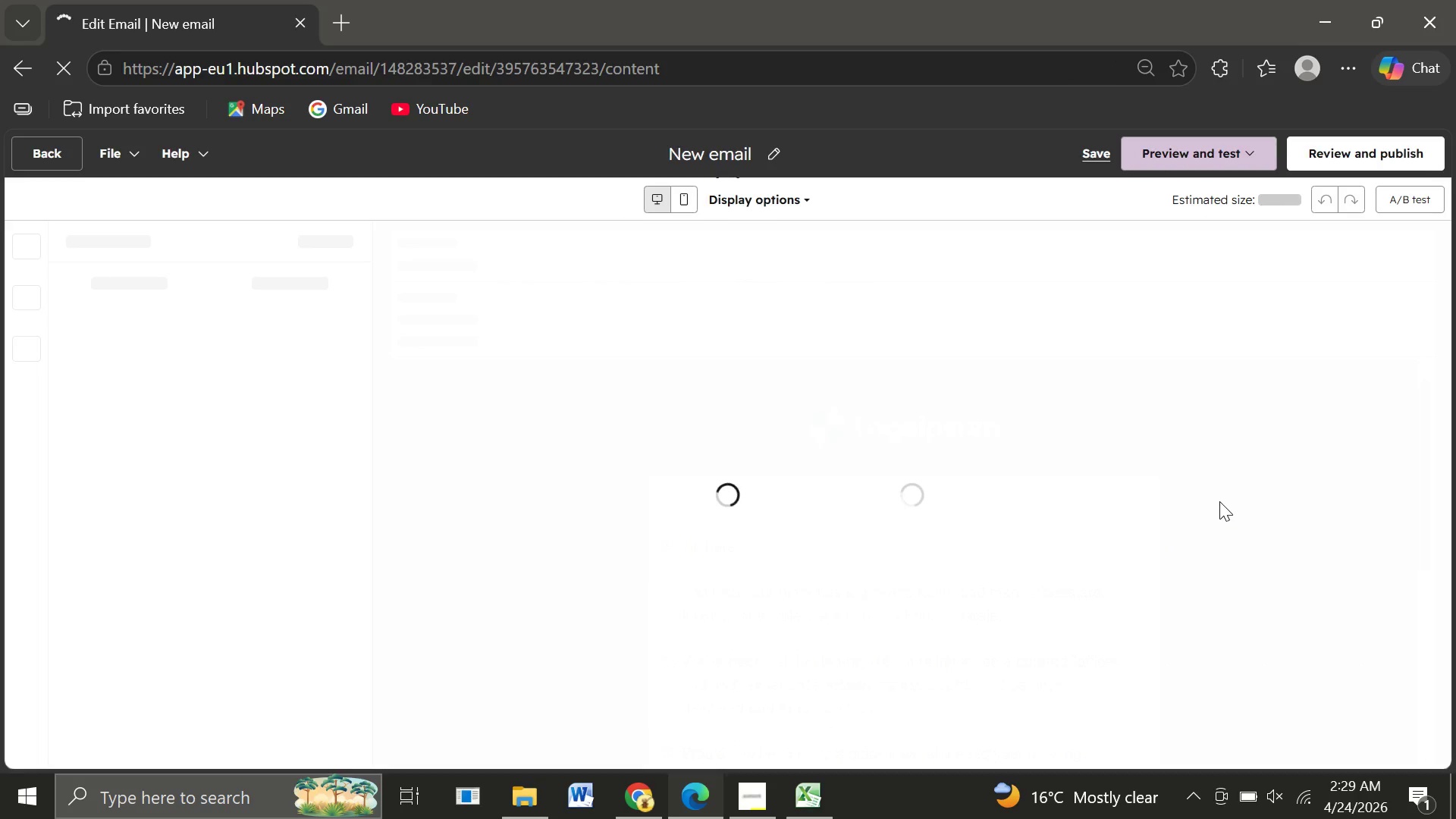 
wait(10.73)
 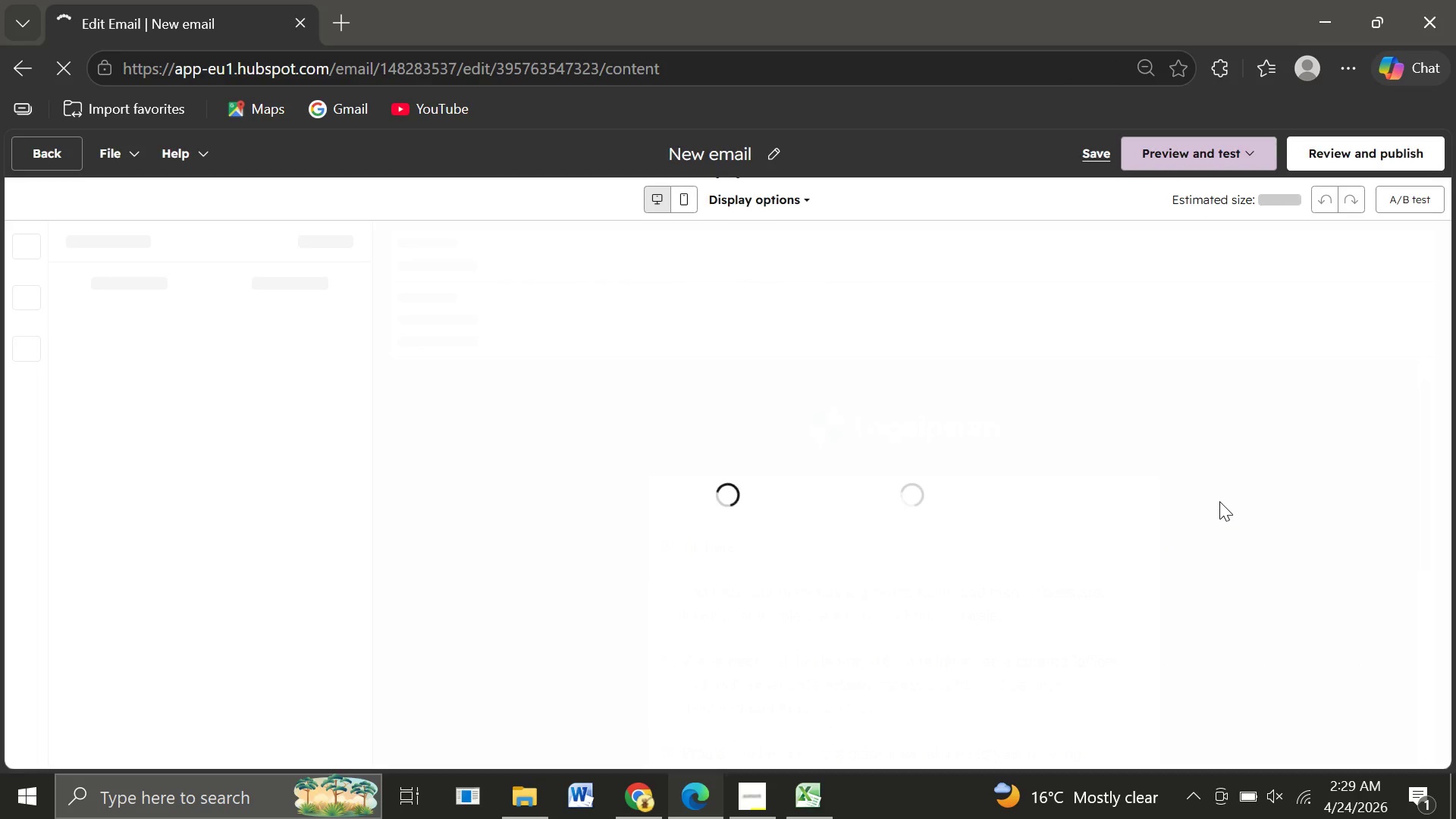 
left_click([771, 158])
 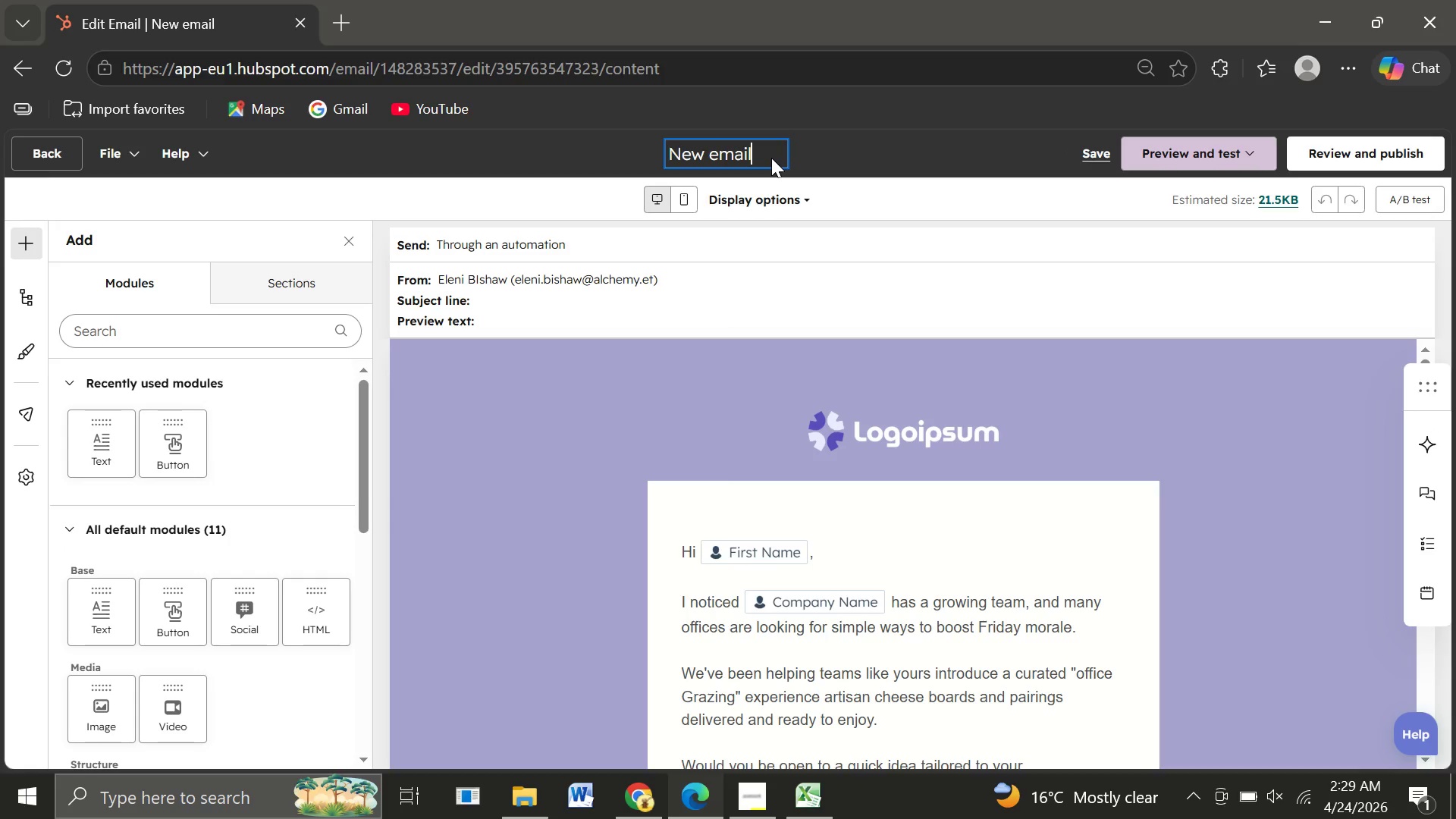 
key(Backspace)
key(Backspace)
key(Backspace)
key(Backspace)
key(Backspace)
key(Backspace)
key(Backspace)
key(Backspace)
key(Backspace)
type(Case Study )
 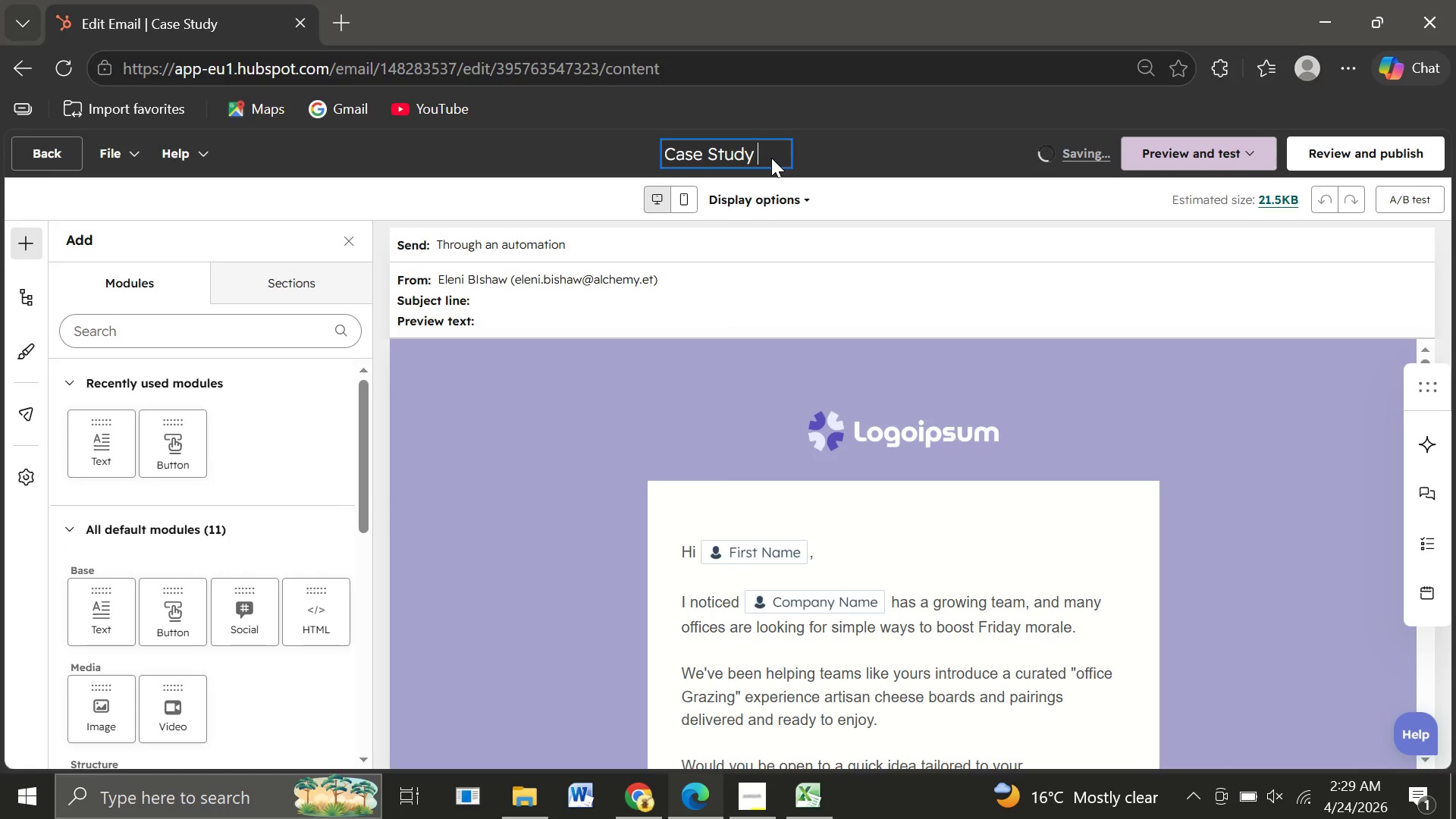 
wait(9.52)
 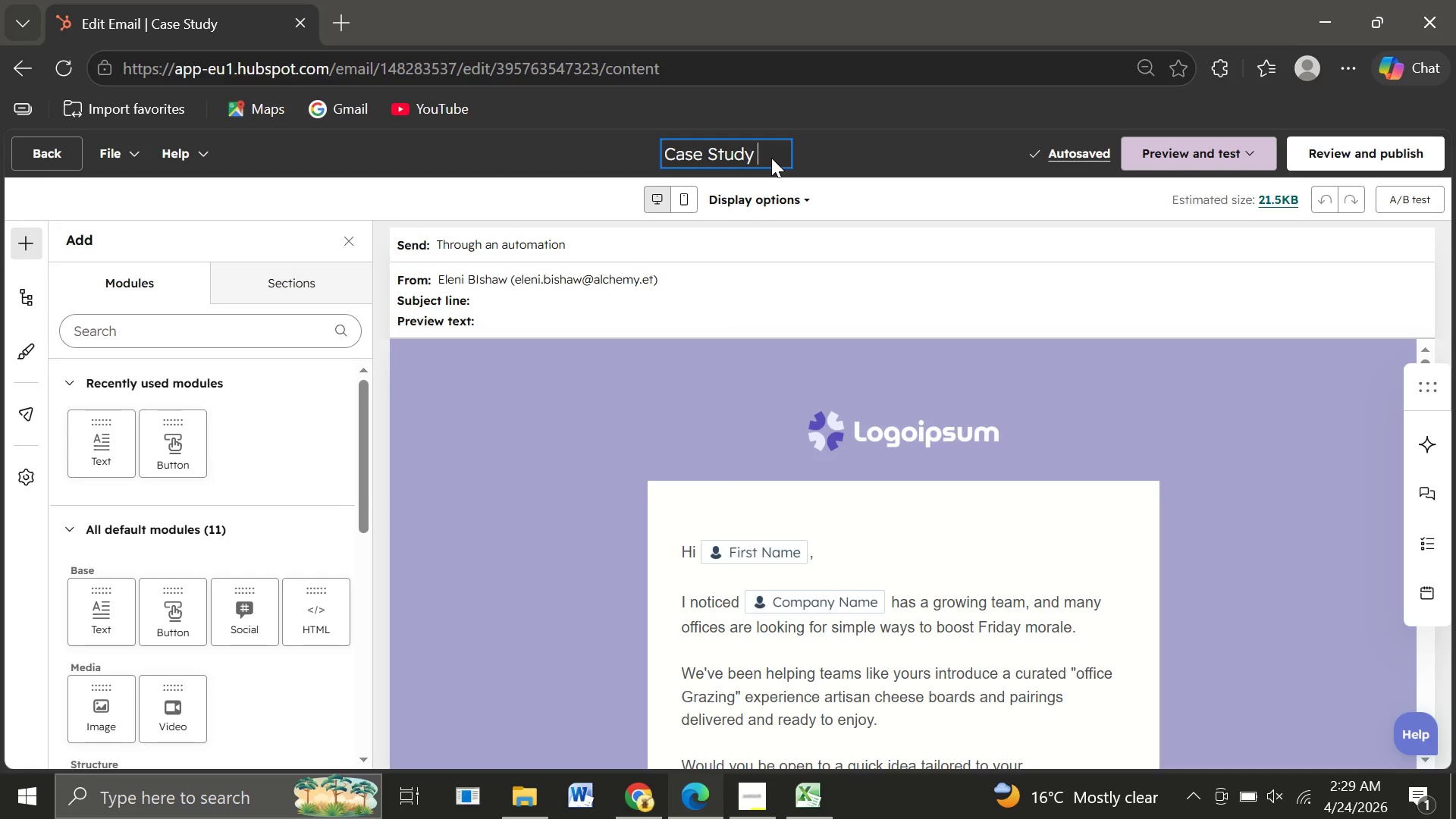 
left_click([760, 319])
 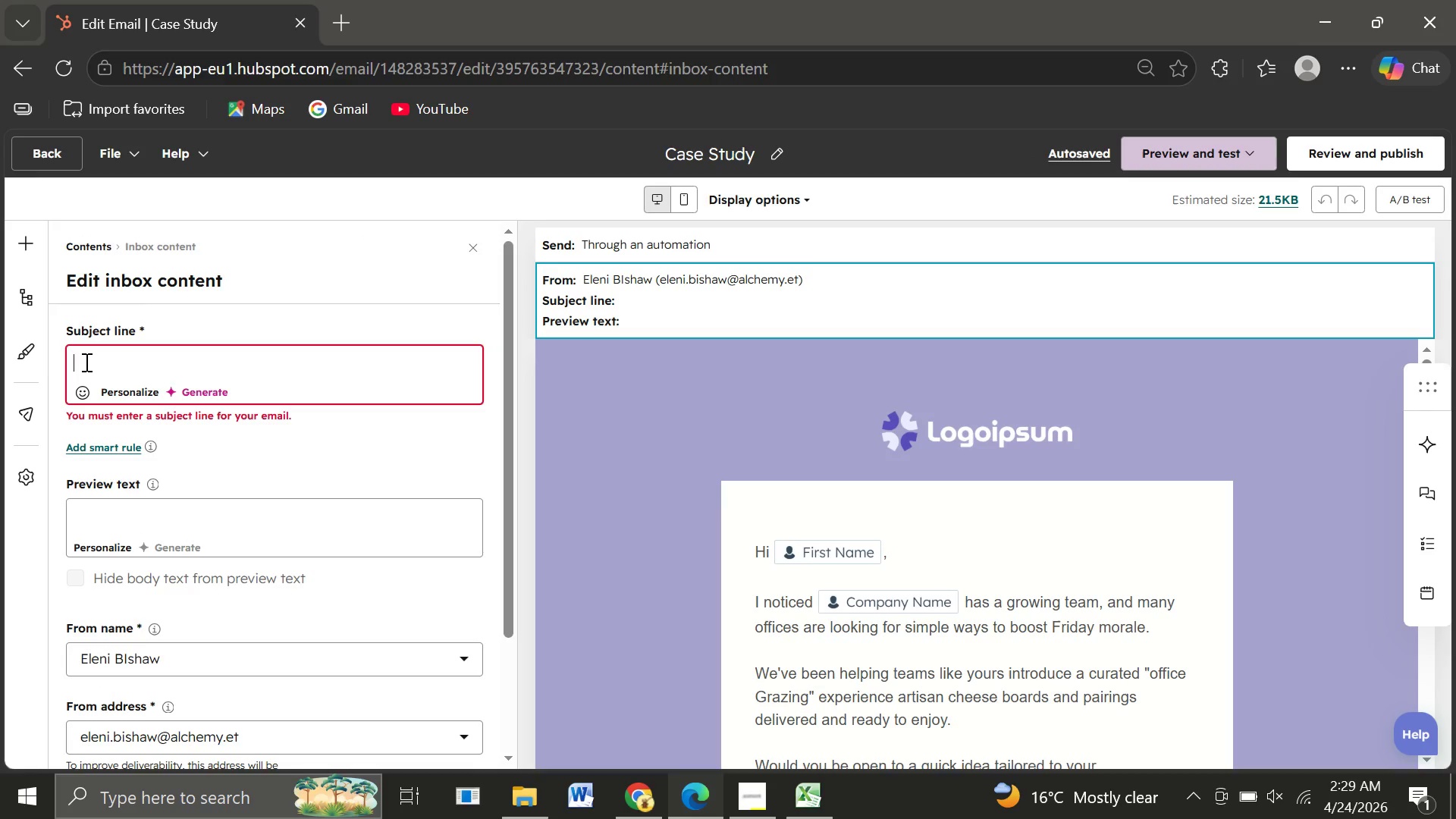 
left_click([85, 362])
 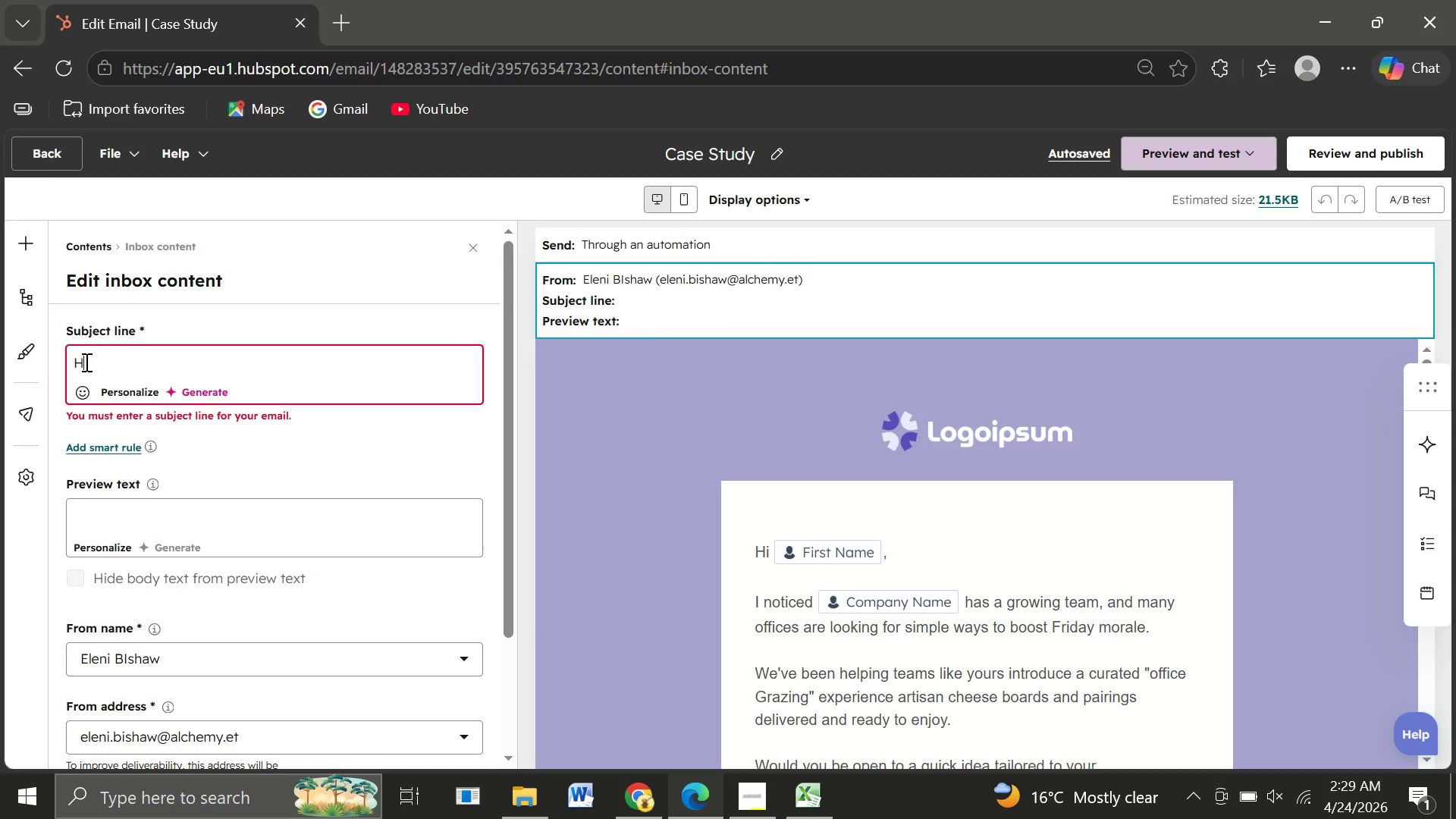 
type(How )
 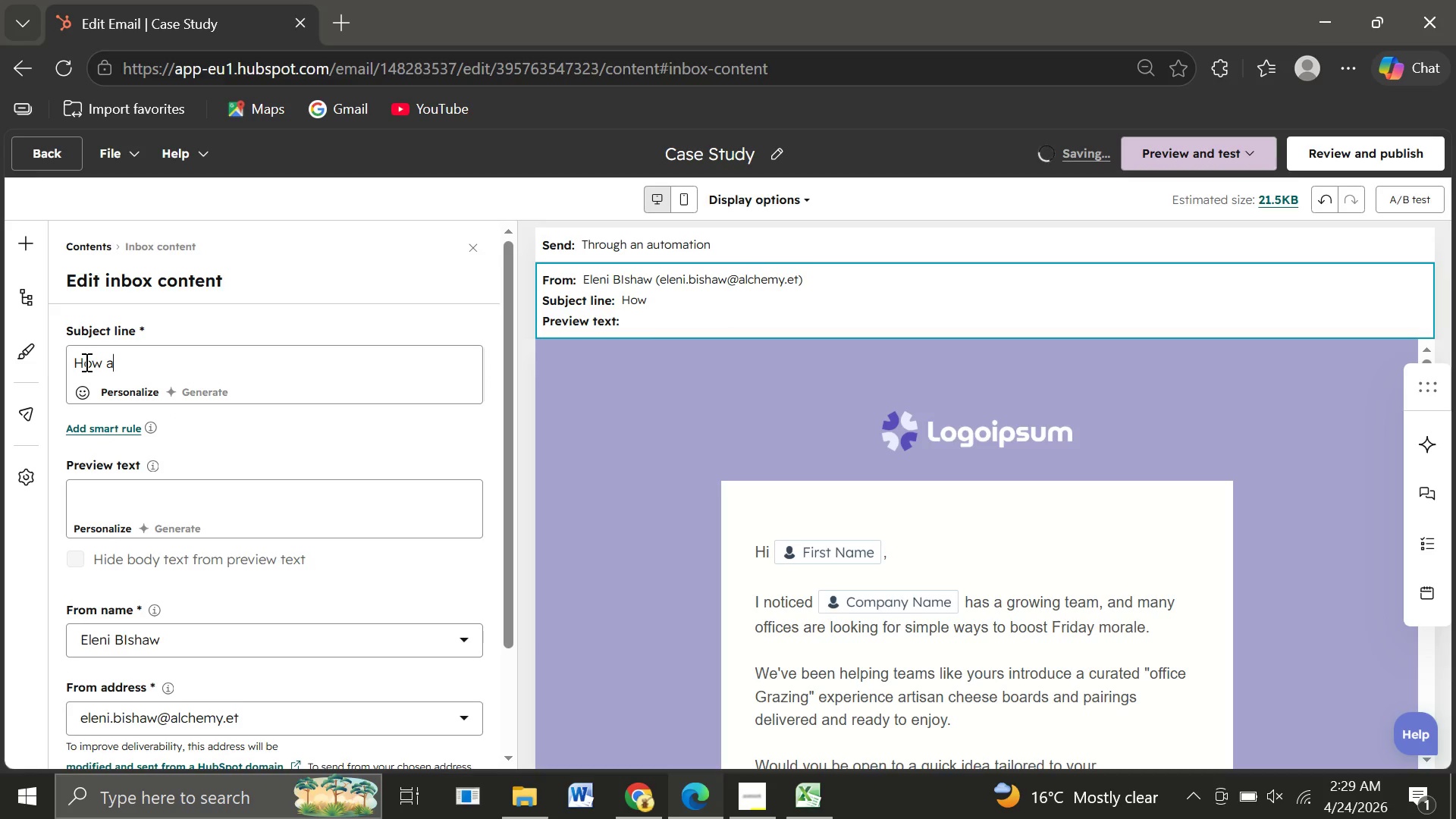 
type(a company like )
 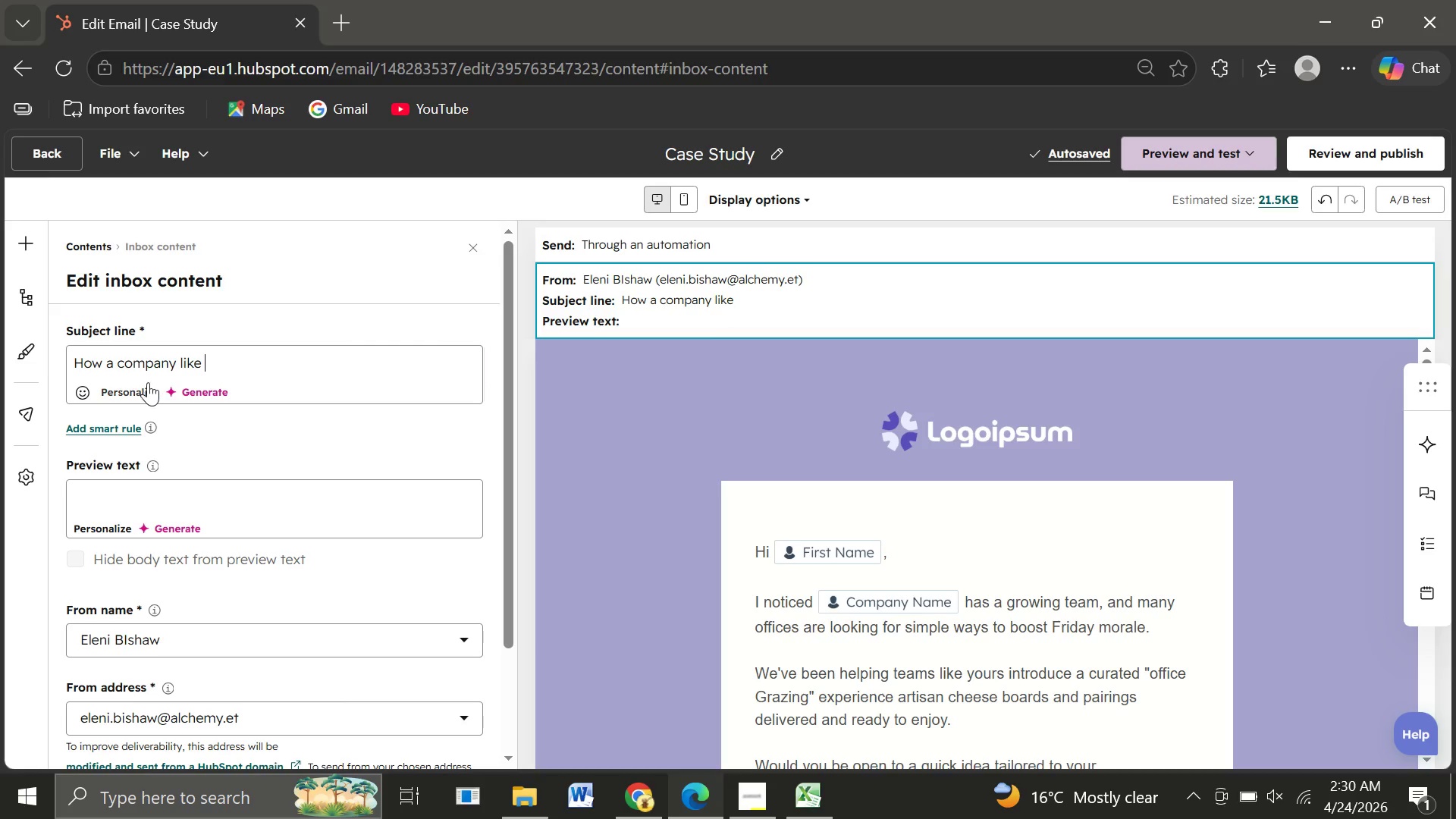 
wait(5.94)
 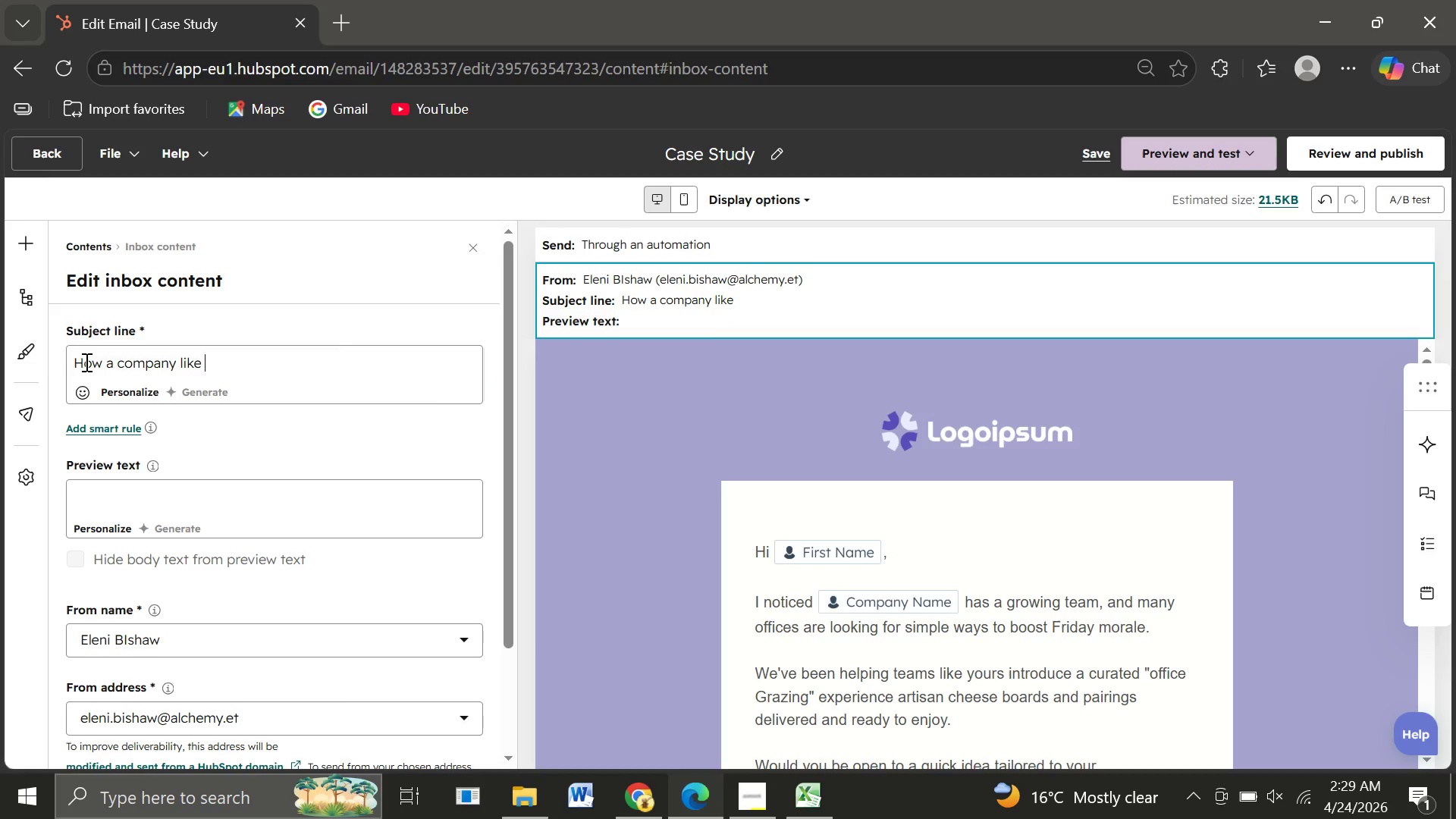 
left_click([130, 389])
 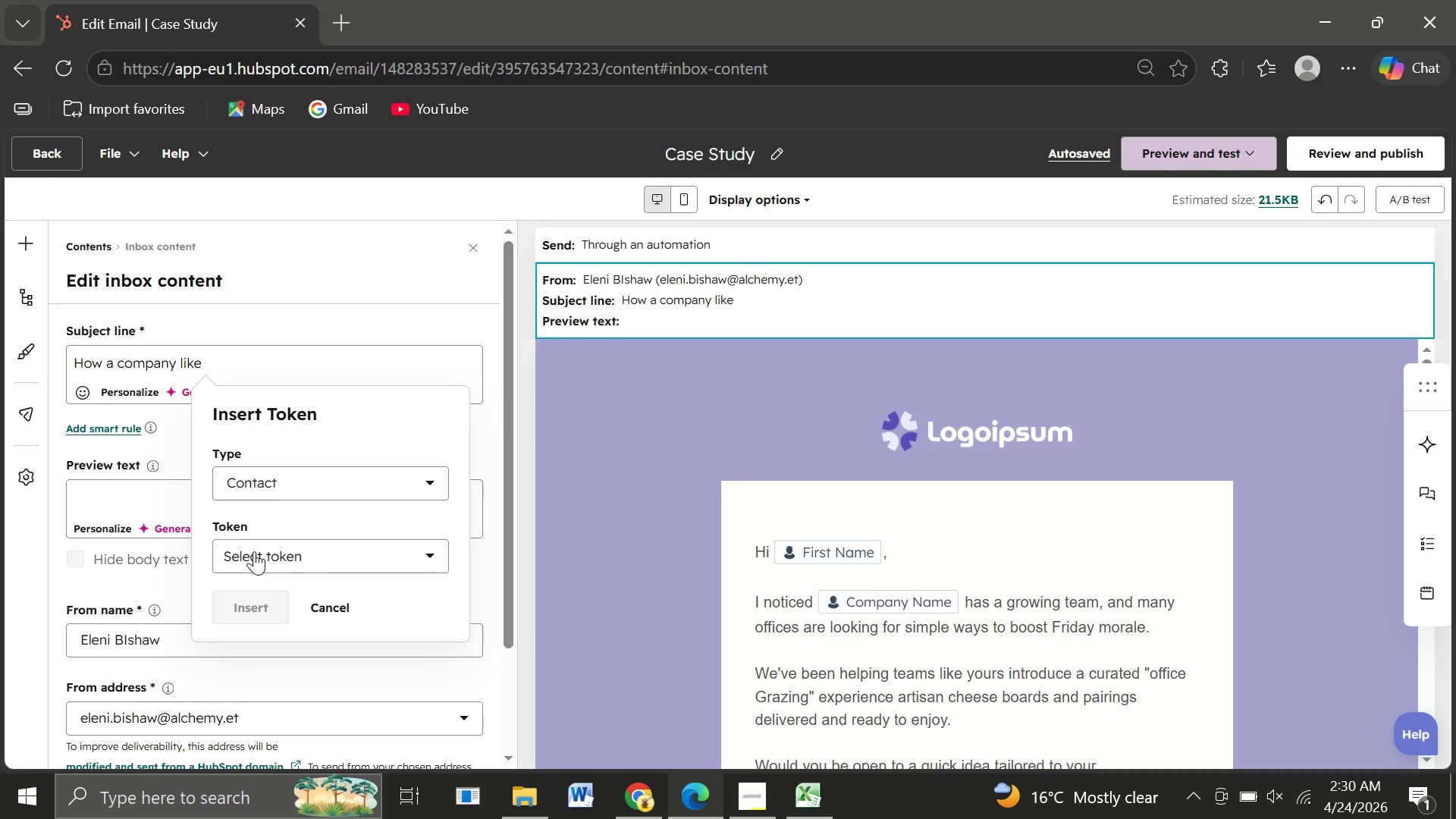 
left_click([254, 551])
 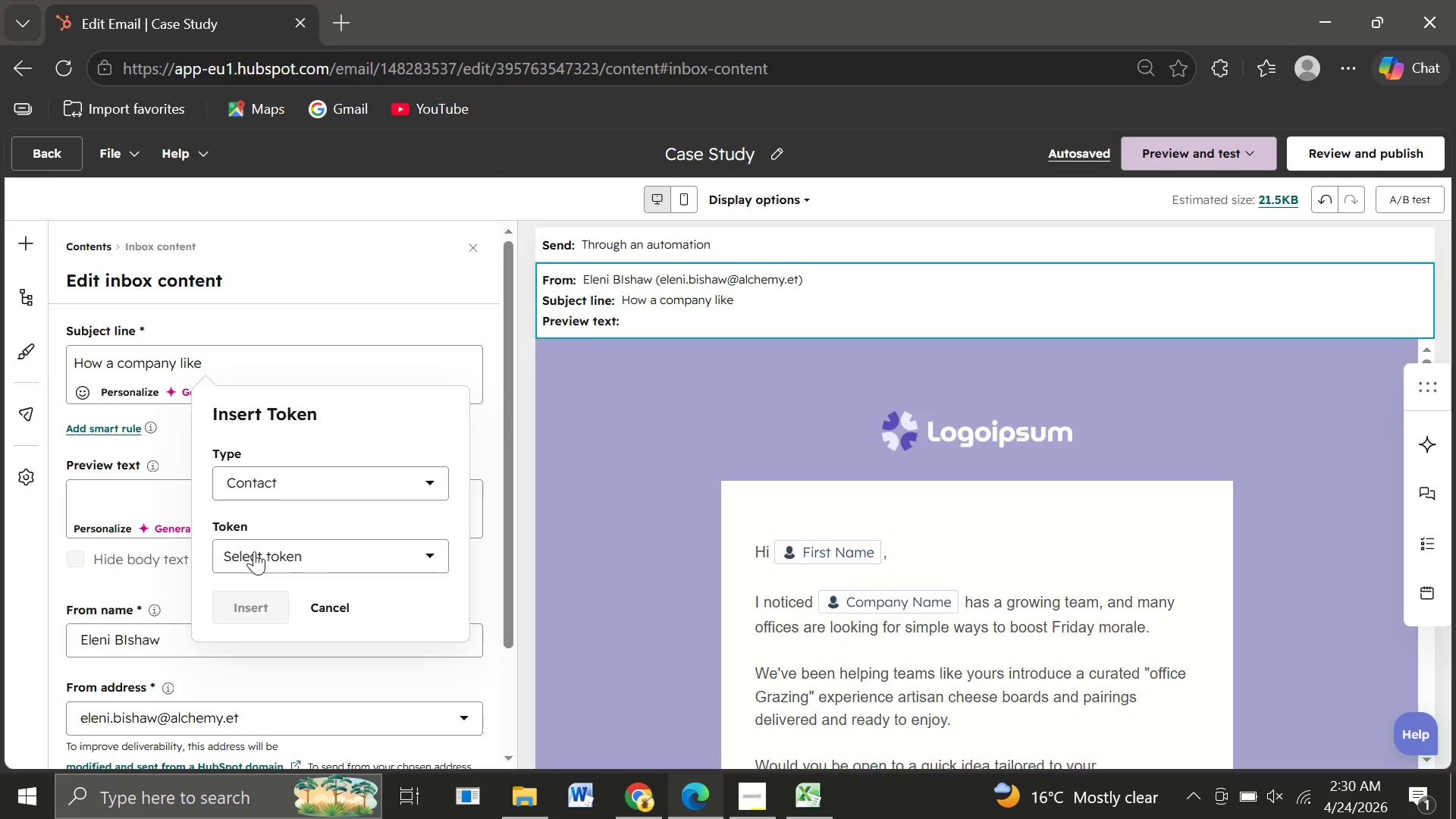 
type(ca)
key(Backspace)
type(oma)
 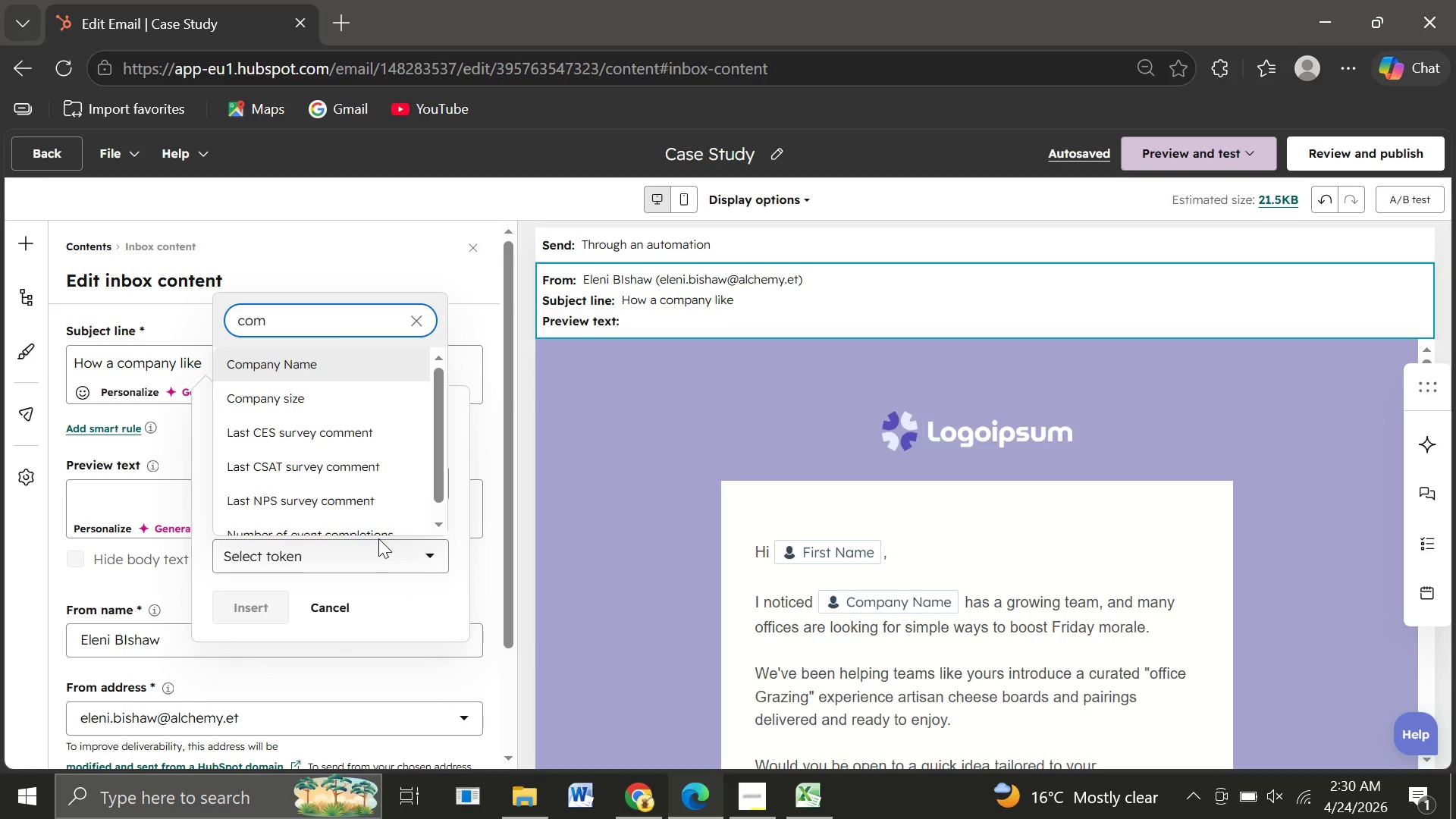 
key(Backspace)
key(Backspace)
key(Backspace)
type(ampan)
 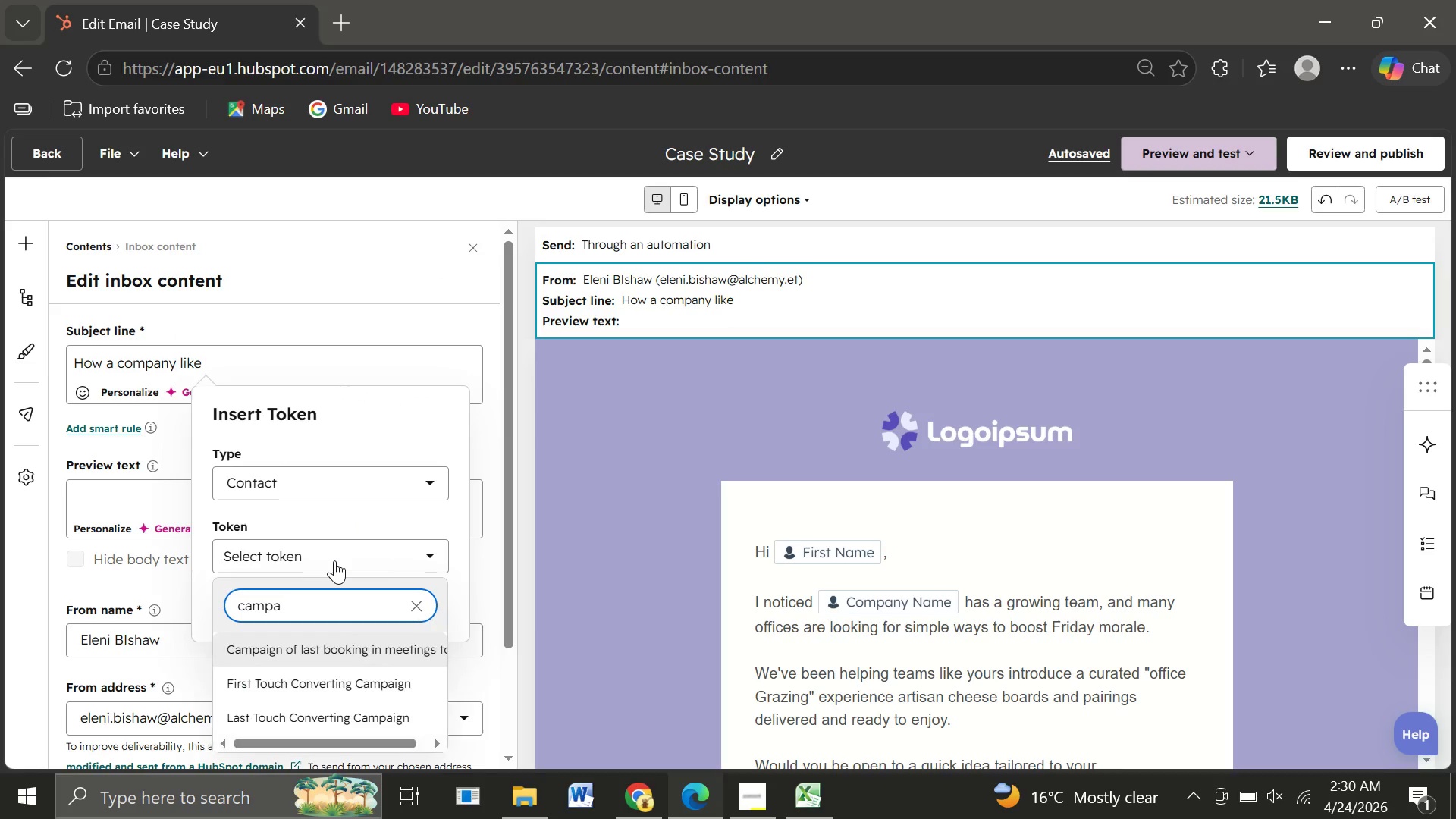 
key(Backspace)
key(Backspace)
key(Backspace)
key(Backspace)
key(Backspace)
key(Backspace)
key(Backspace)
type(firdt)
 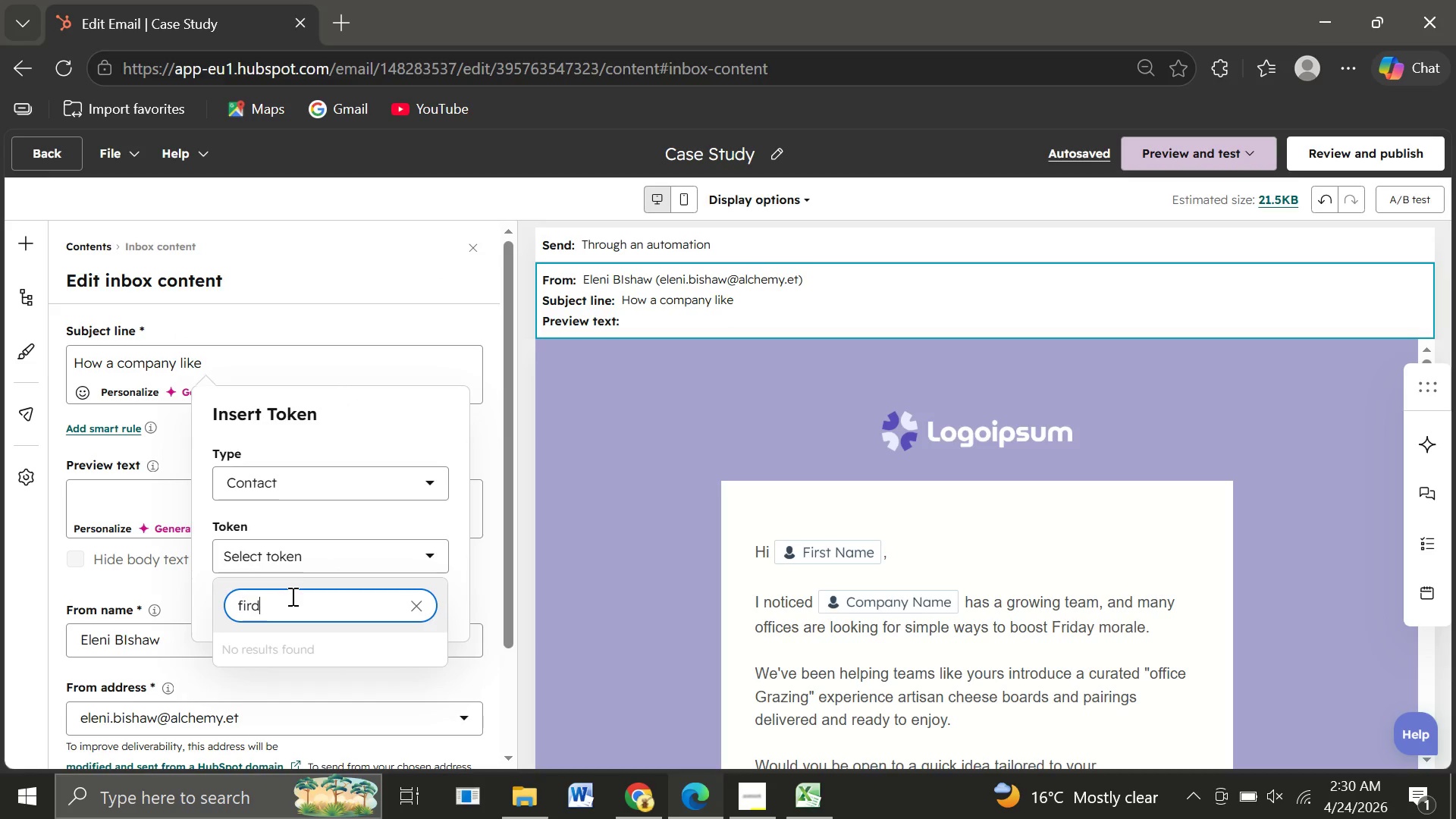 
hold_key(key=Backspace, duration=1.5)
 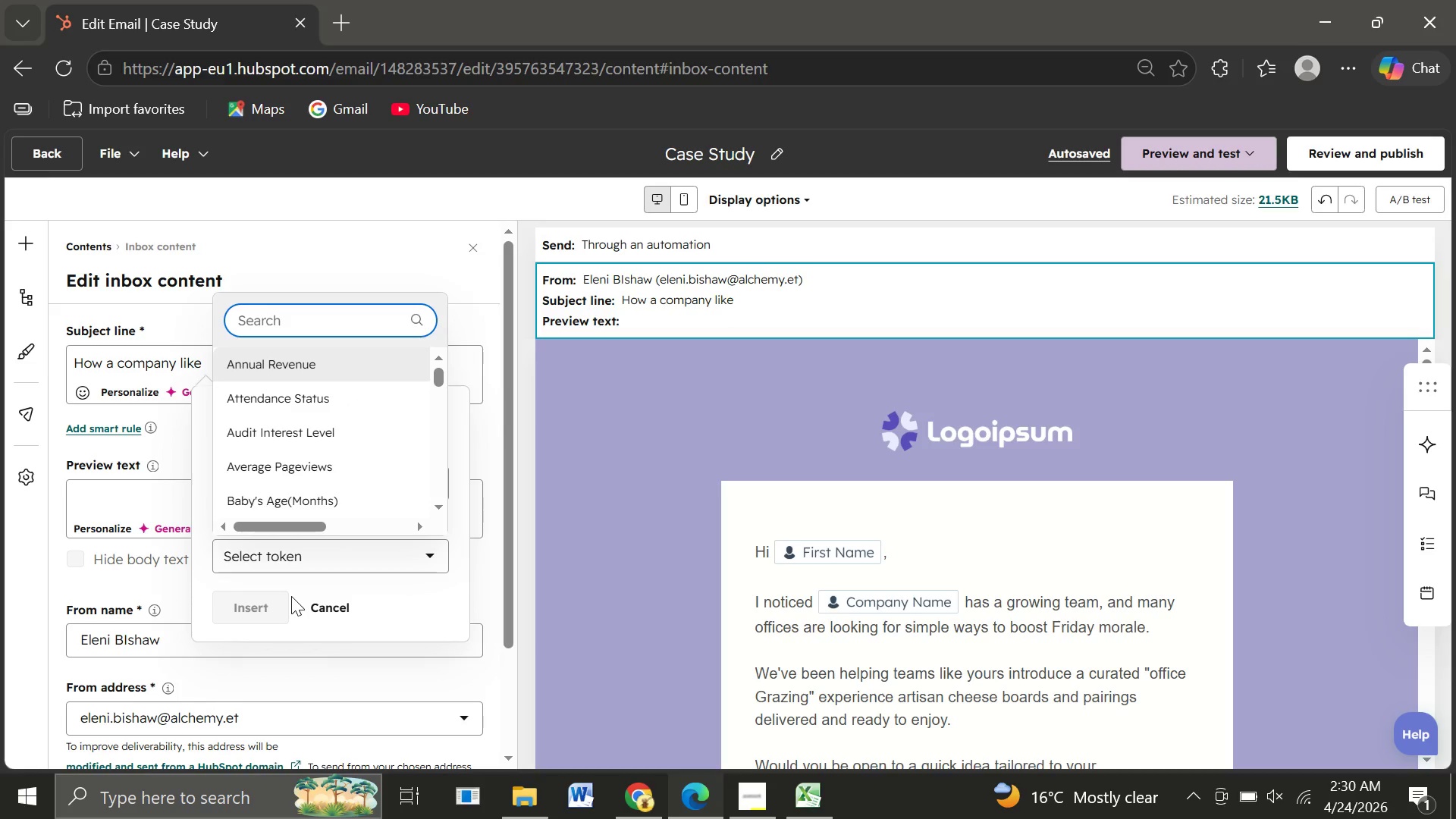 
key(Backspace)
 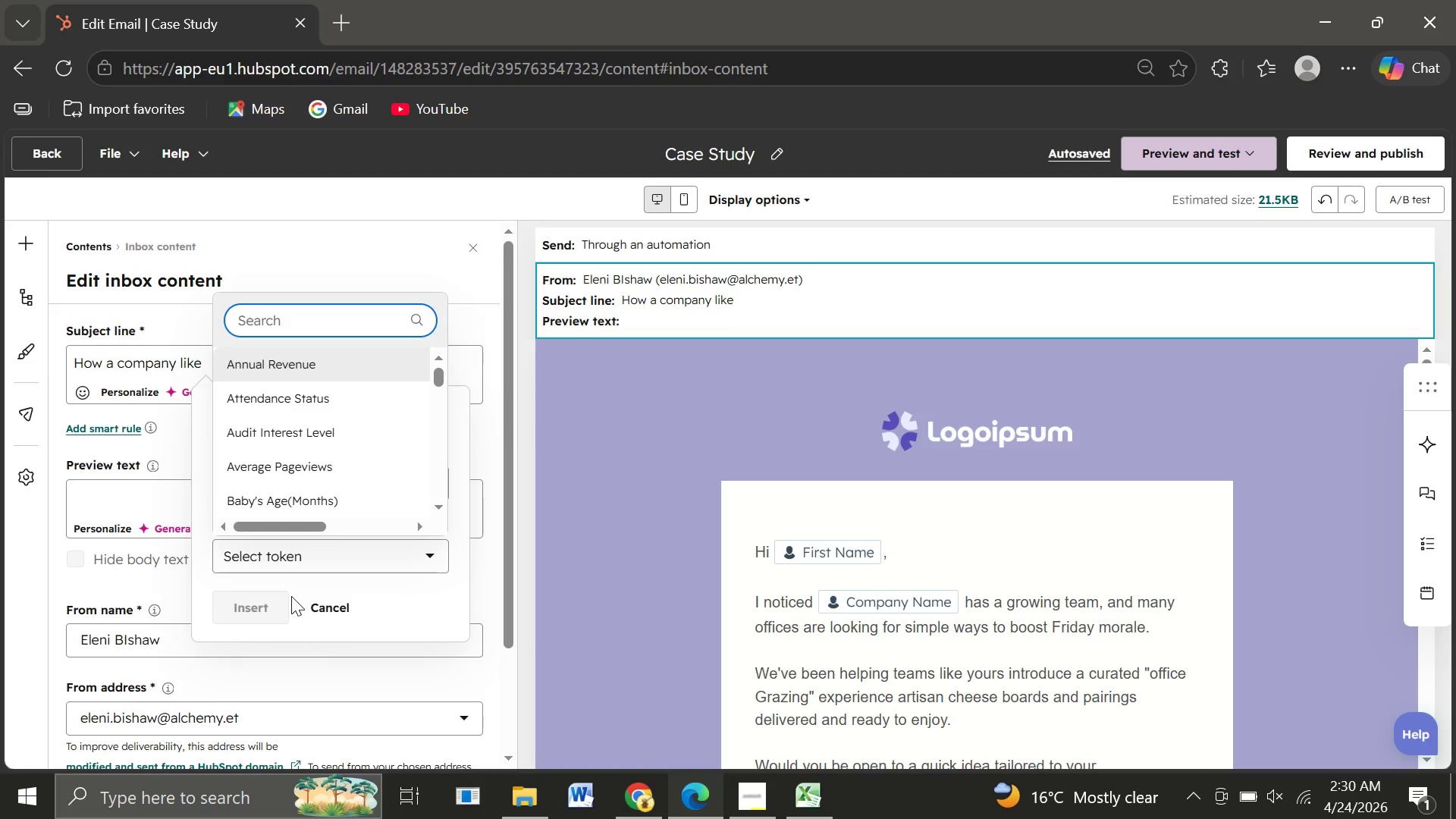 
key(Backspace)
 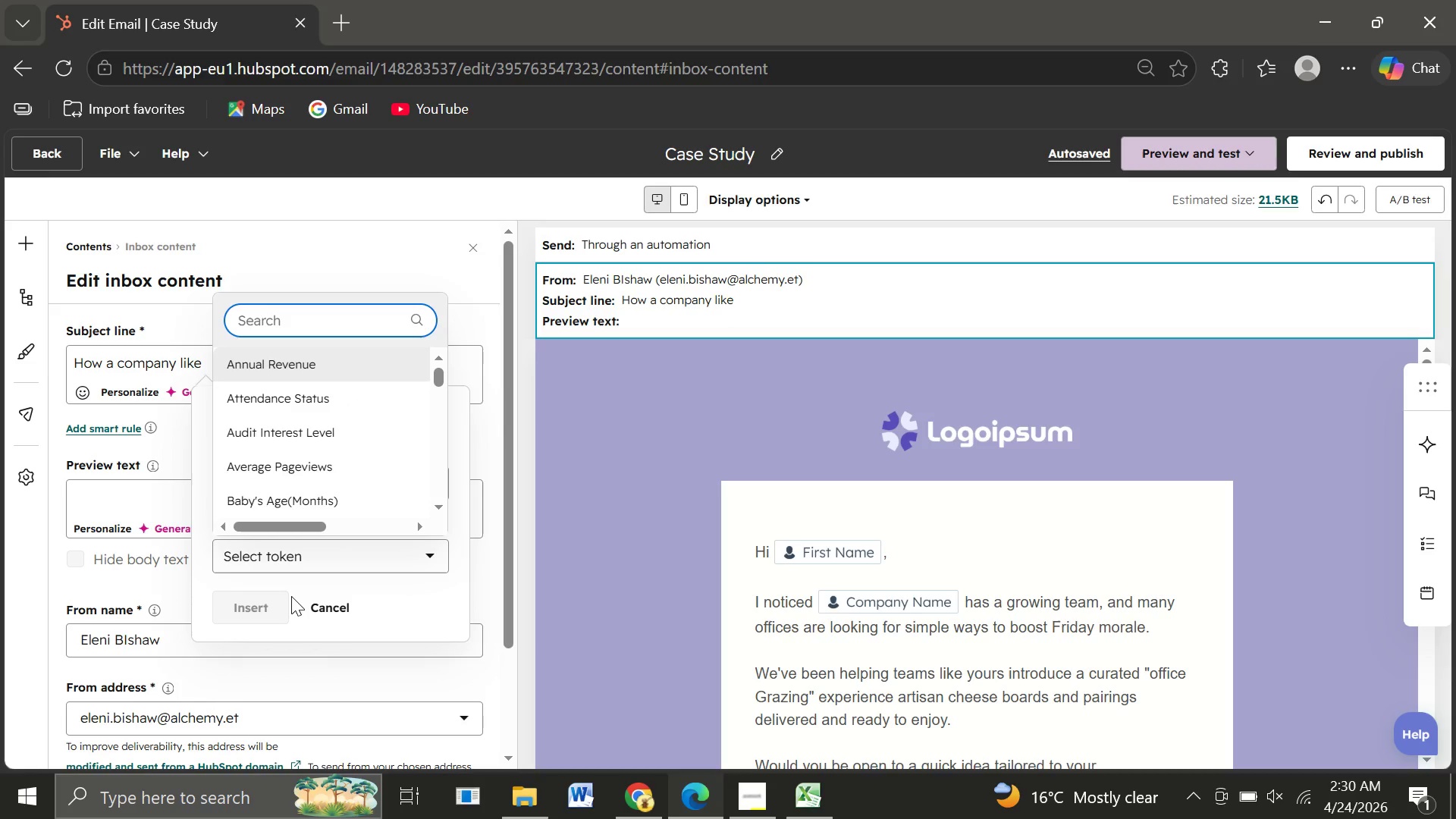 
key(Backspace)
 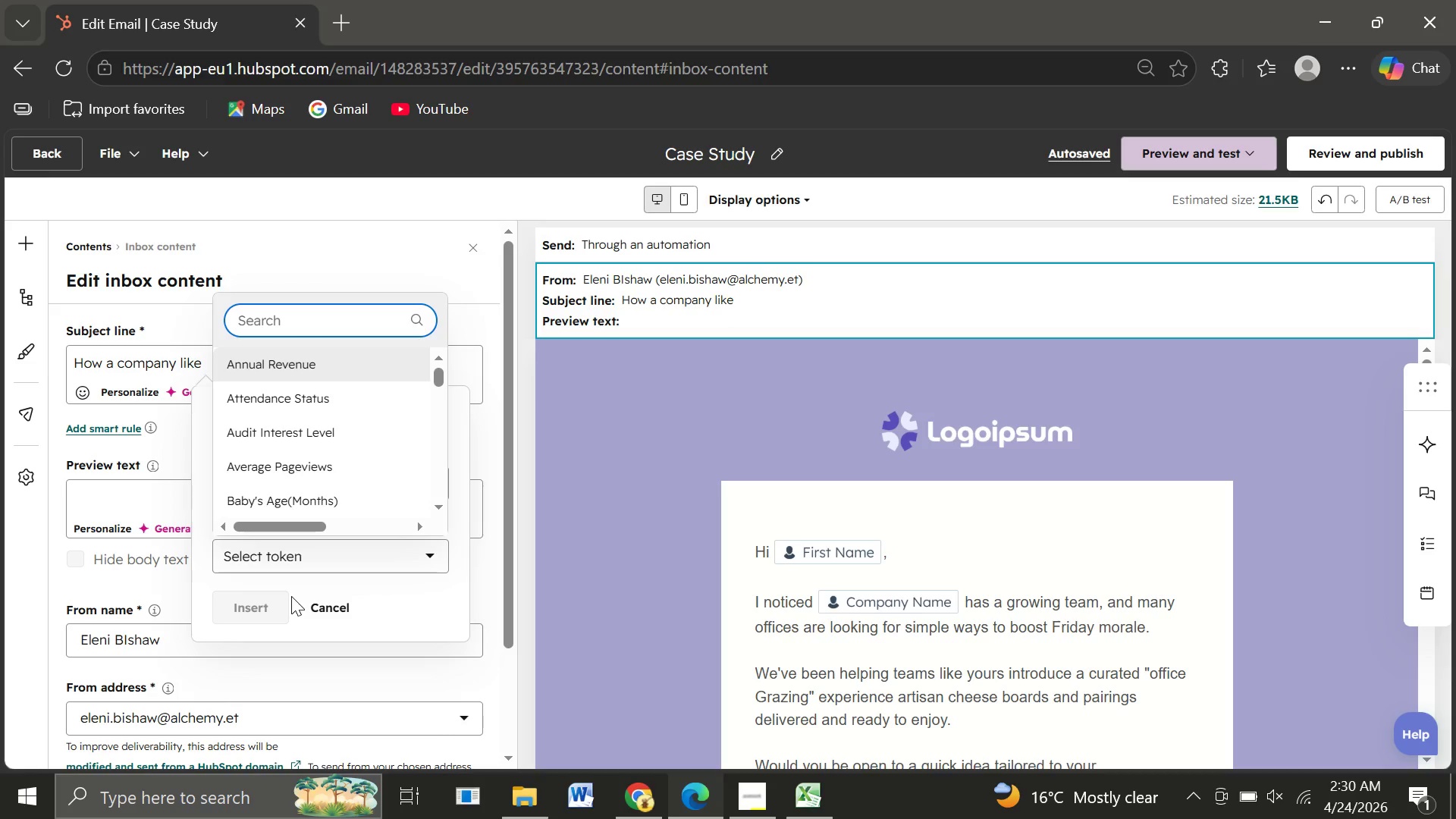 
type(first name)
 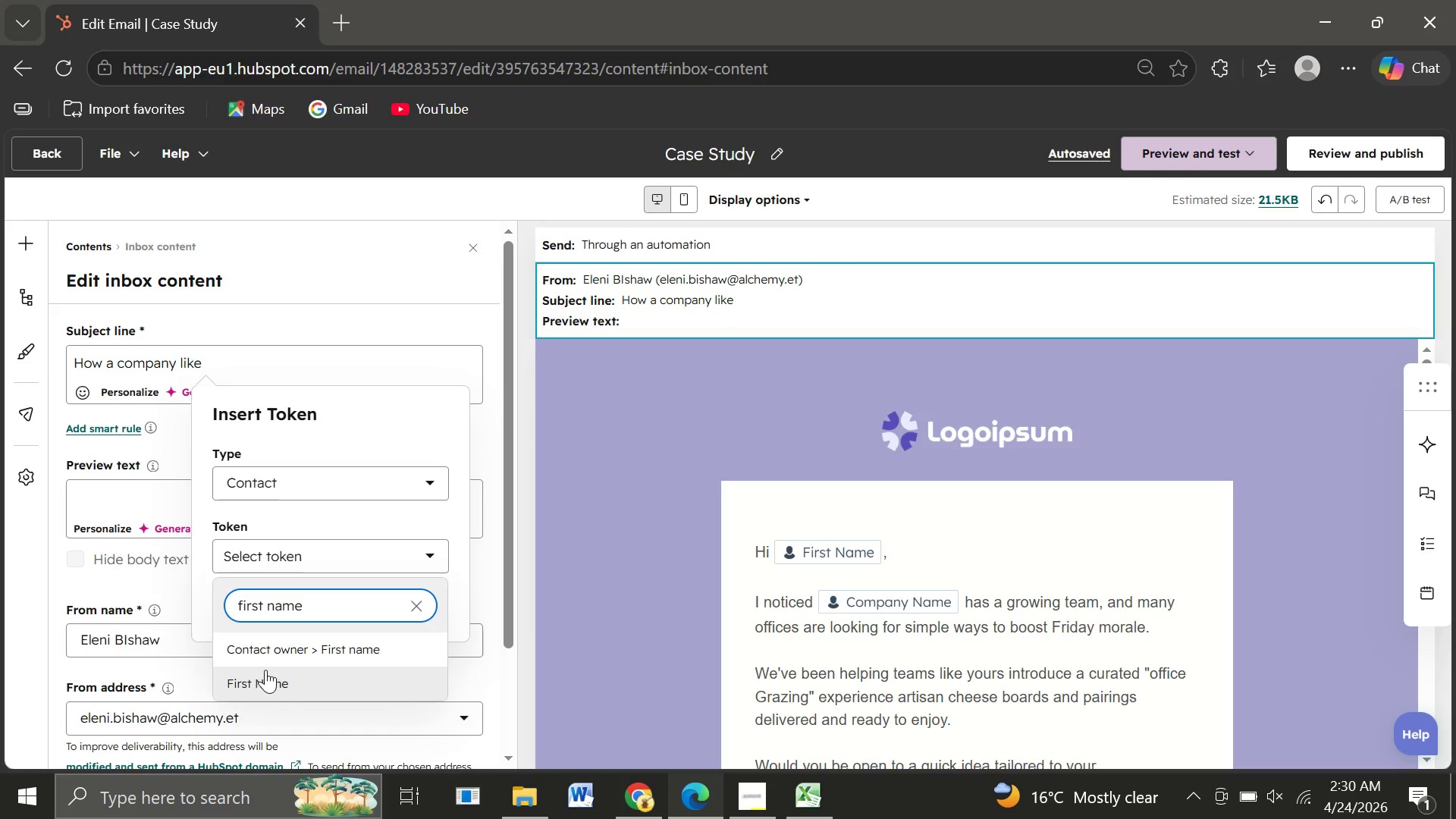 
left_click([265, 672])
 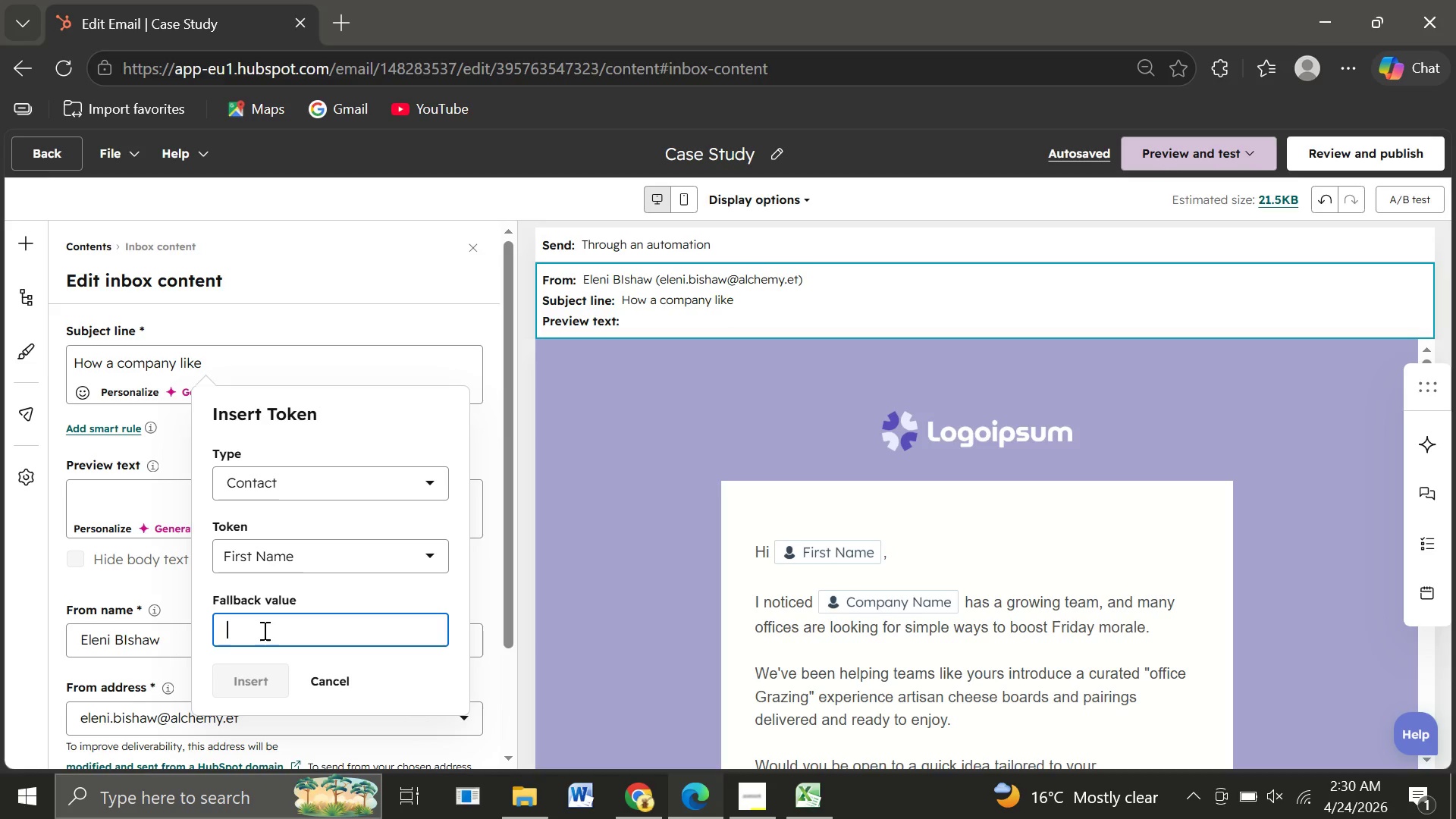 
left_click([263, 630])
 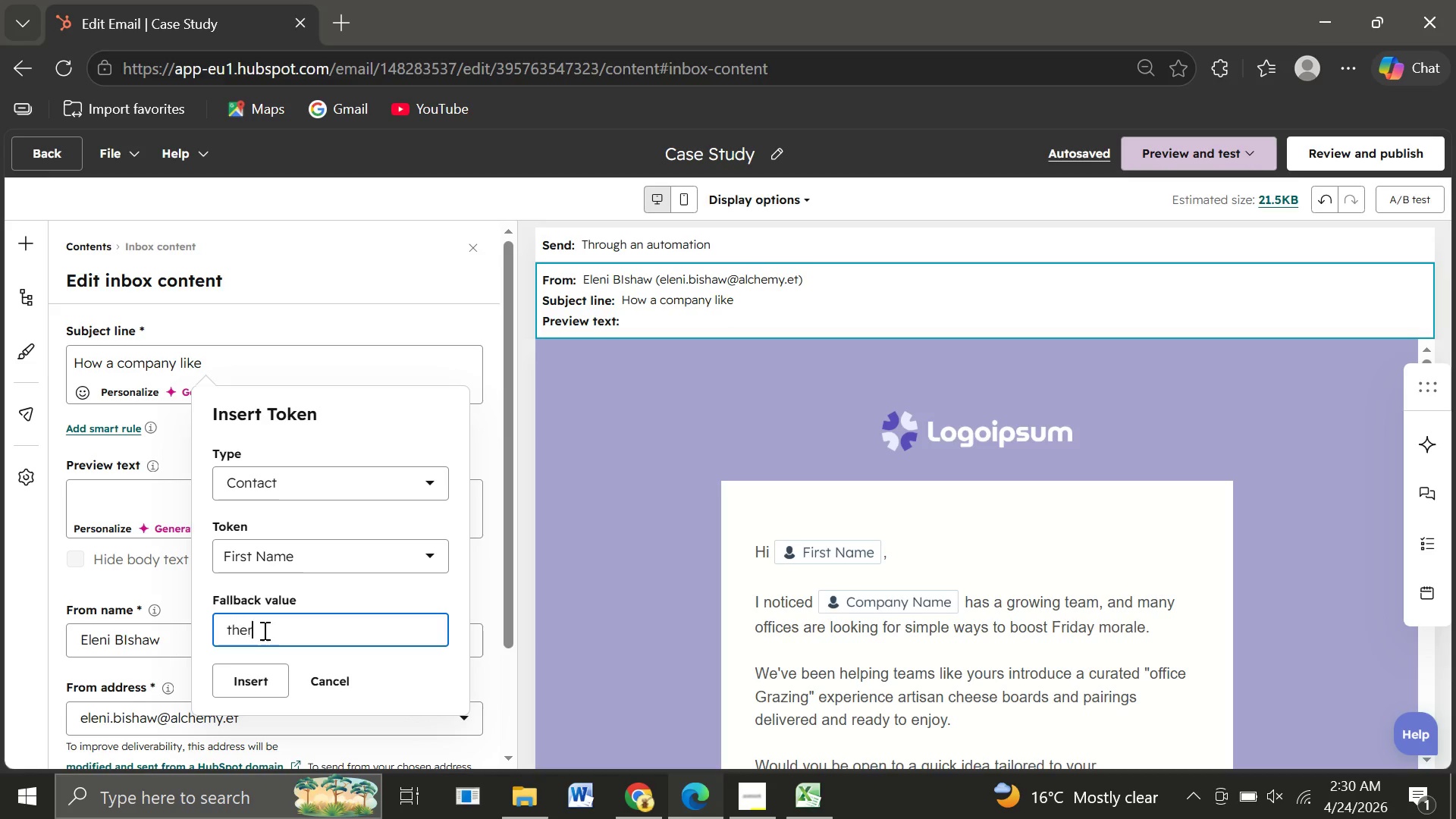 
type(there)
 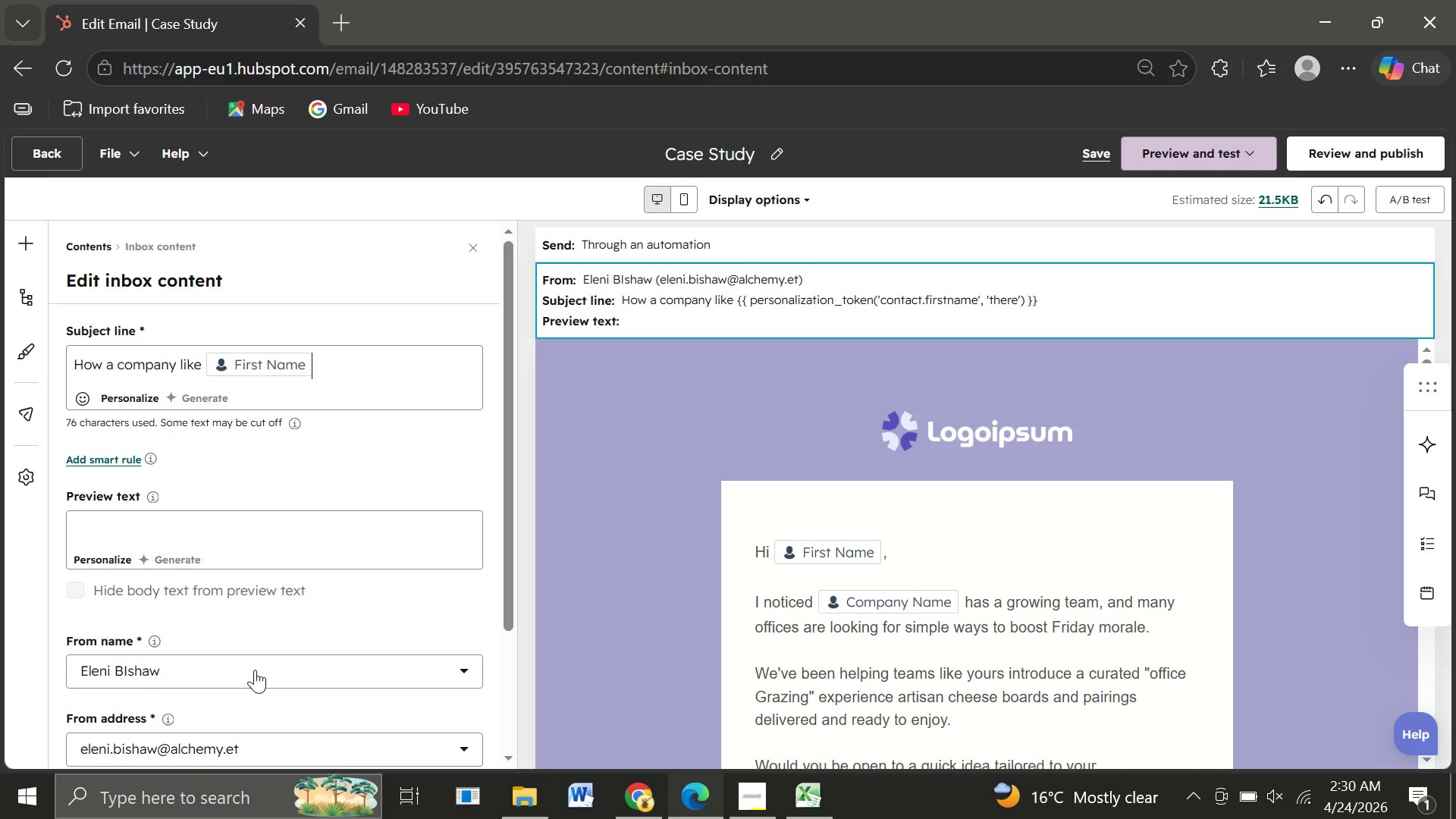 
left_click([255, 670])
 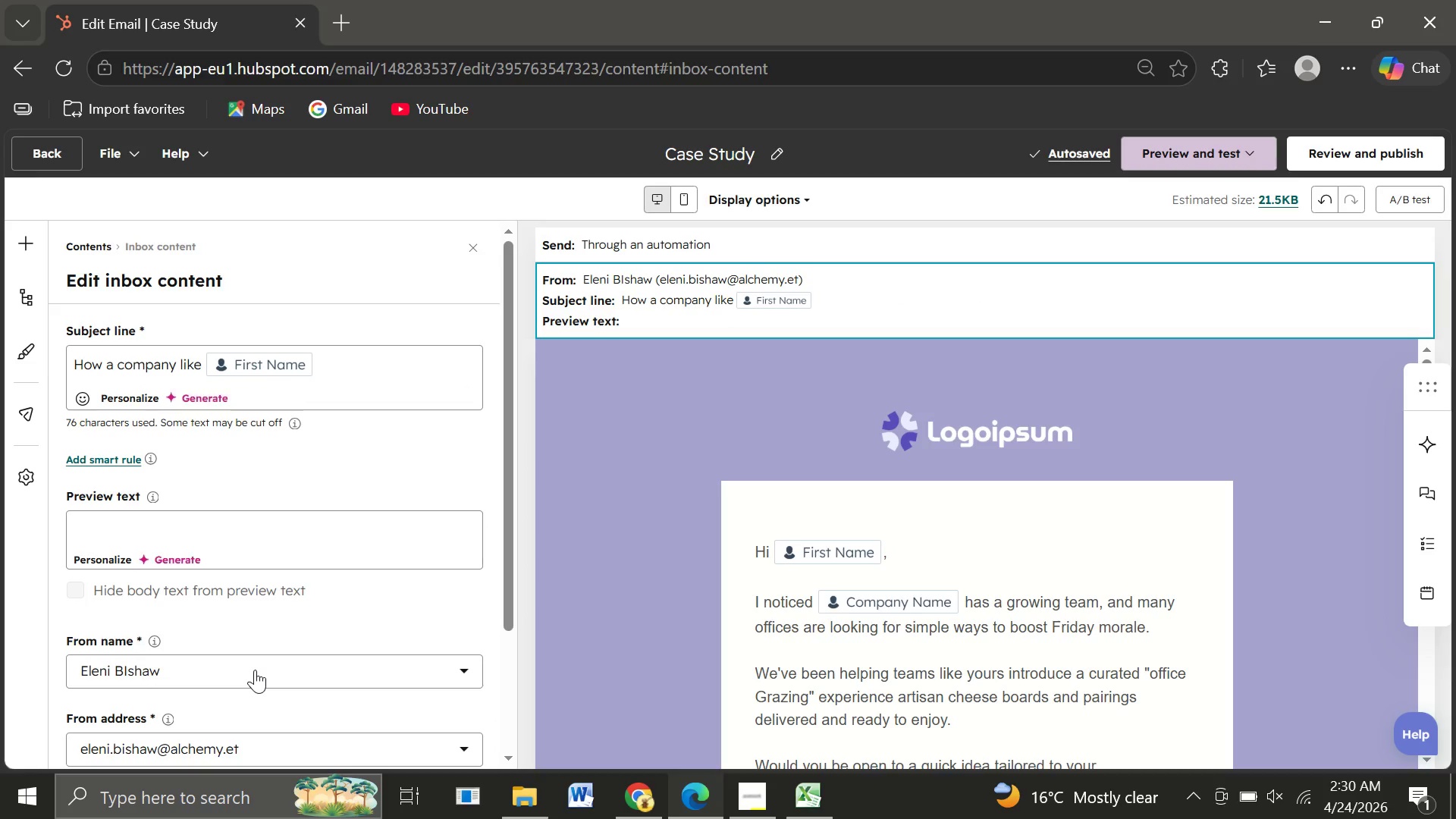 
wait(8.66)
 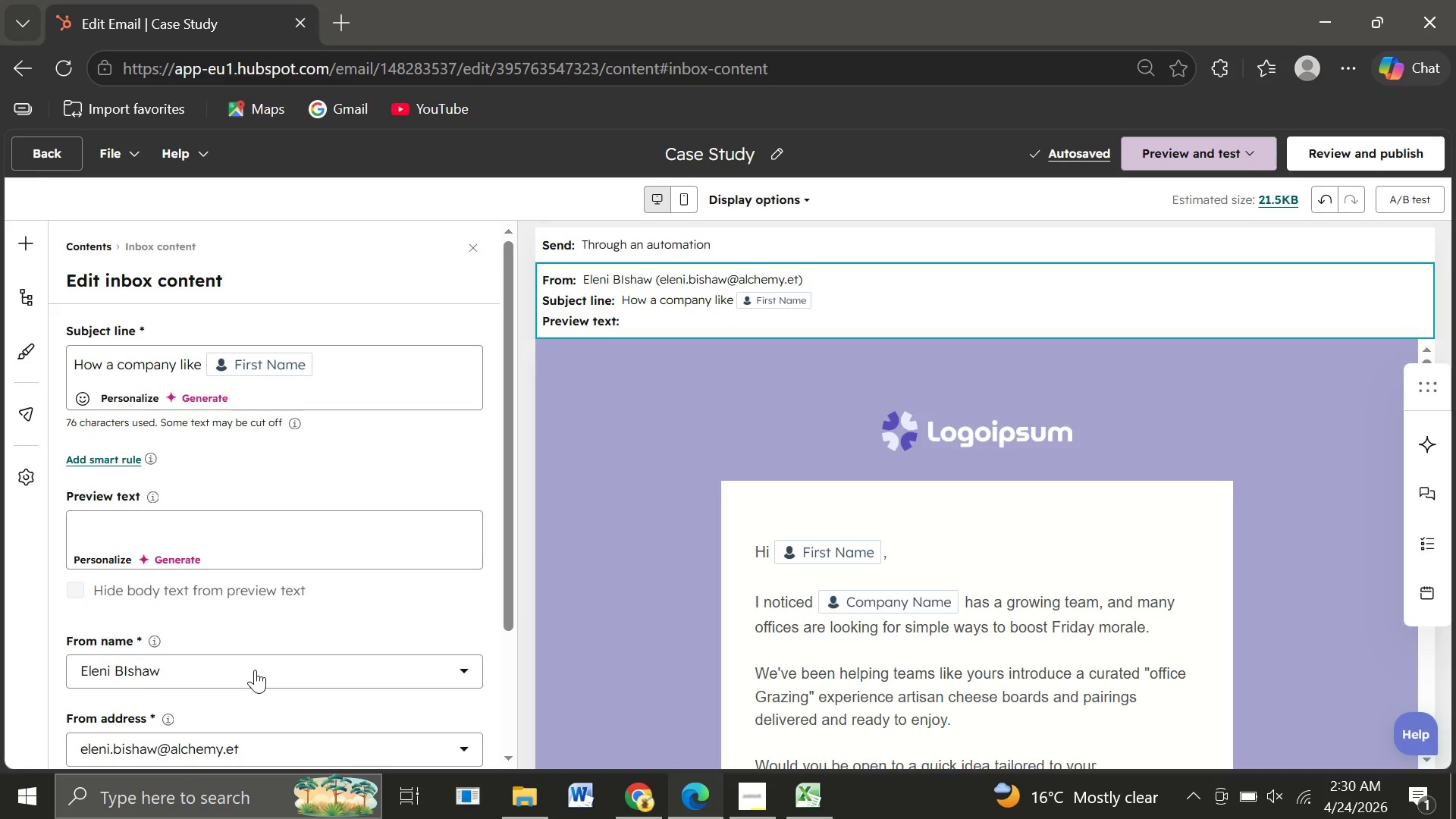 
type( reduced compl)
 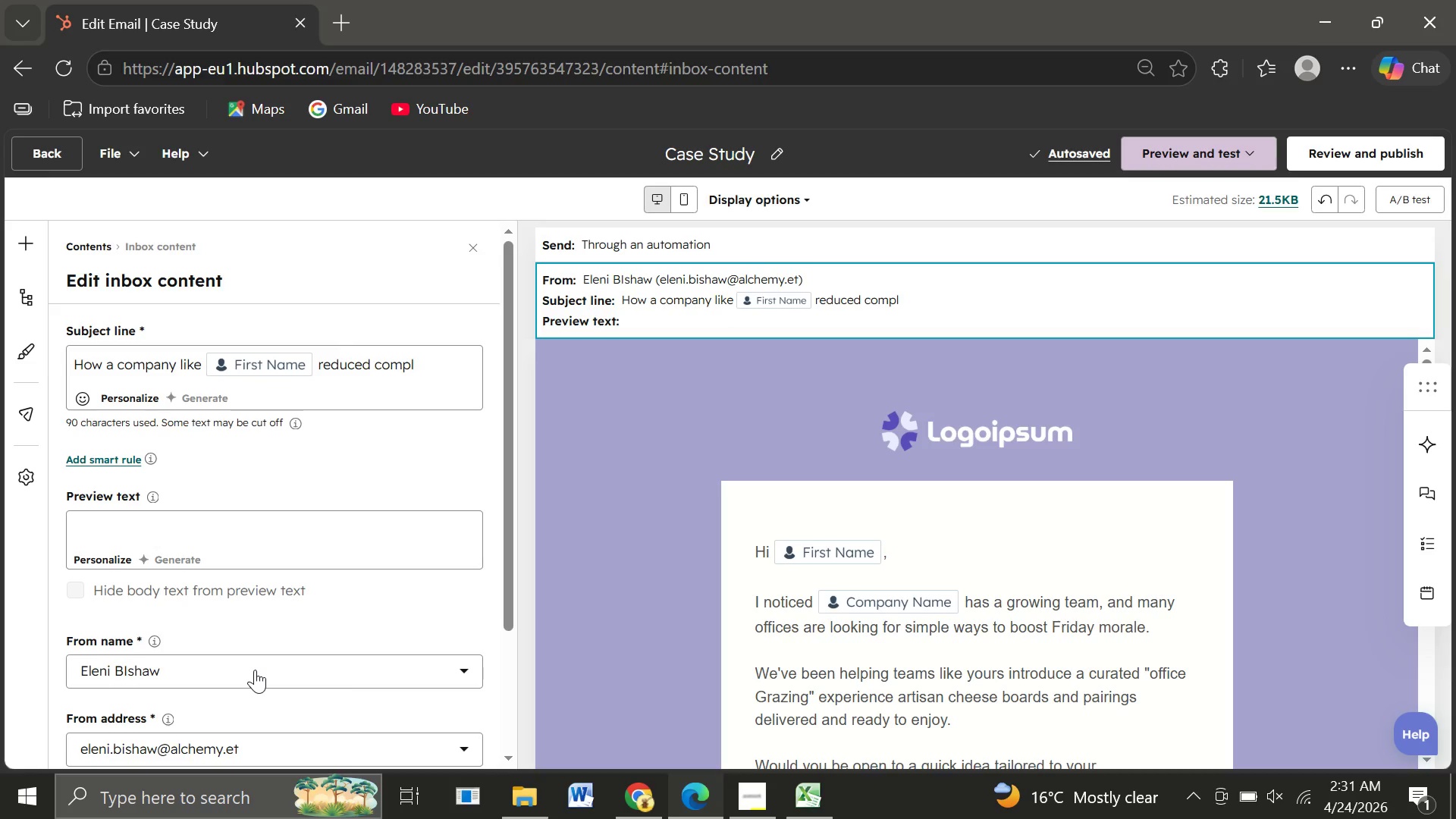 
type(iance risk)
 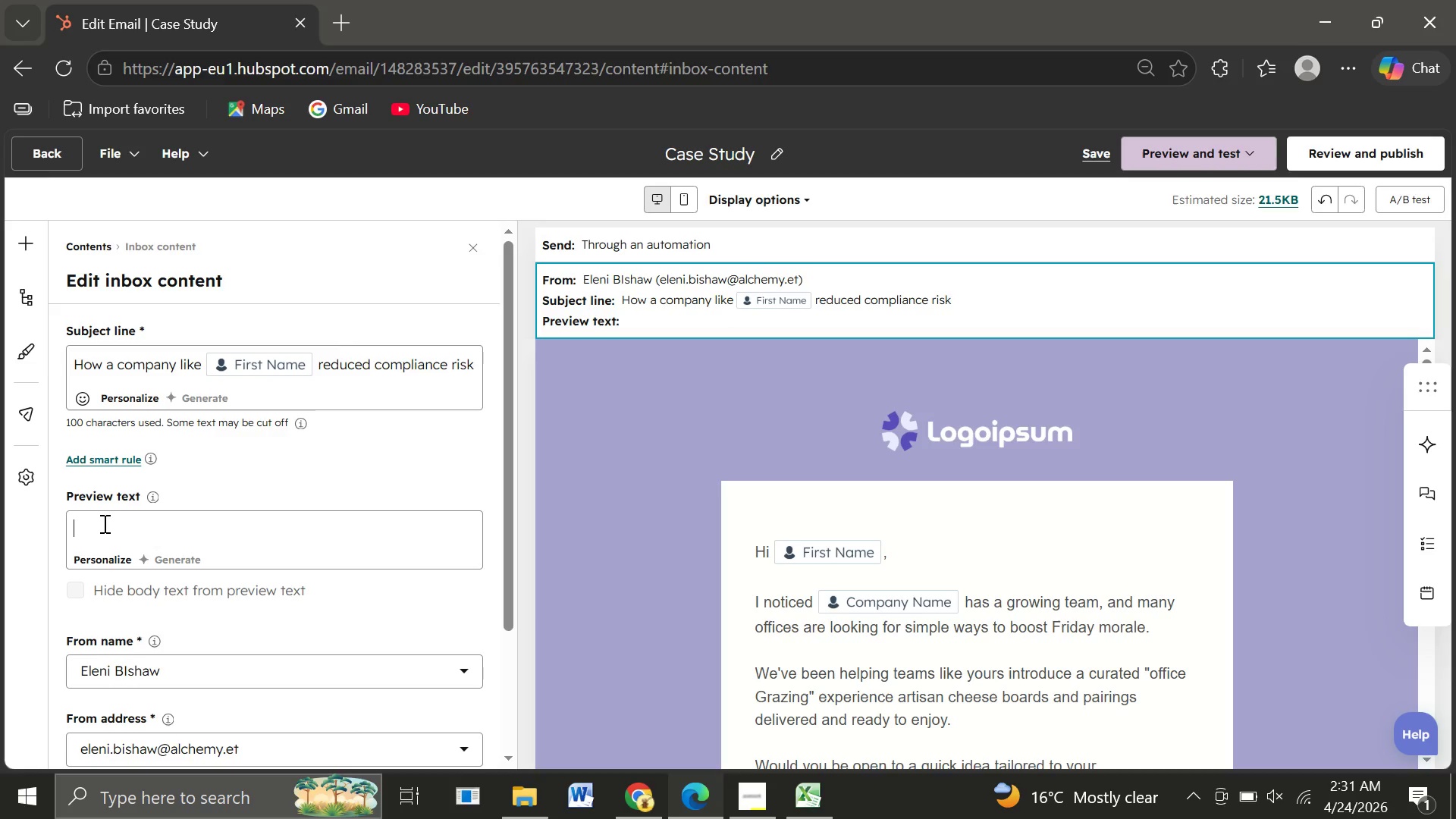 
left_click([103, 523])
 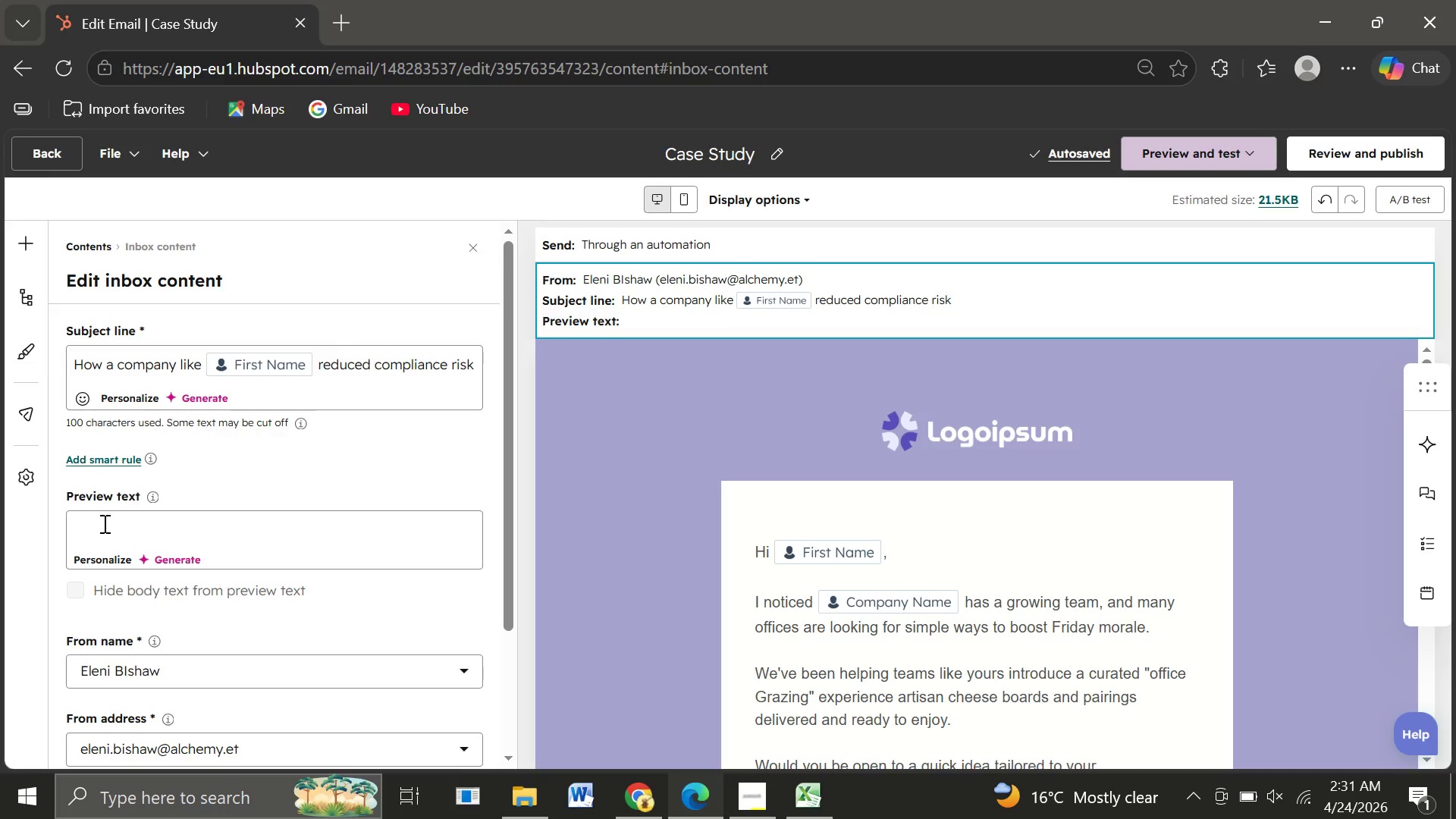 
wait(9.03)
 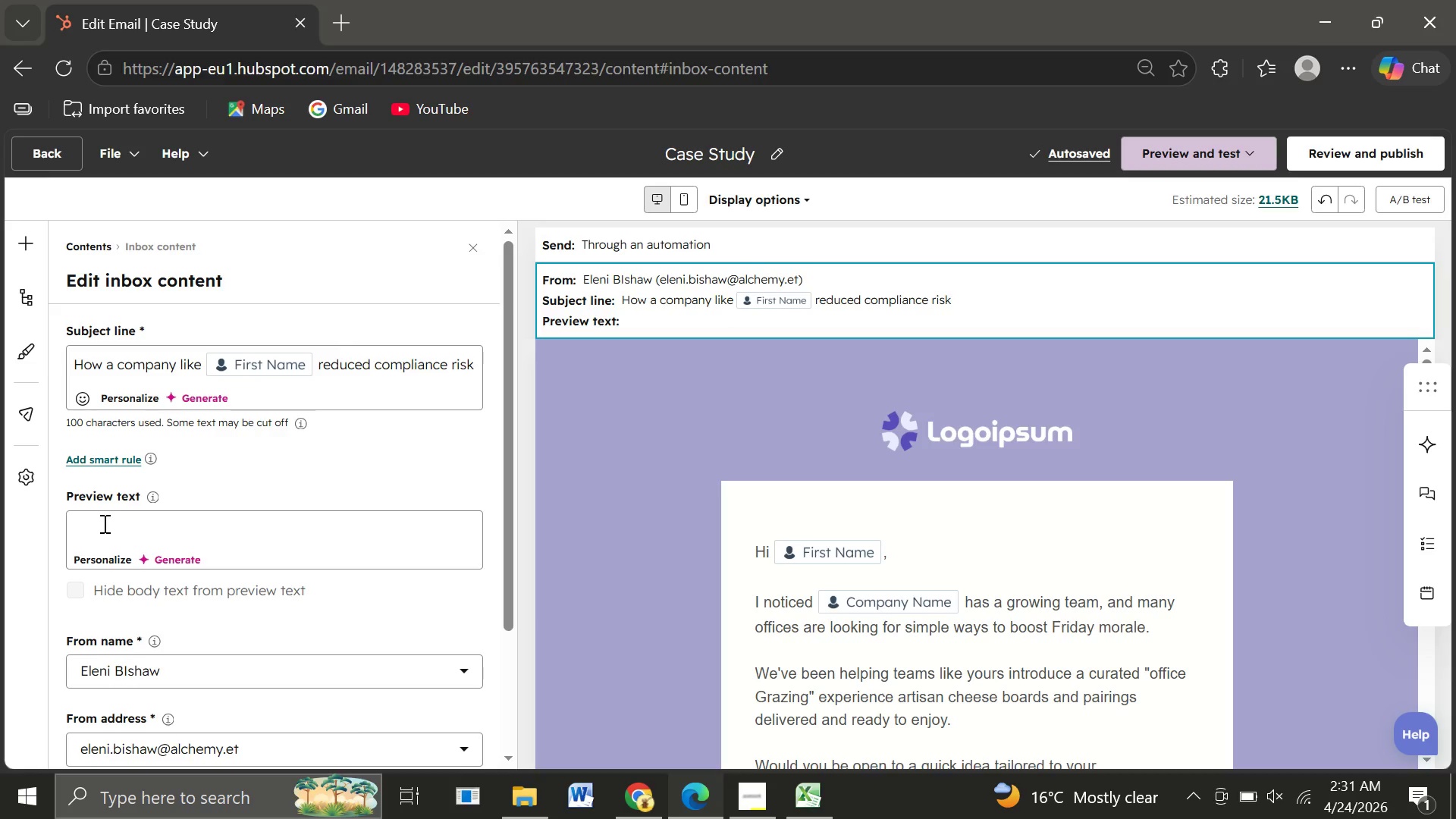 
type(A quick ec)
key(Backspace)
type(xample from s)
key(Backspace)
type(a e)
key(Backspace)
key(Backspace)
 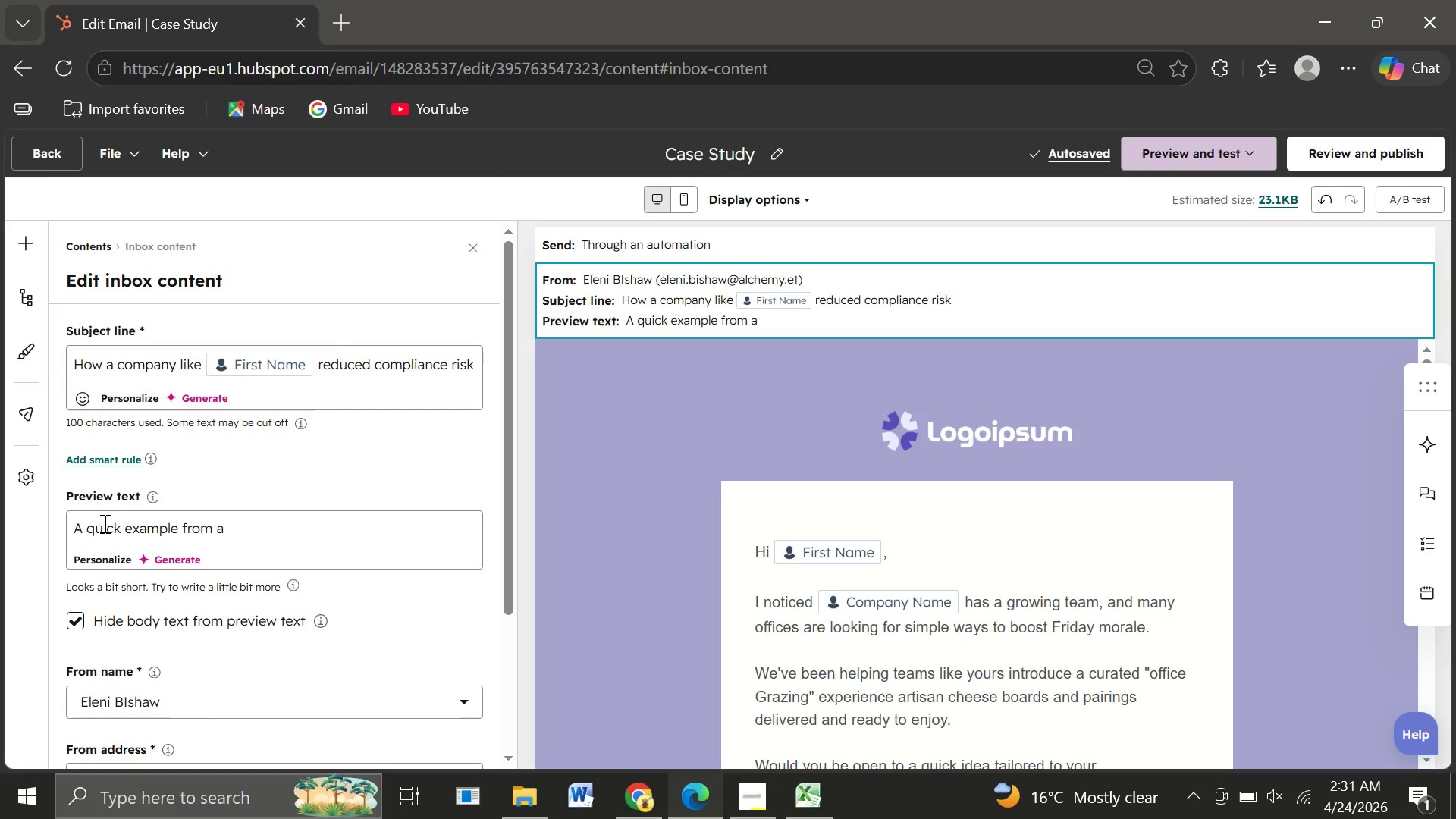 
wait(6.19)
 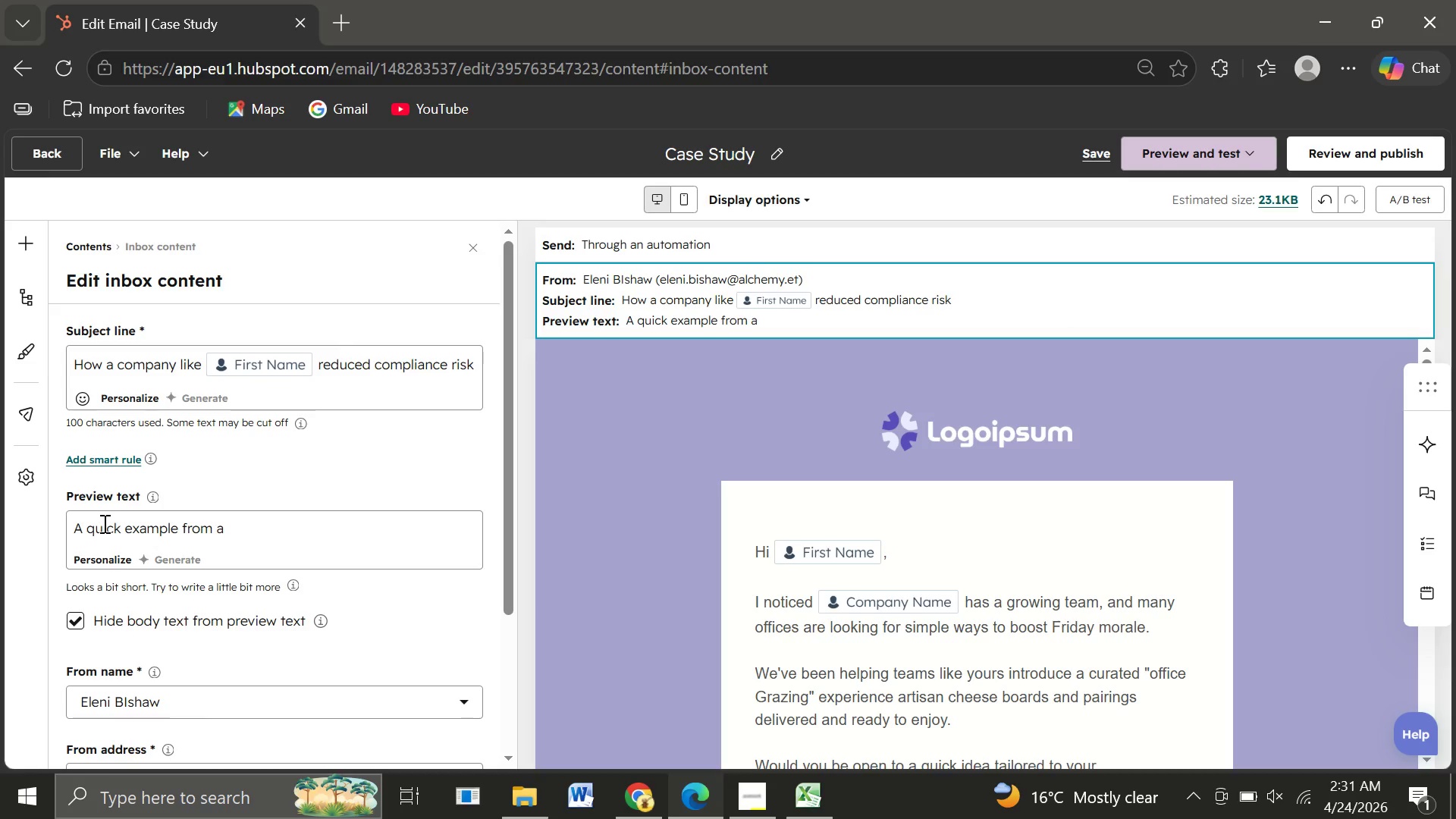 
type( recent a rescent clint)
 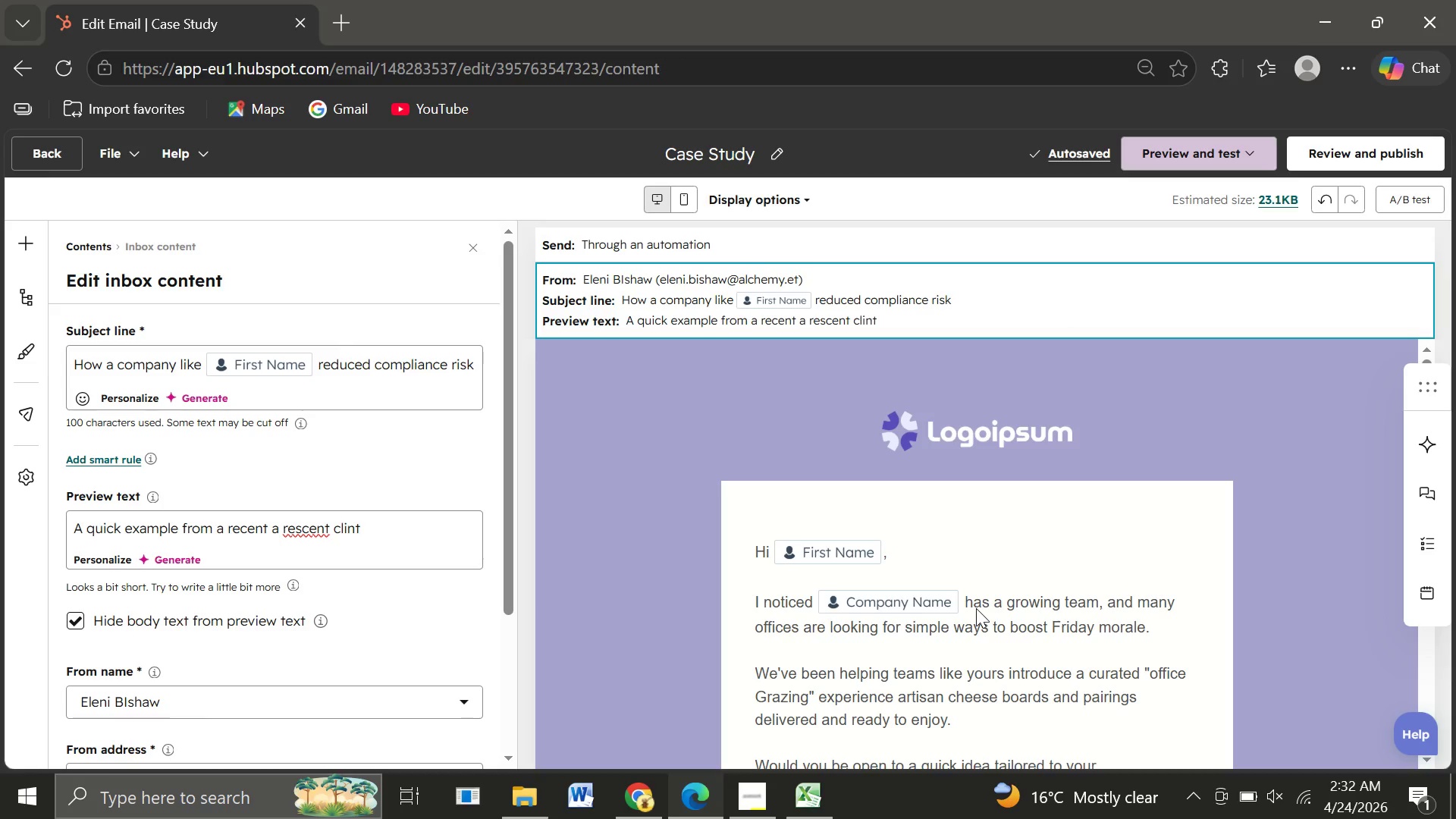 
left_click([976, 608])
 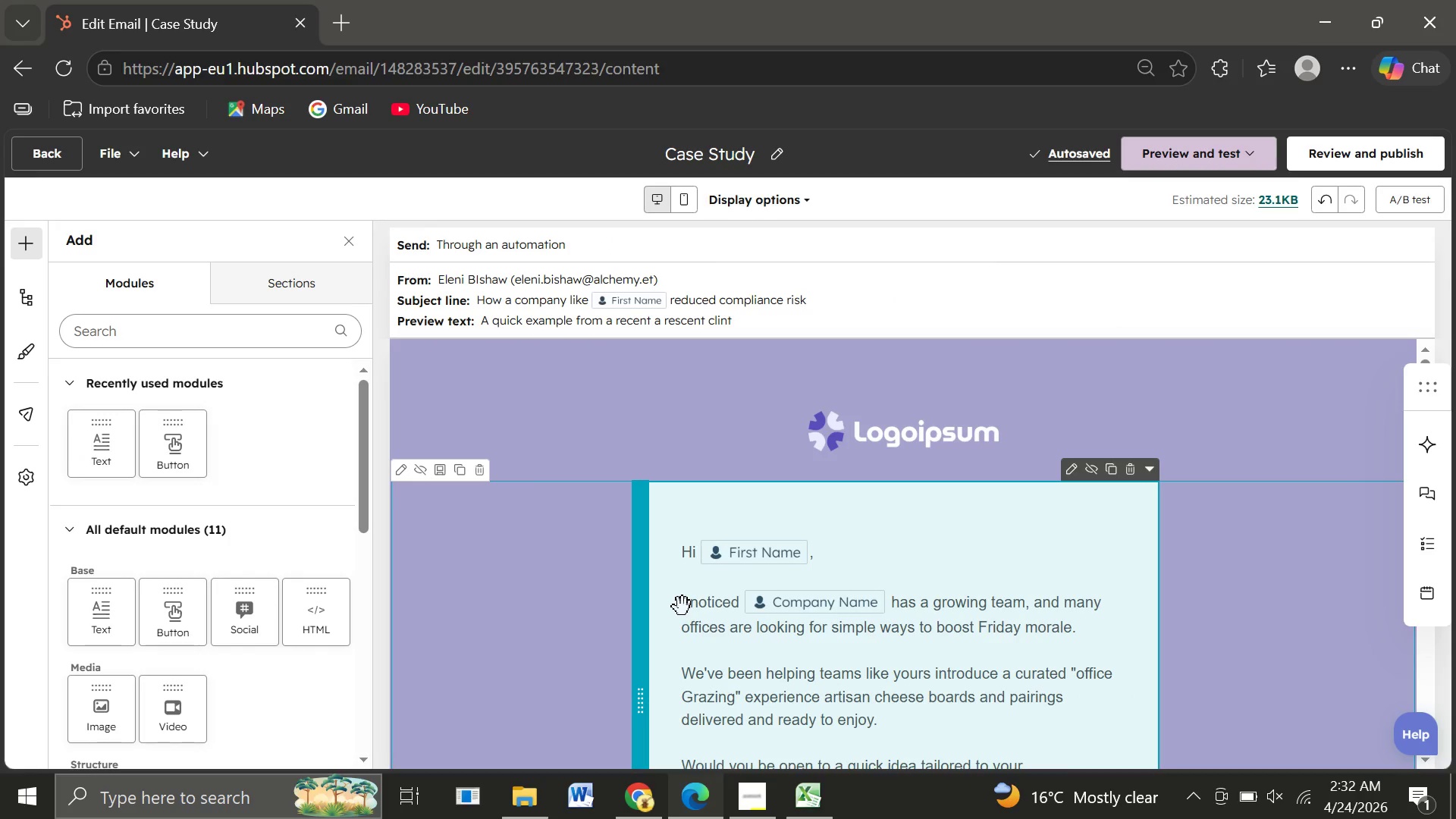 
left_click([682, 607])
 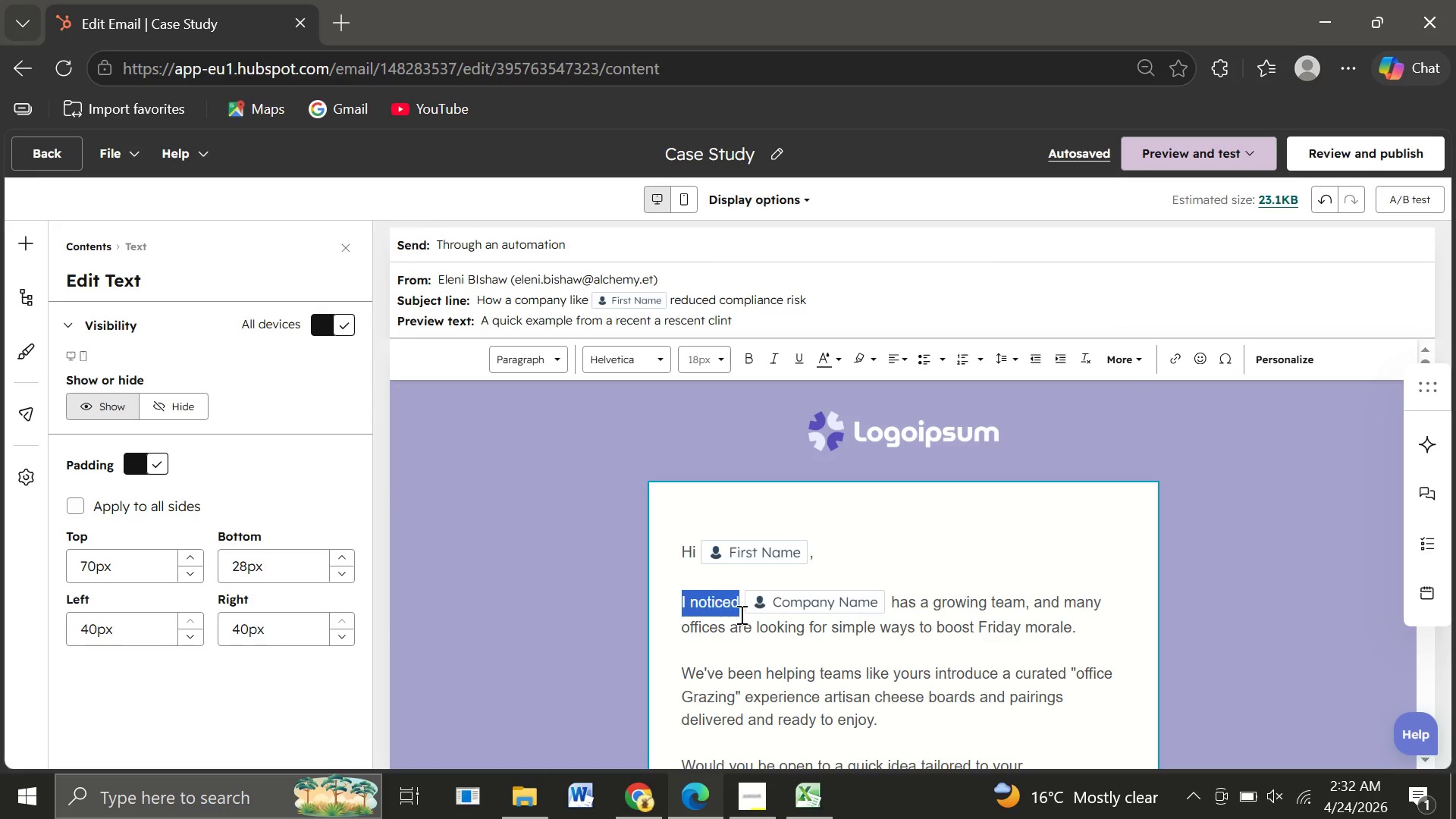 
left_click_drag(start_coordinate=[682, 607], to_coordinate=[850, 330])
 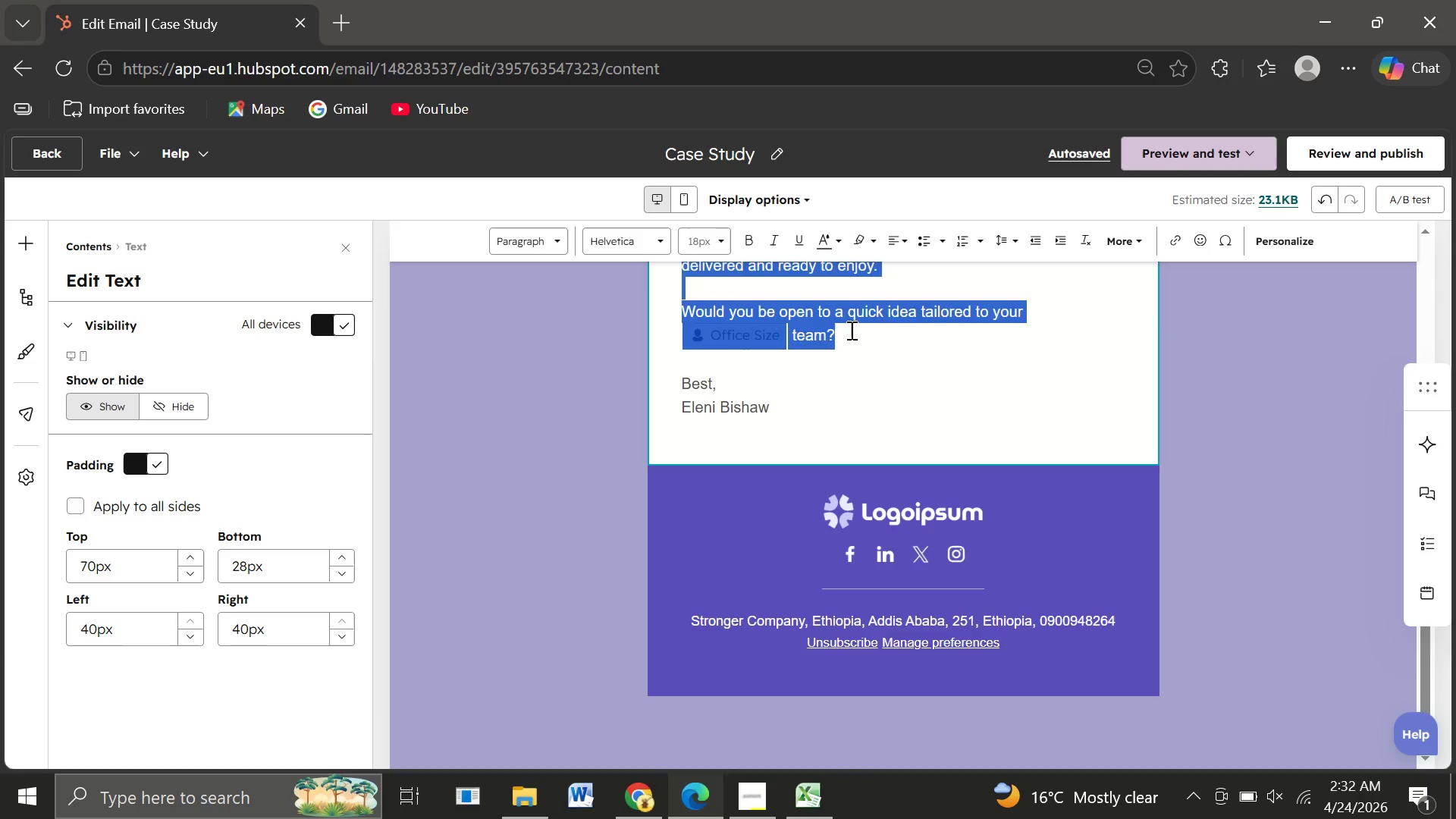 
type(I wanted to share)
 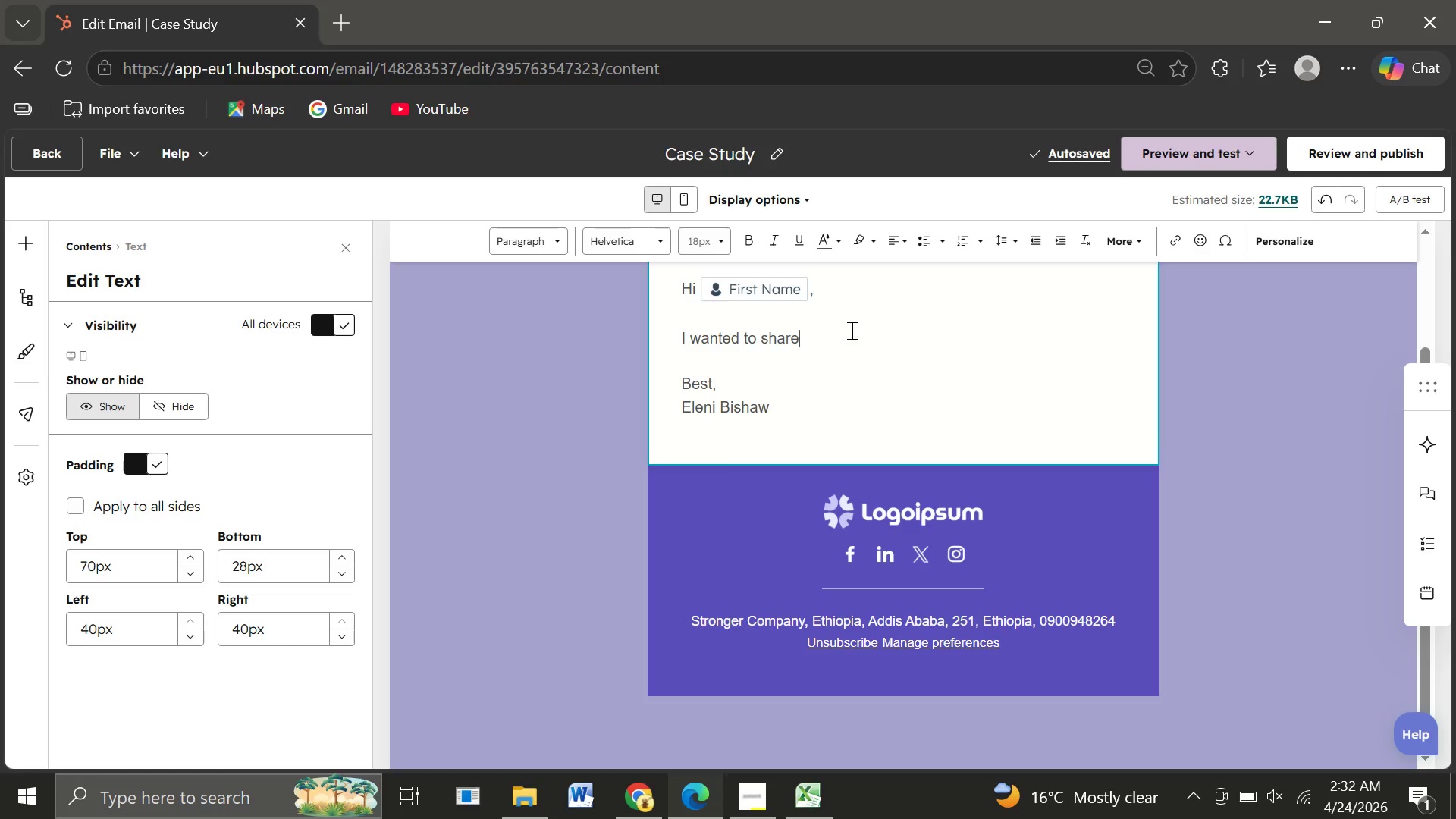 
wait(10.45)
 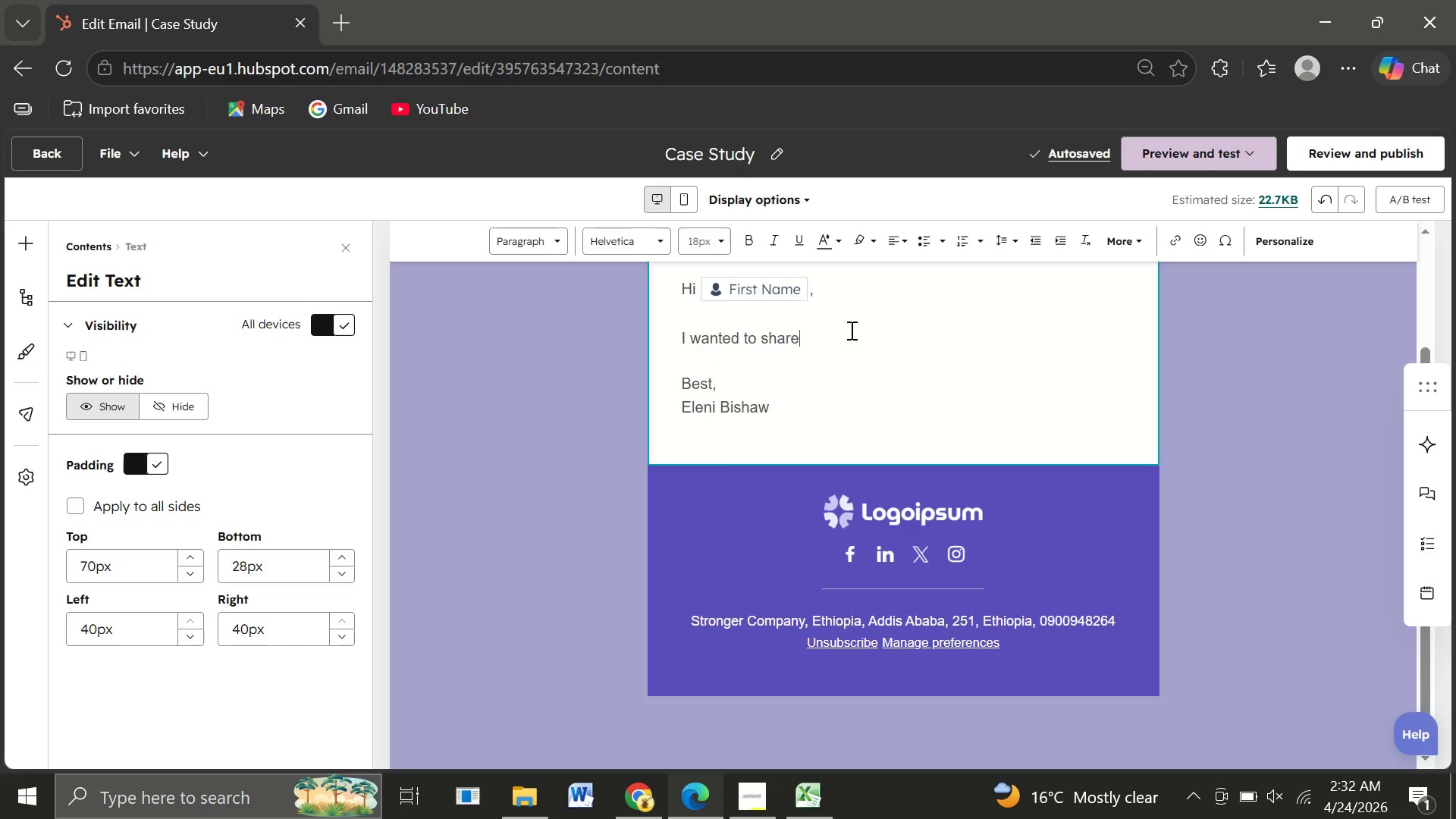 
key(Space)
 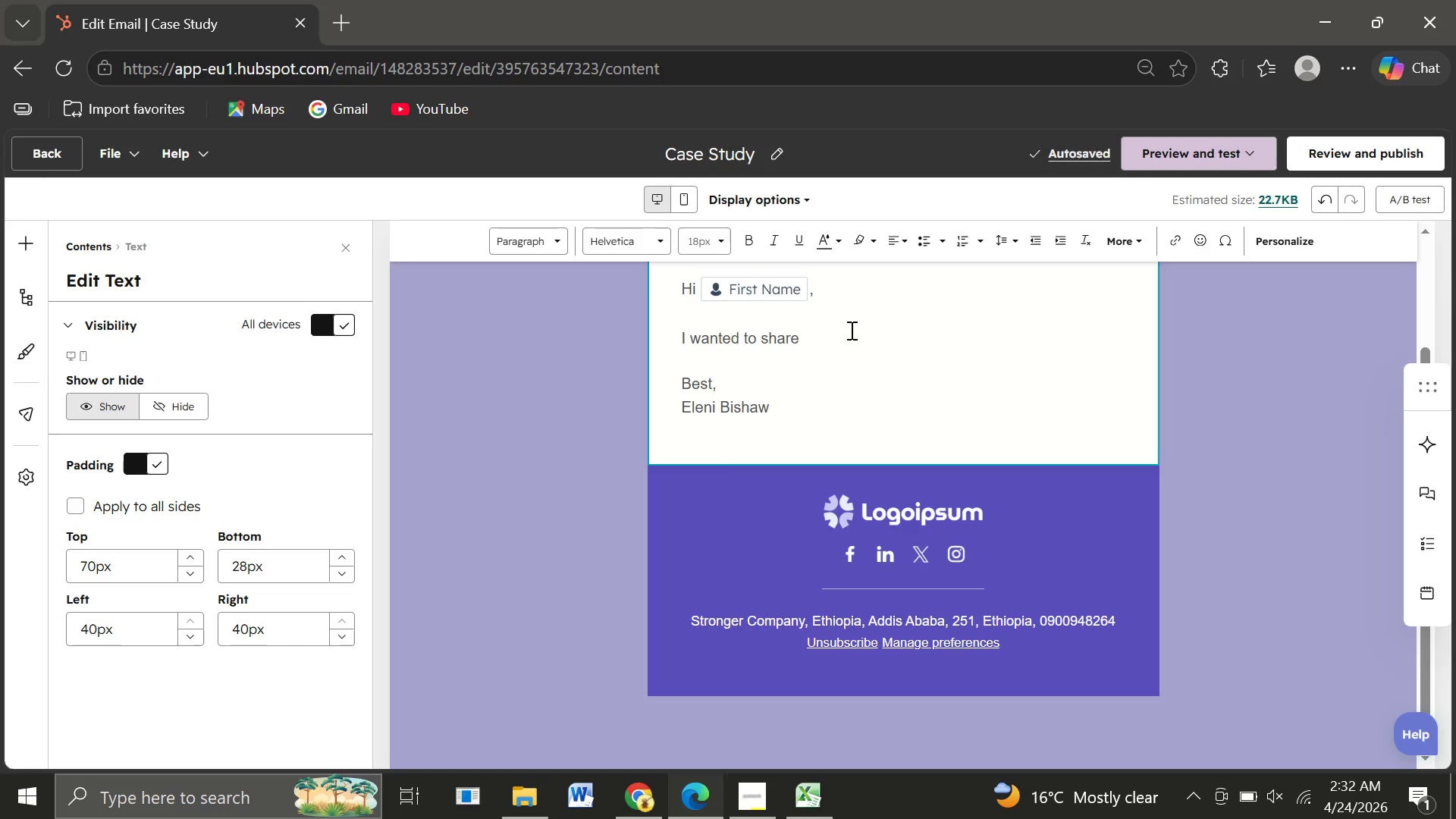 
wait(7.95)
 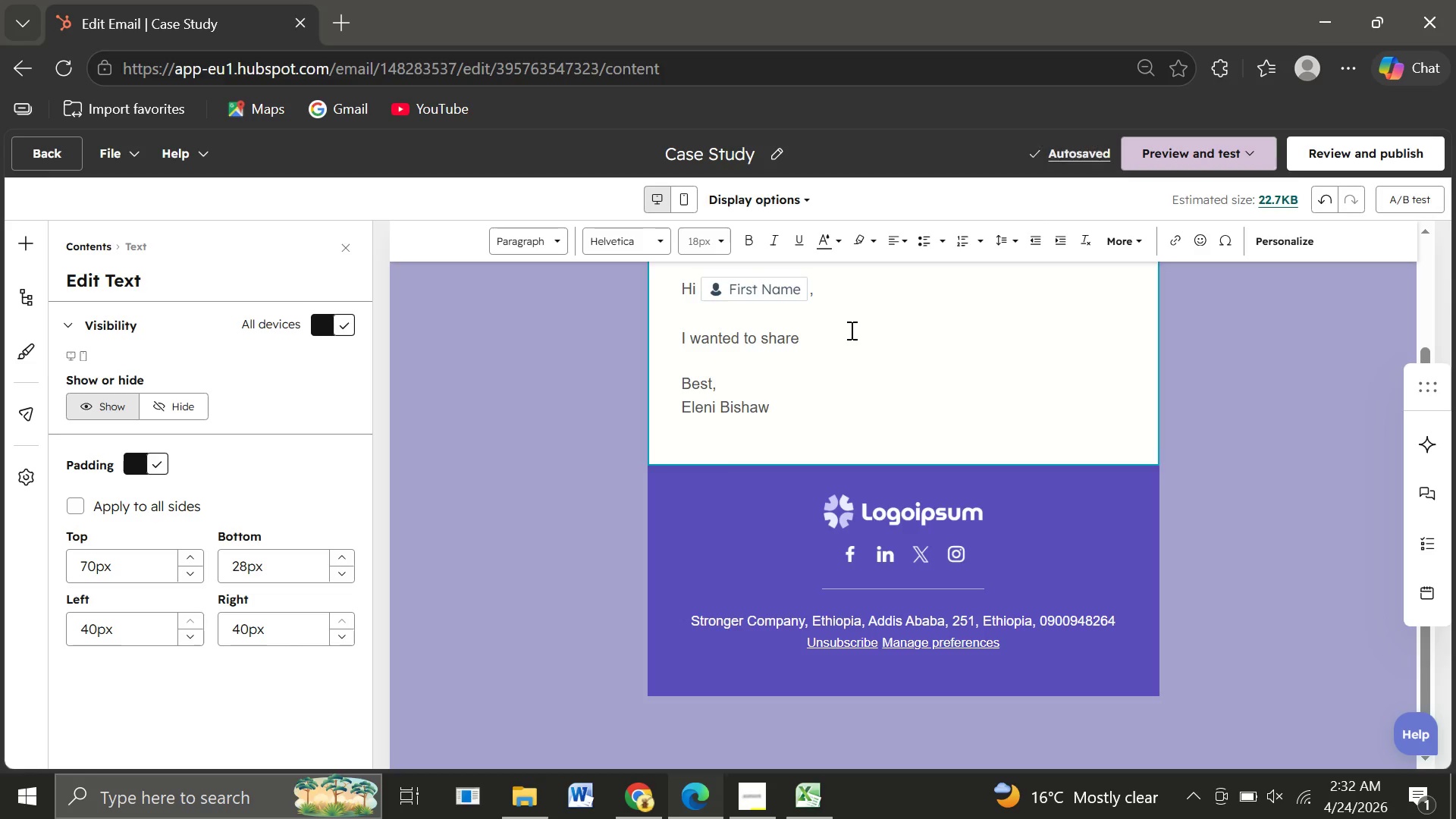 
type(a brief ec)
key(Backspace)
type(xample )
 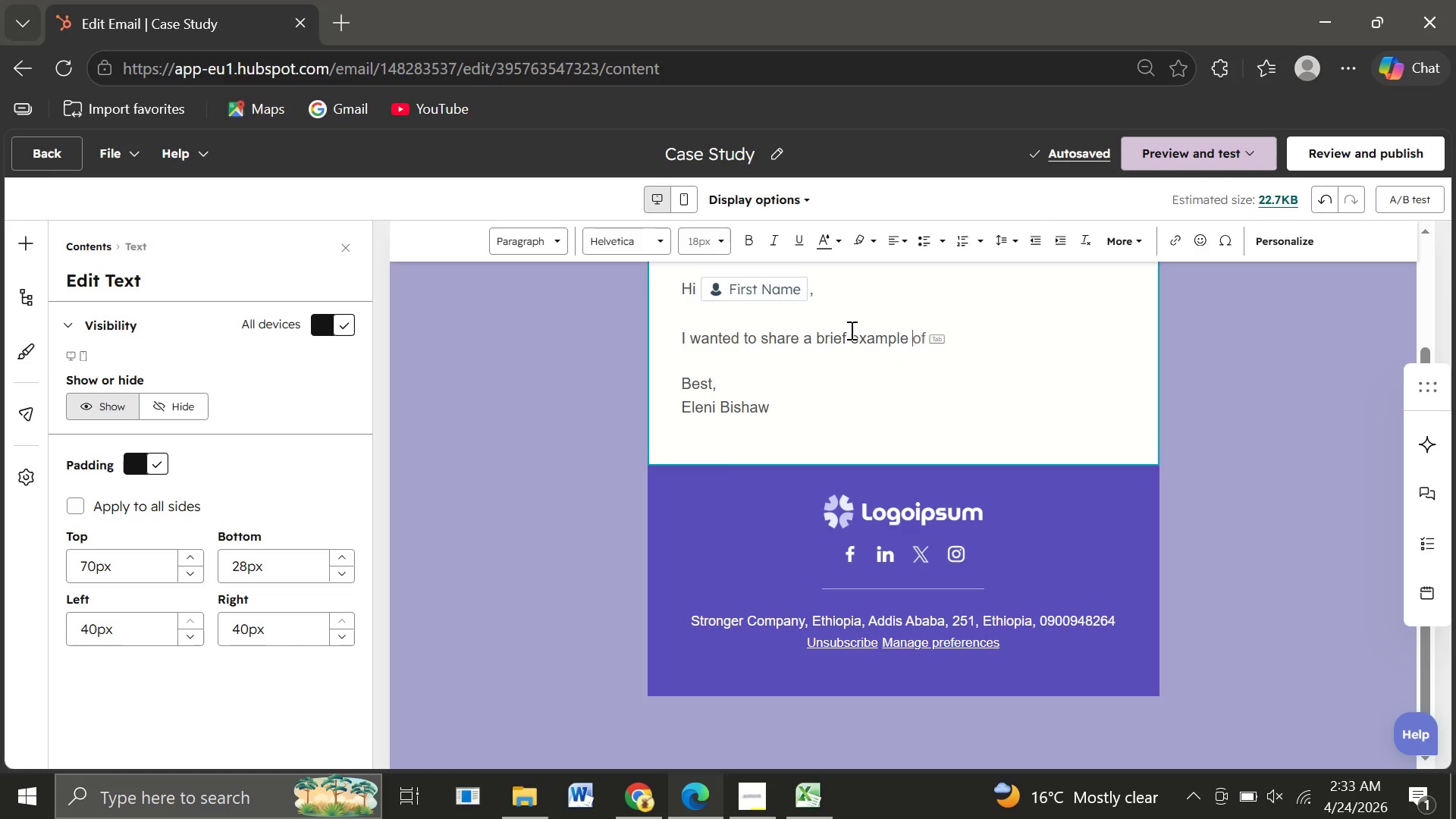 
wait(10.59)
 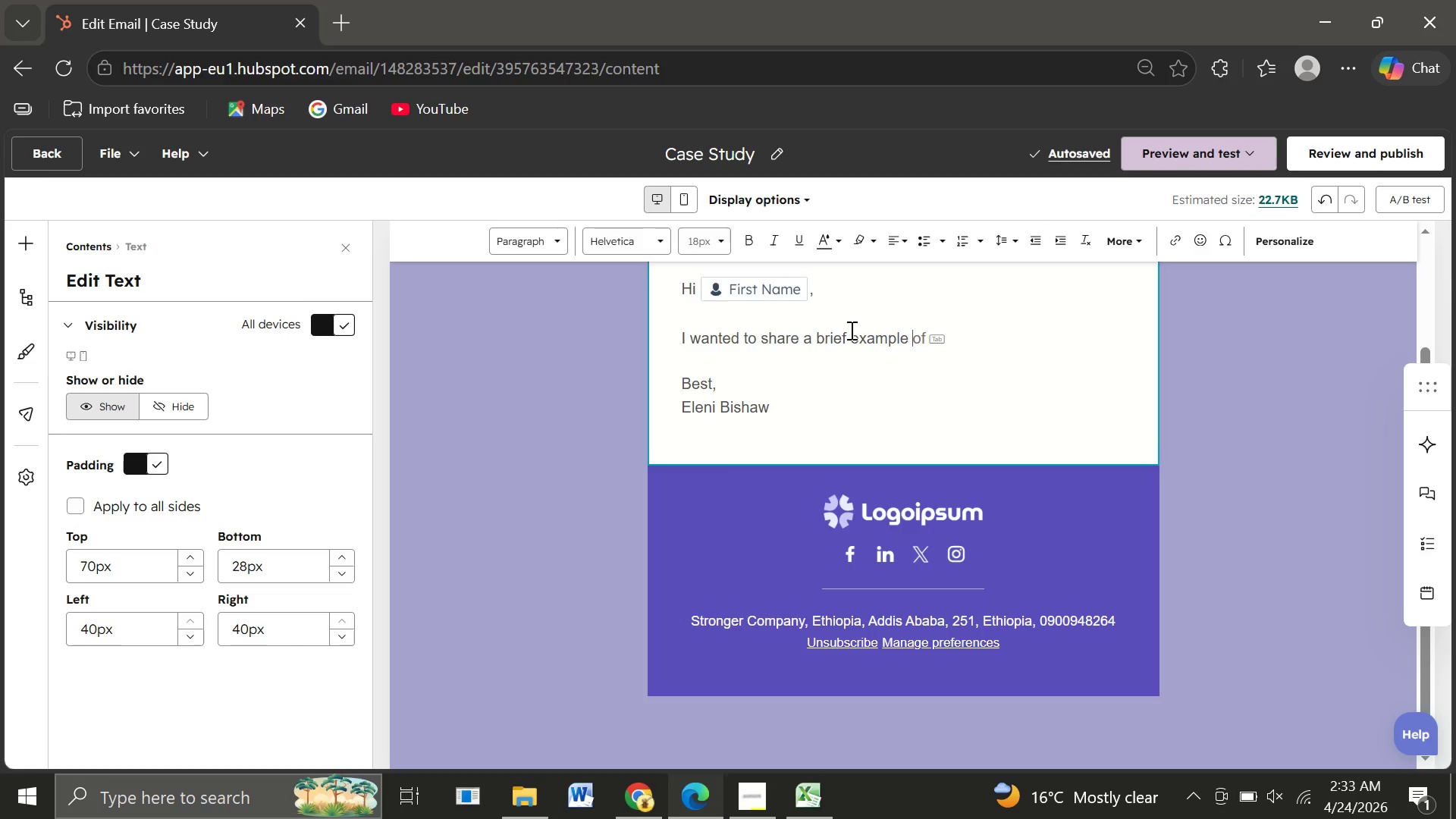 
key(Space)
 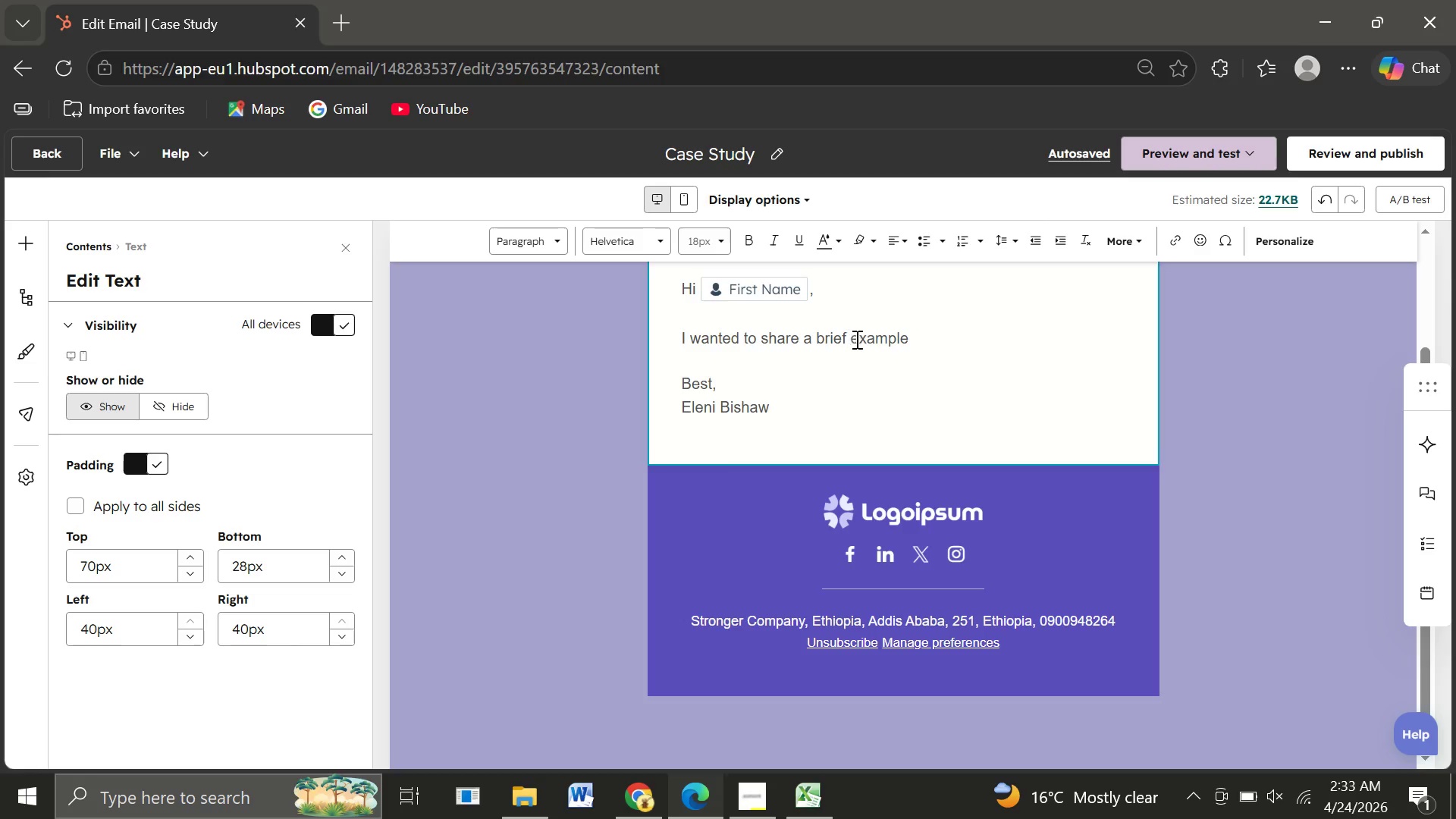 
wait(16.56)
 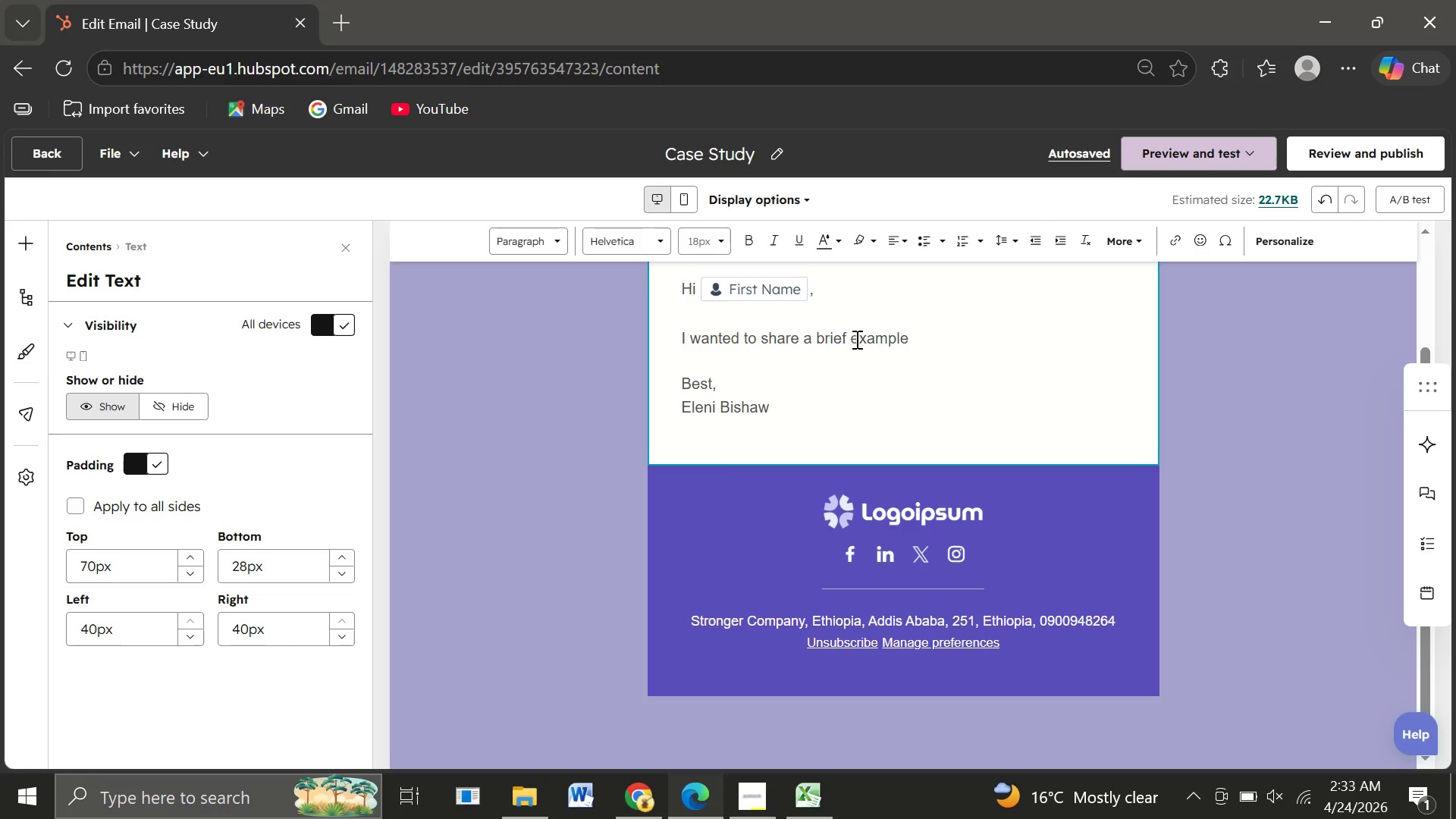 
left_click([851, 332])
 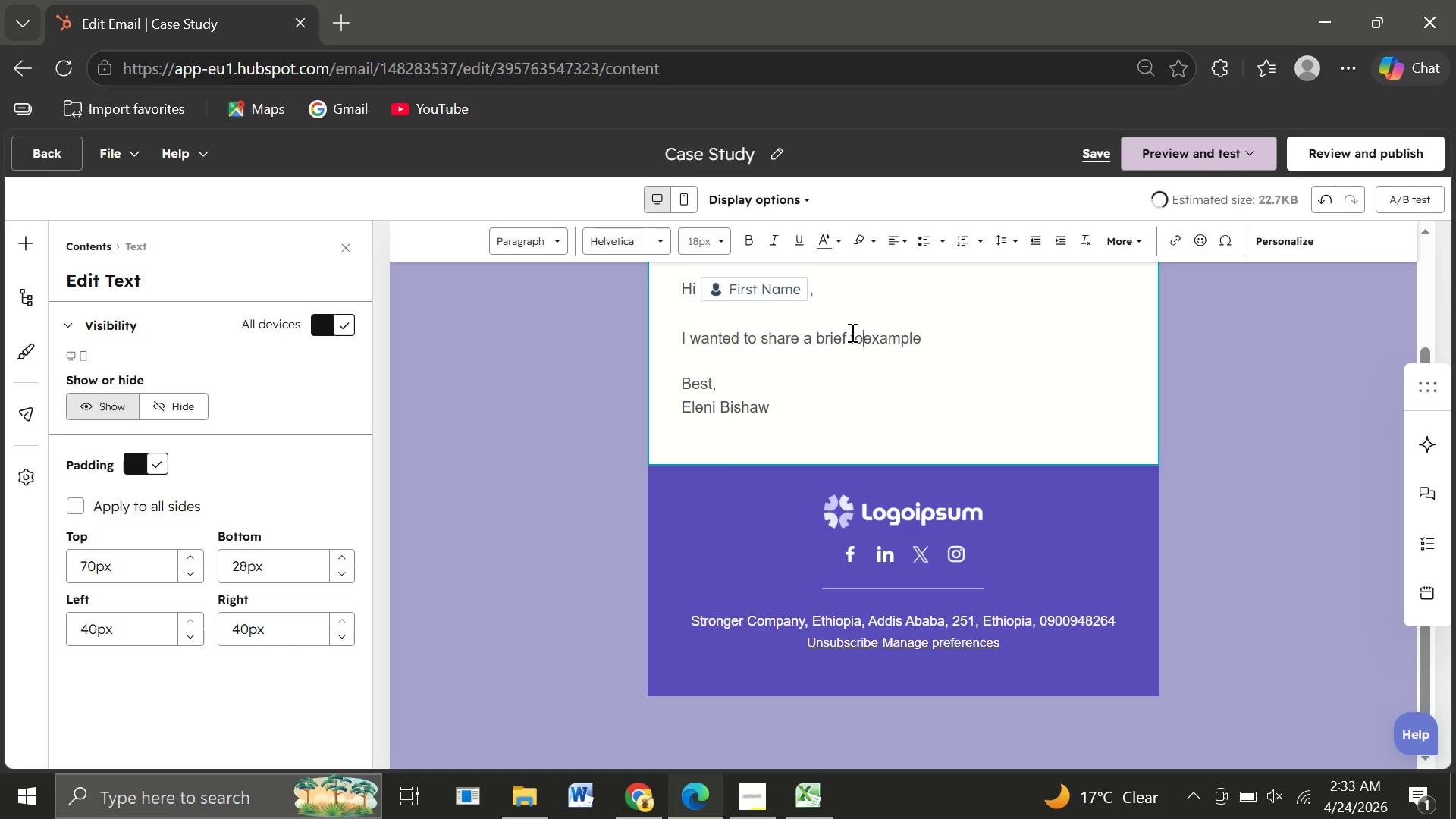 
type(following)
 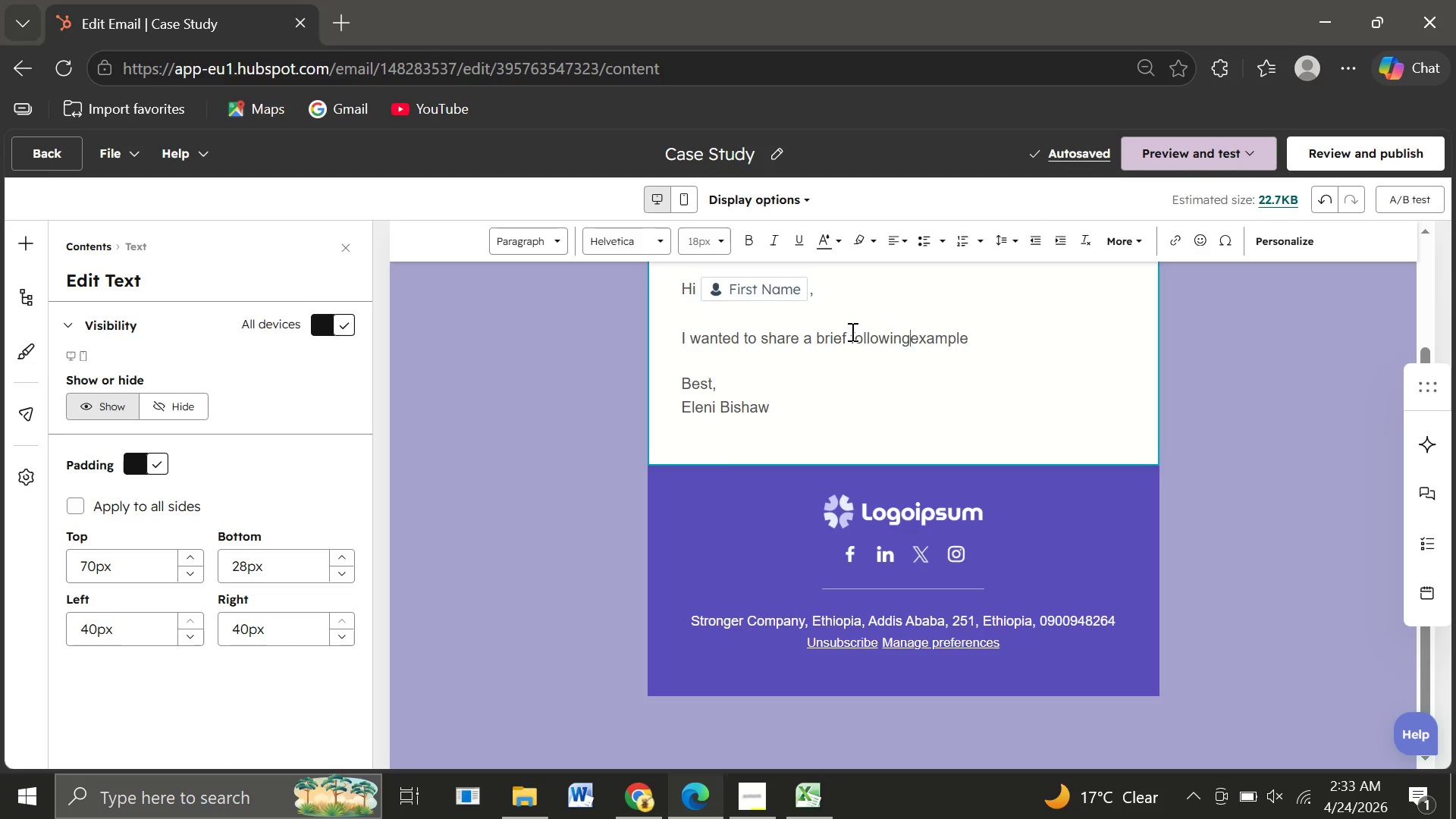 
type(our )
 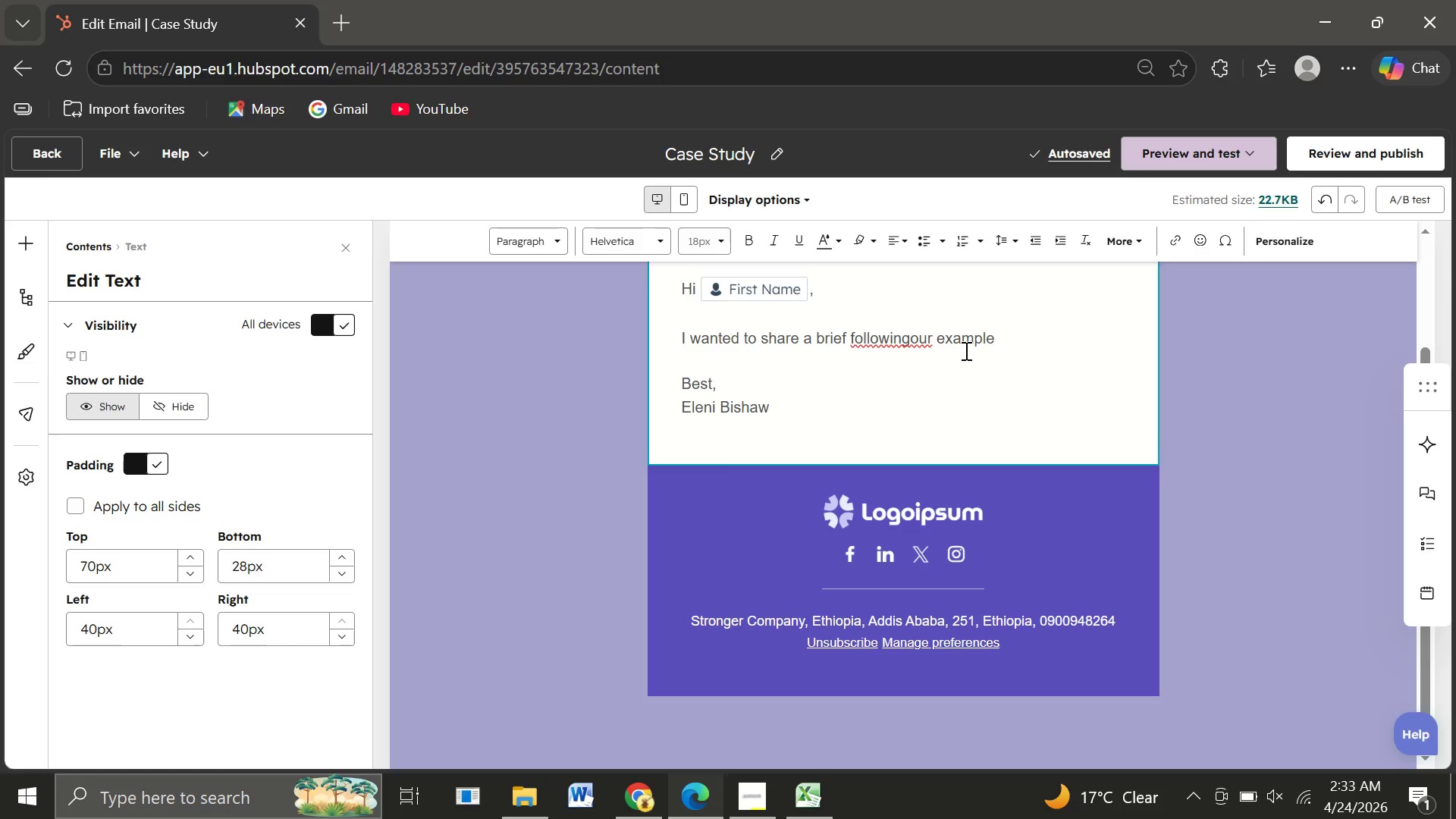 
wait(7.0)
 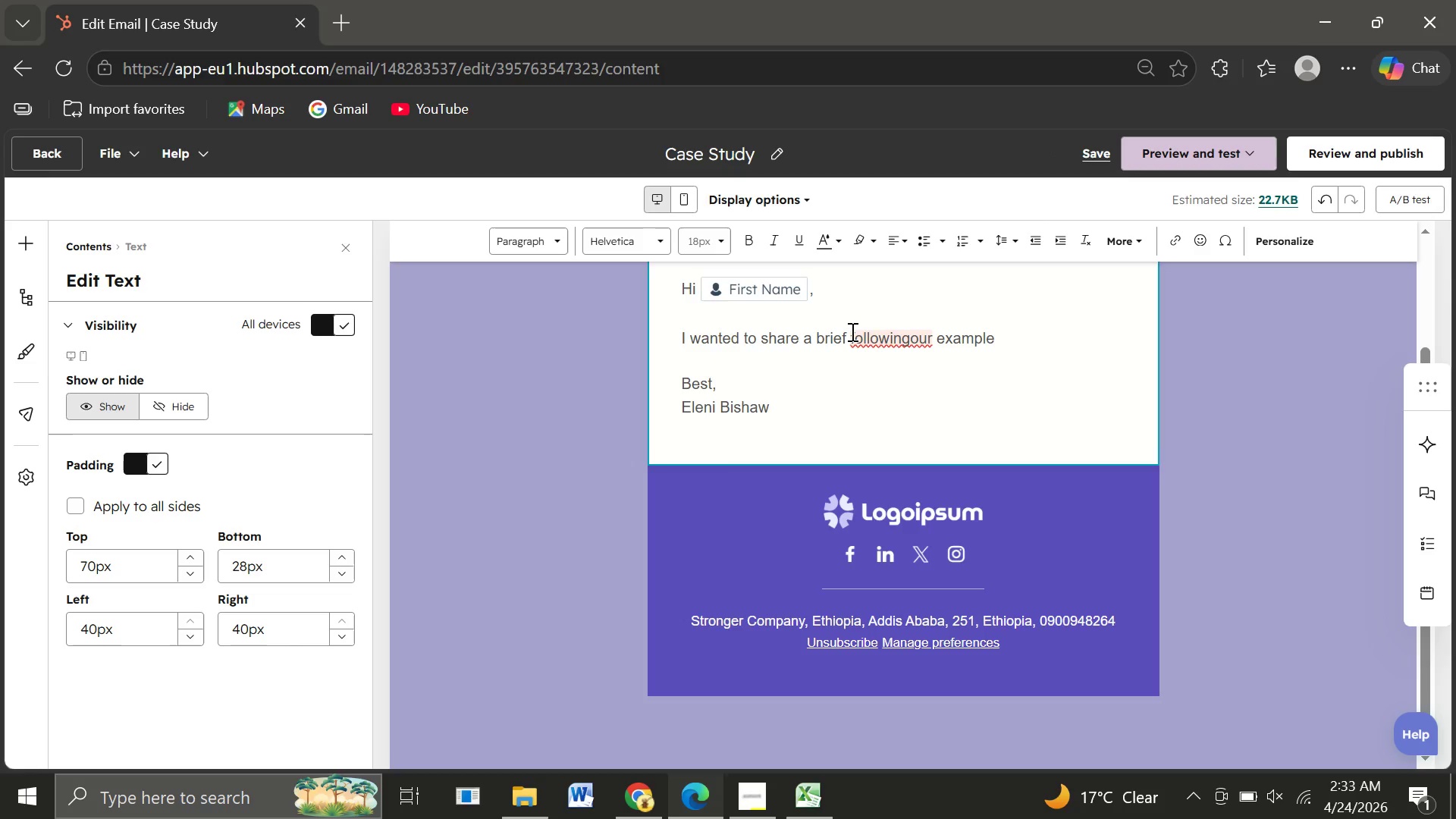 
key(Backspace)
 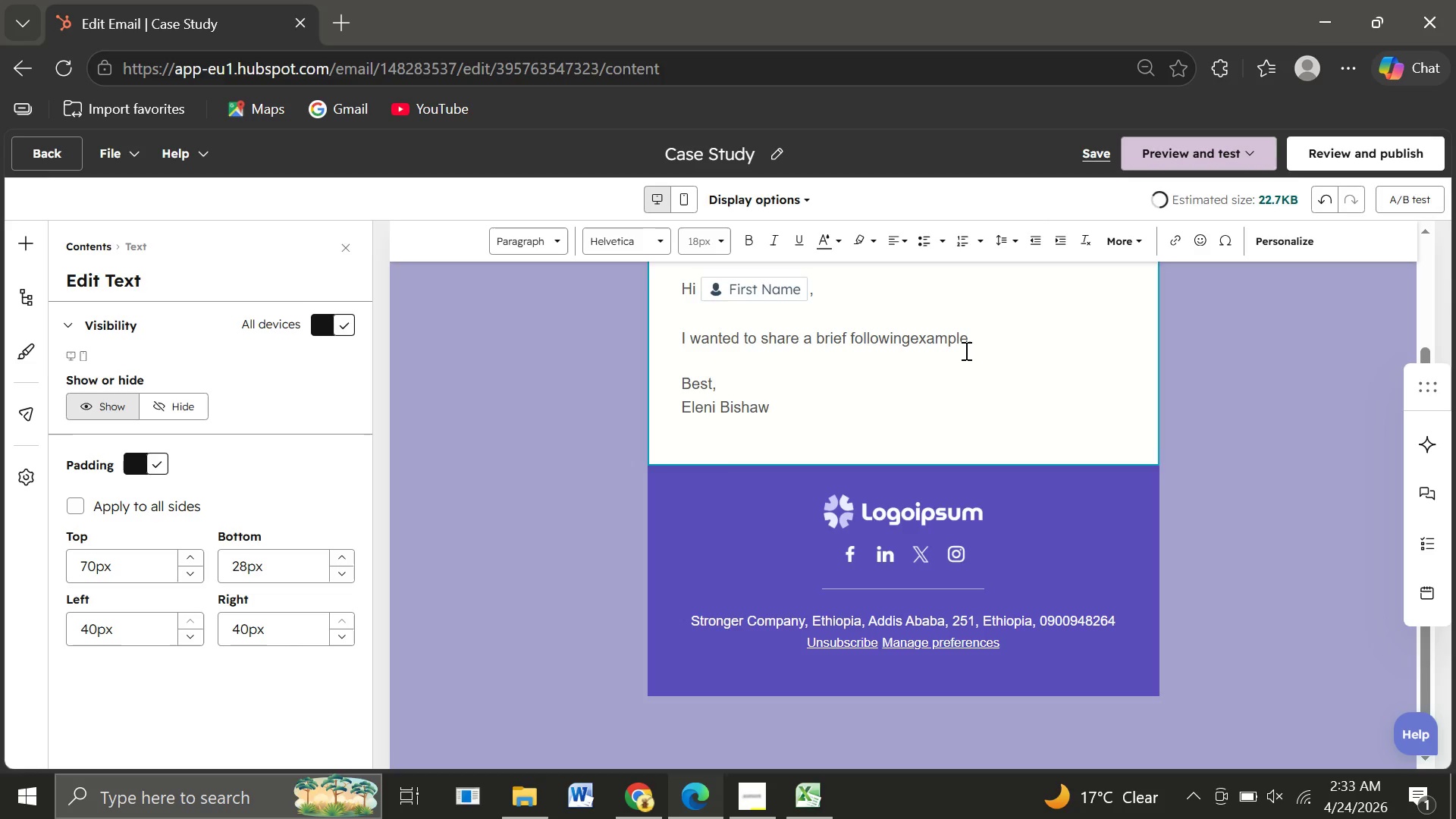 
key(Backspace)
 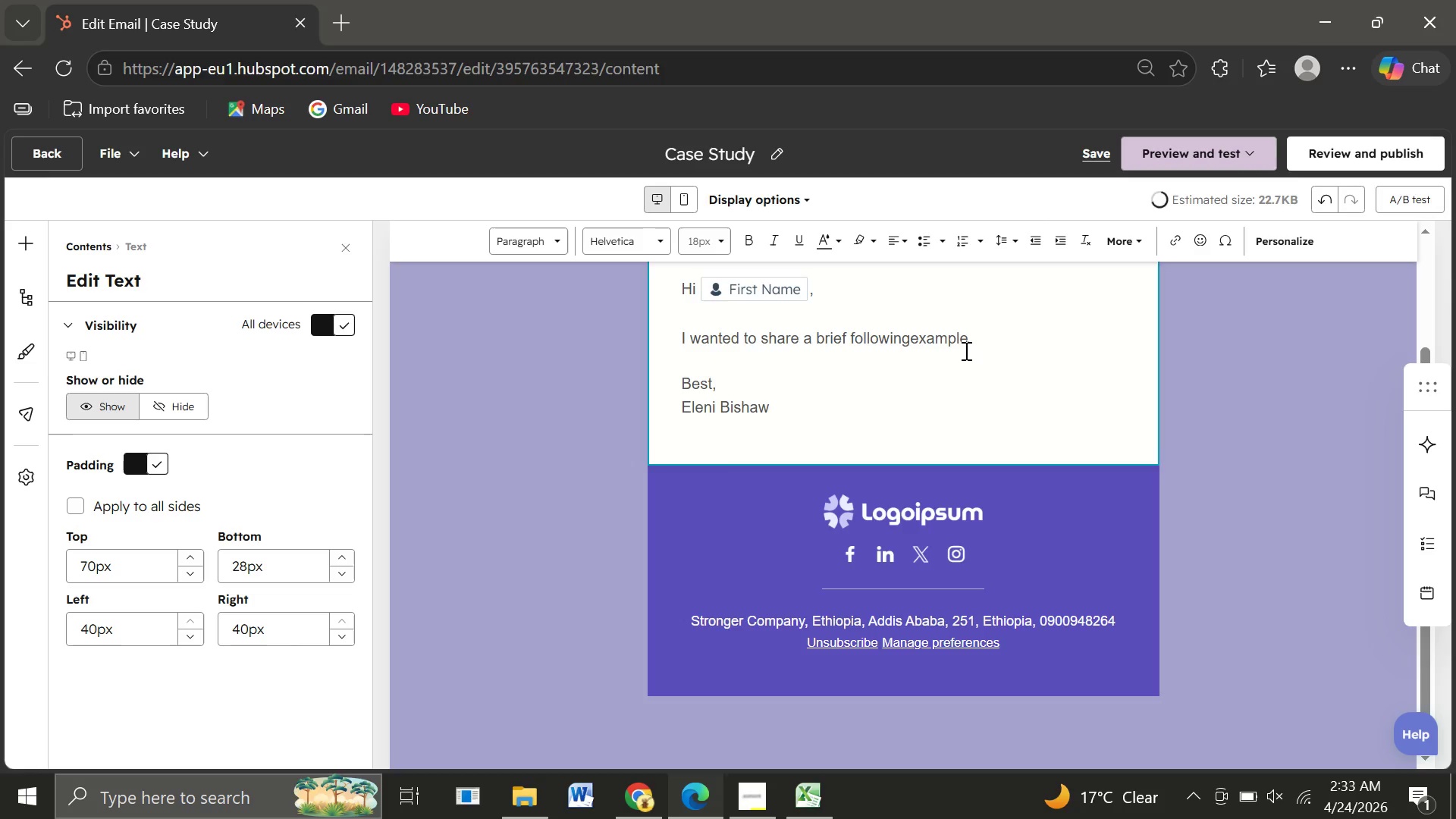 
key(Backspace)
 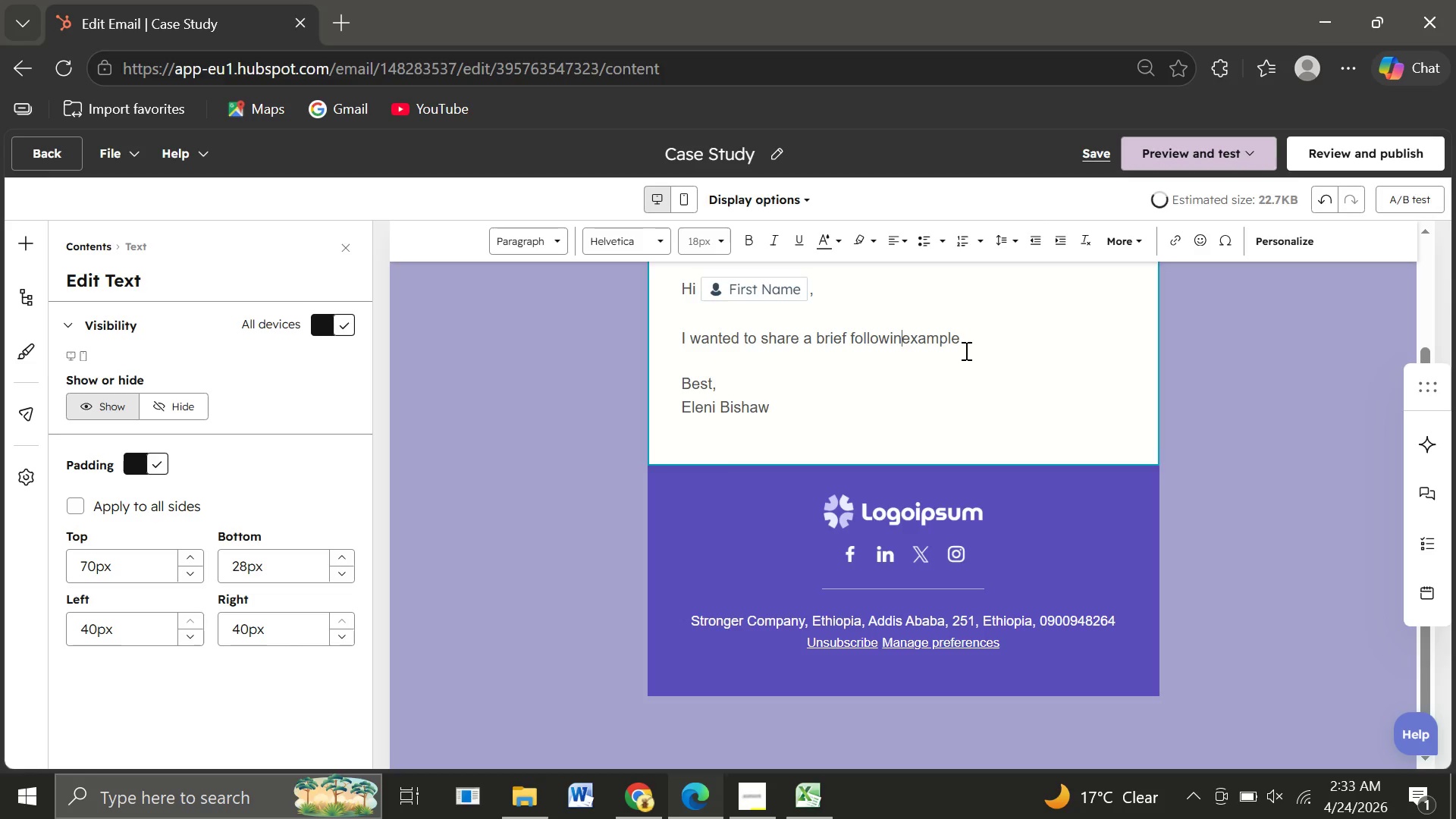 
key(Backspace)
 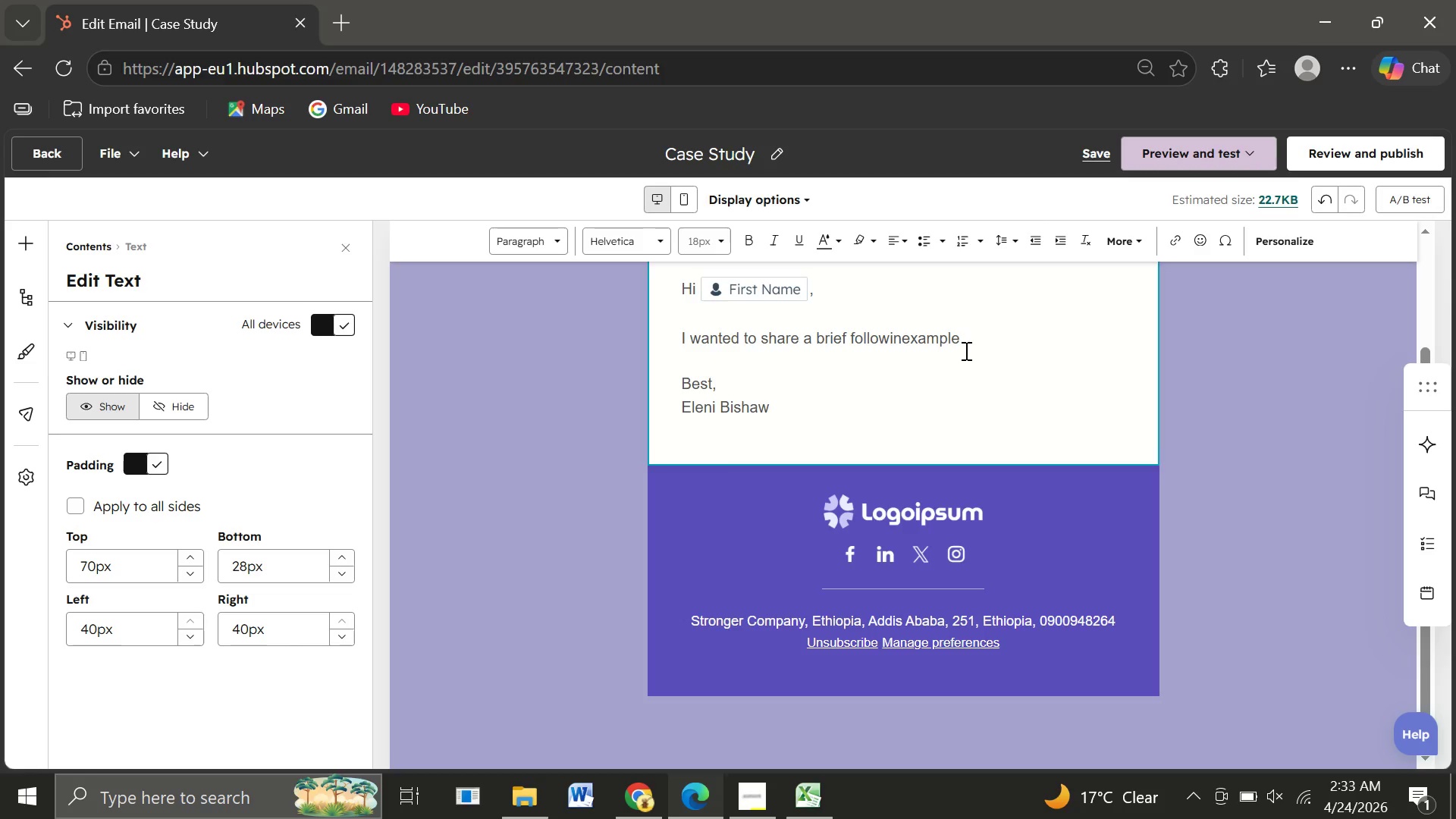 
key(Backspace)
 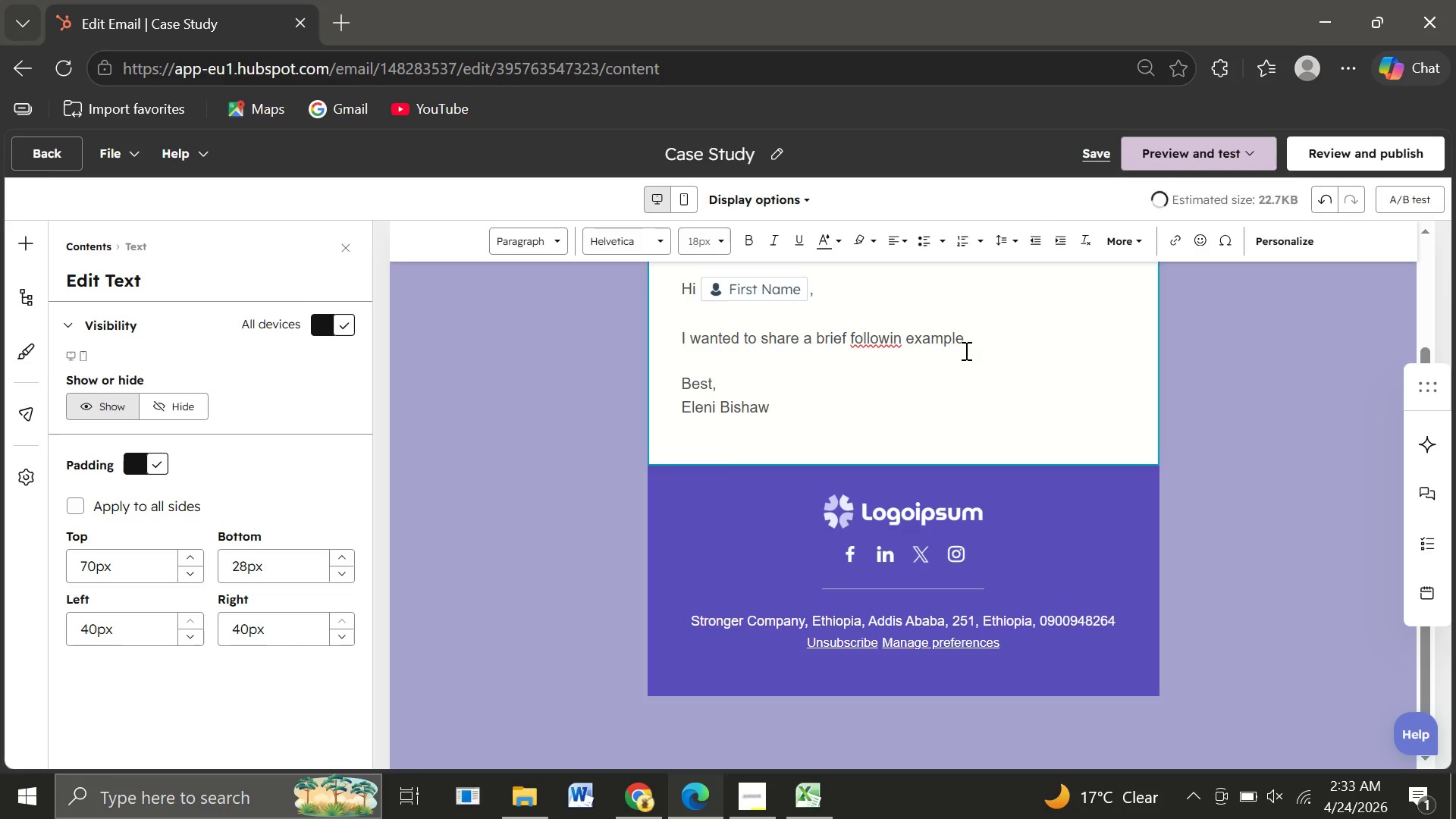 
key(Space)
 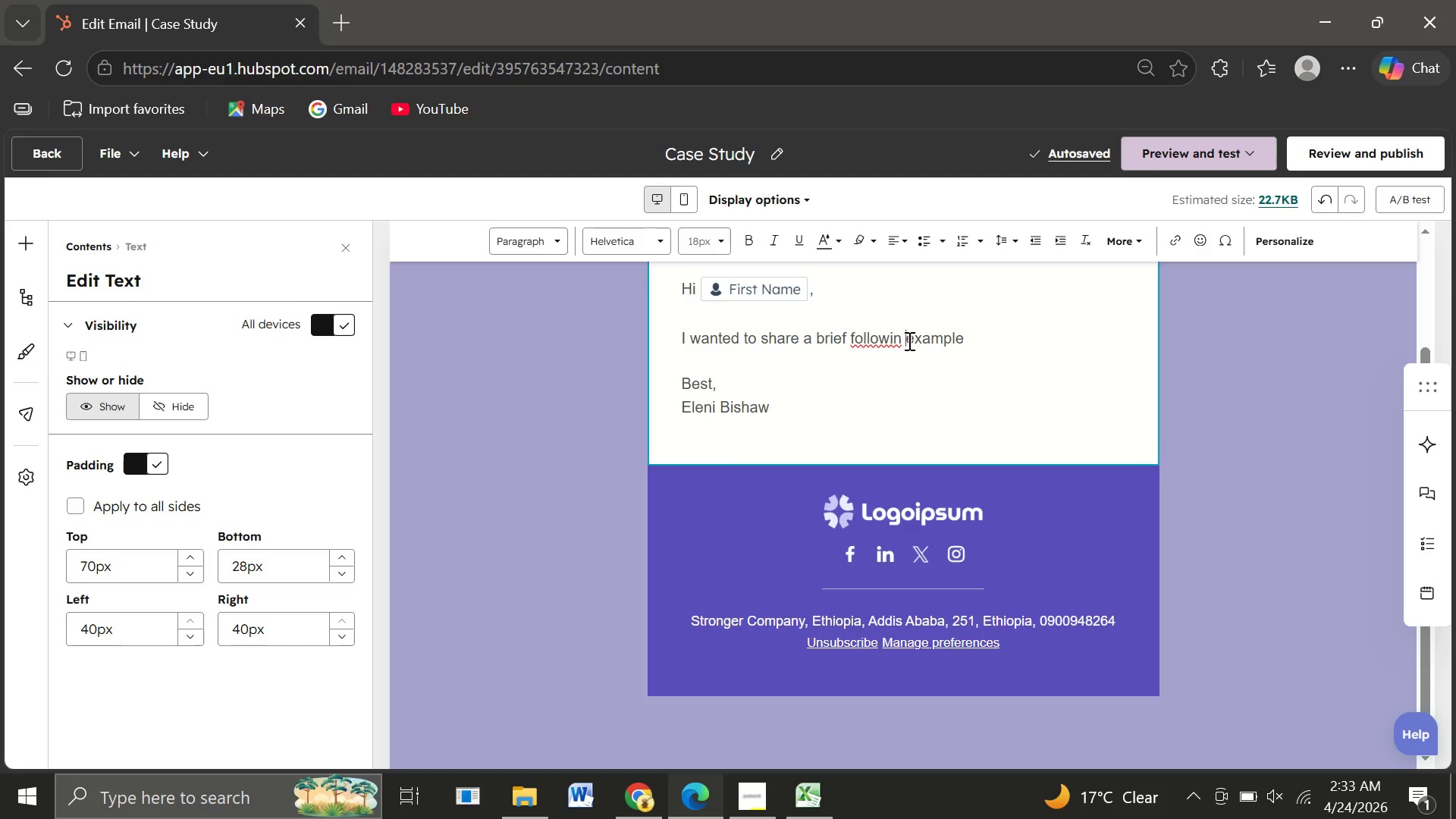 
wait(6.34)
 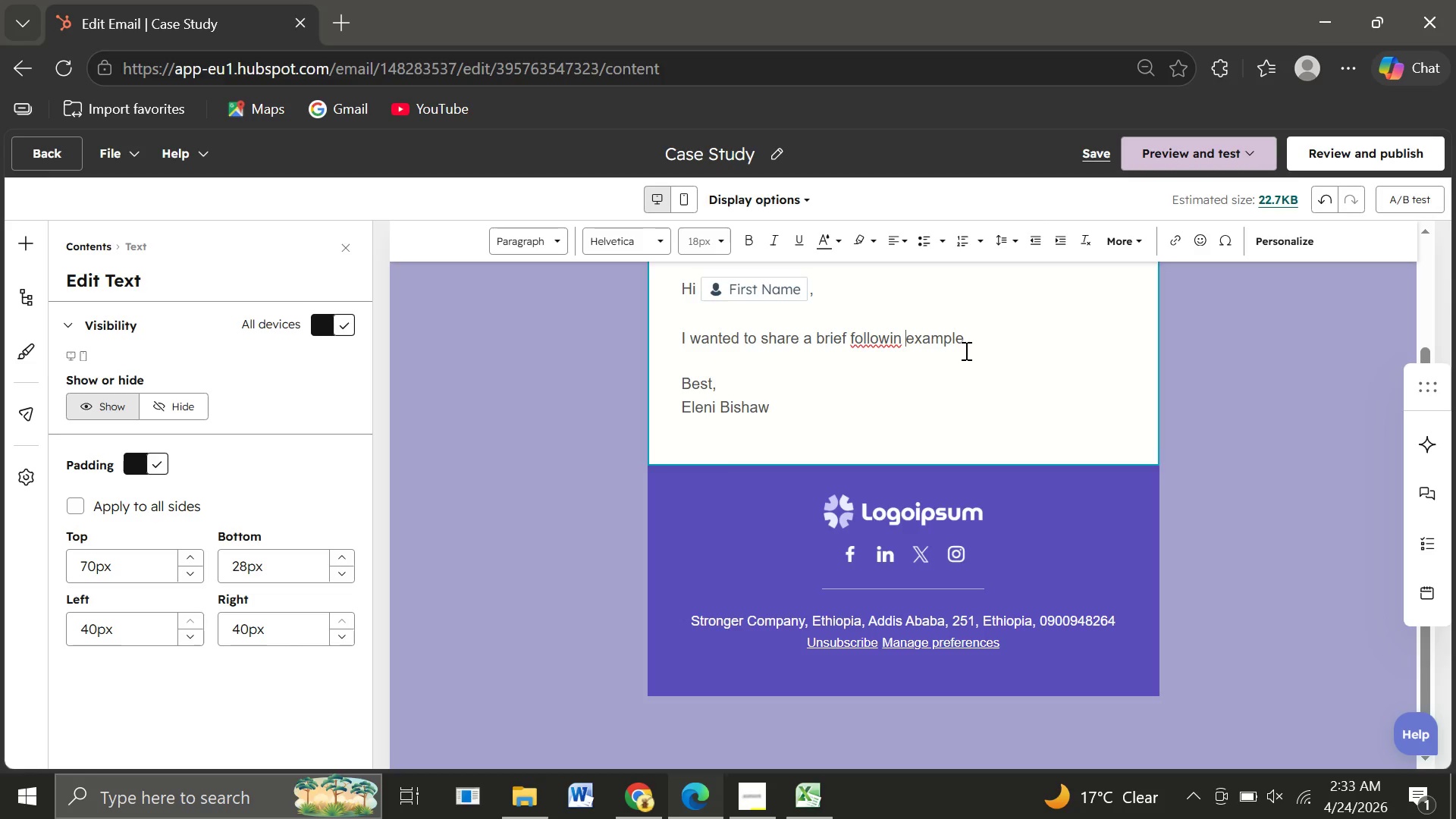 
key(Backspace)
type(g our )
 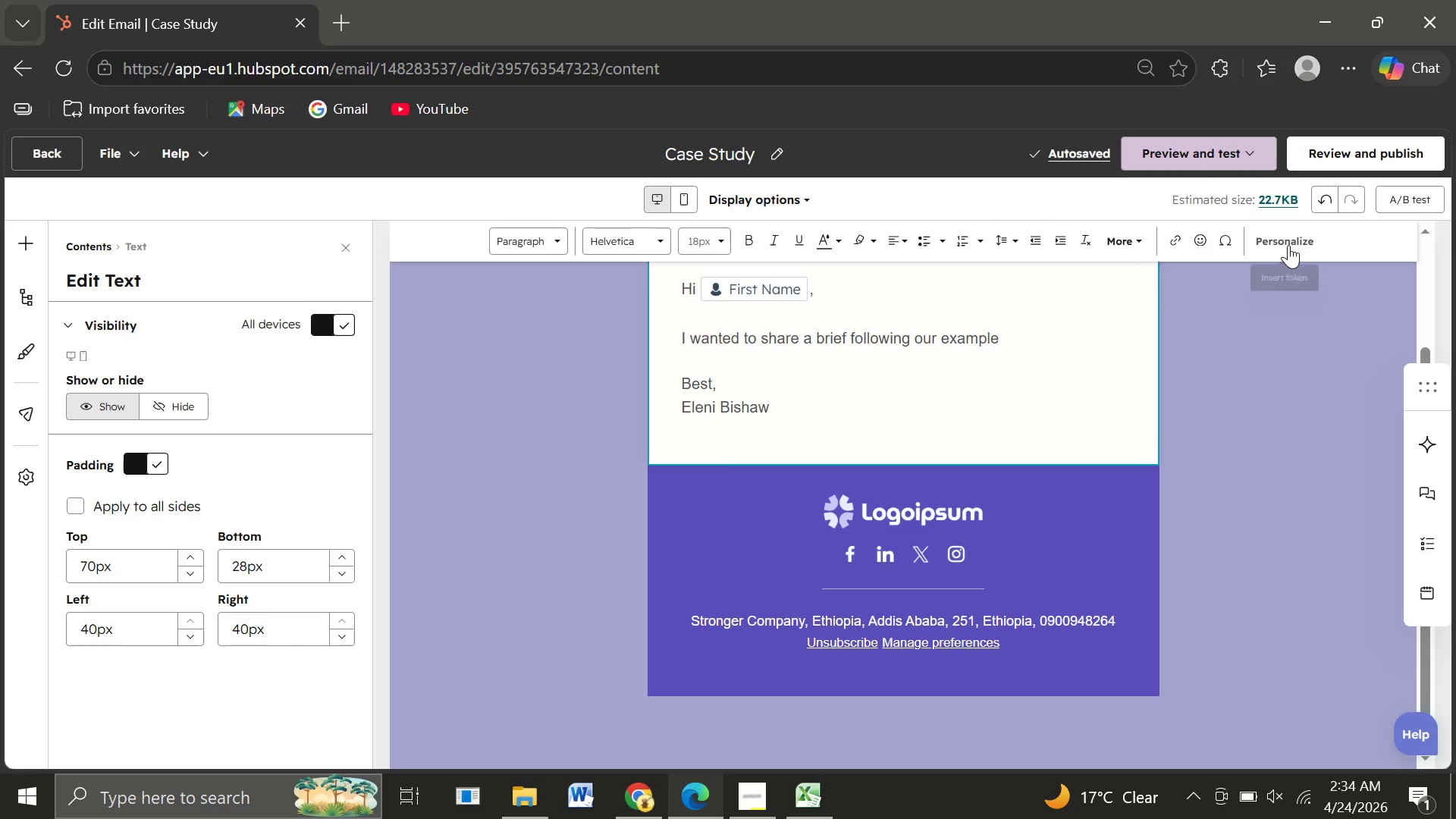 
wait(5.58)
 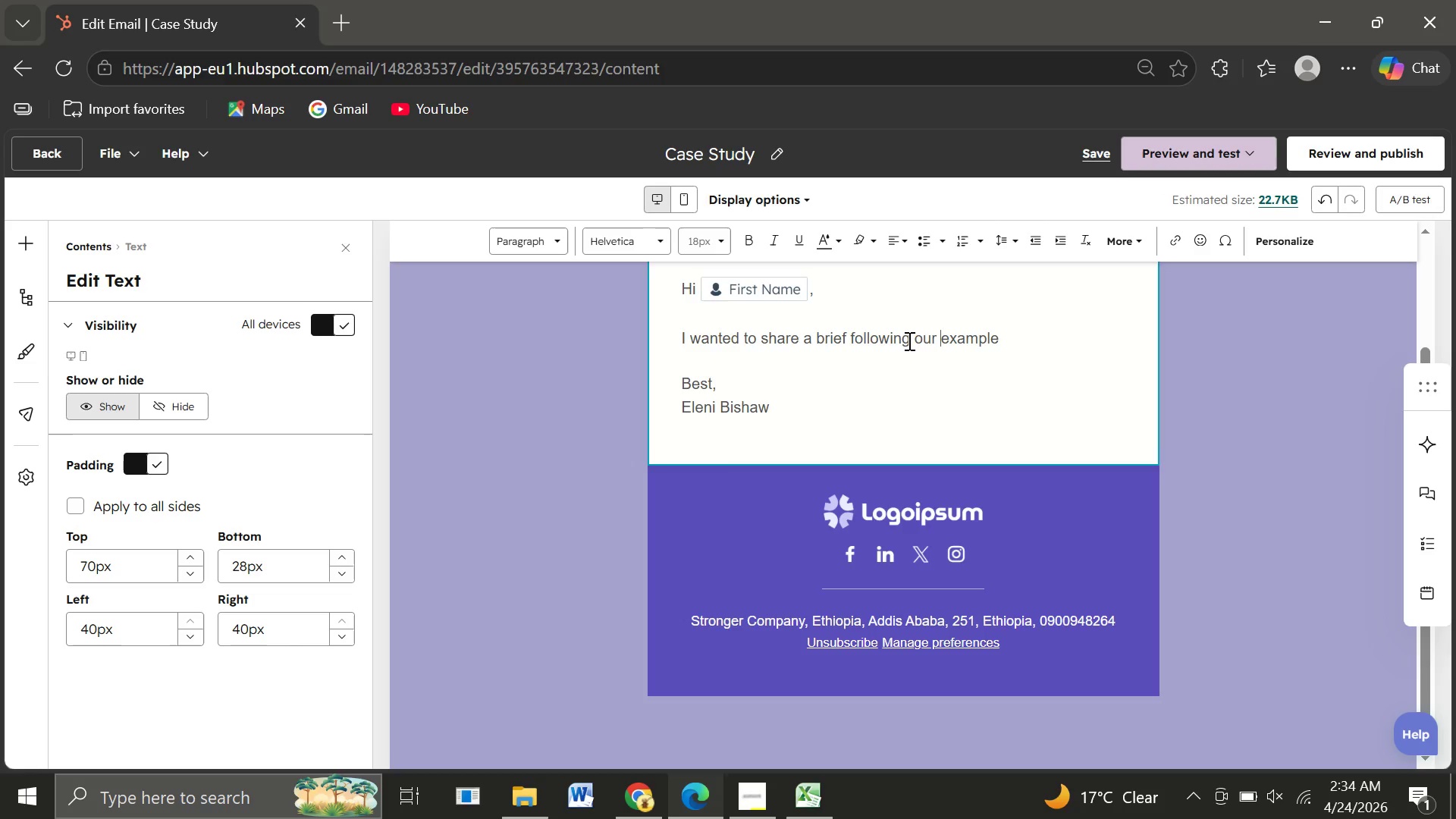 
left_click([1284, 243])
 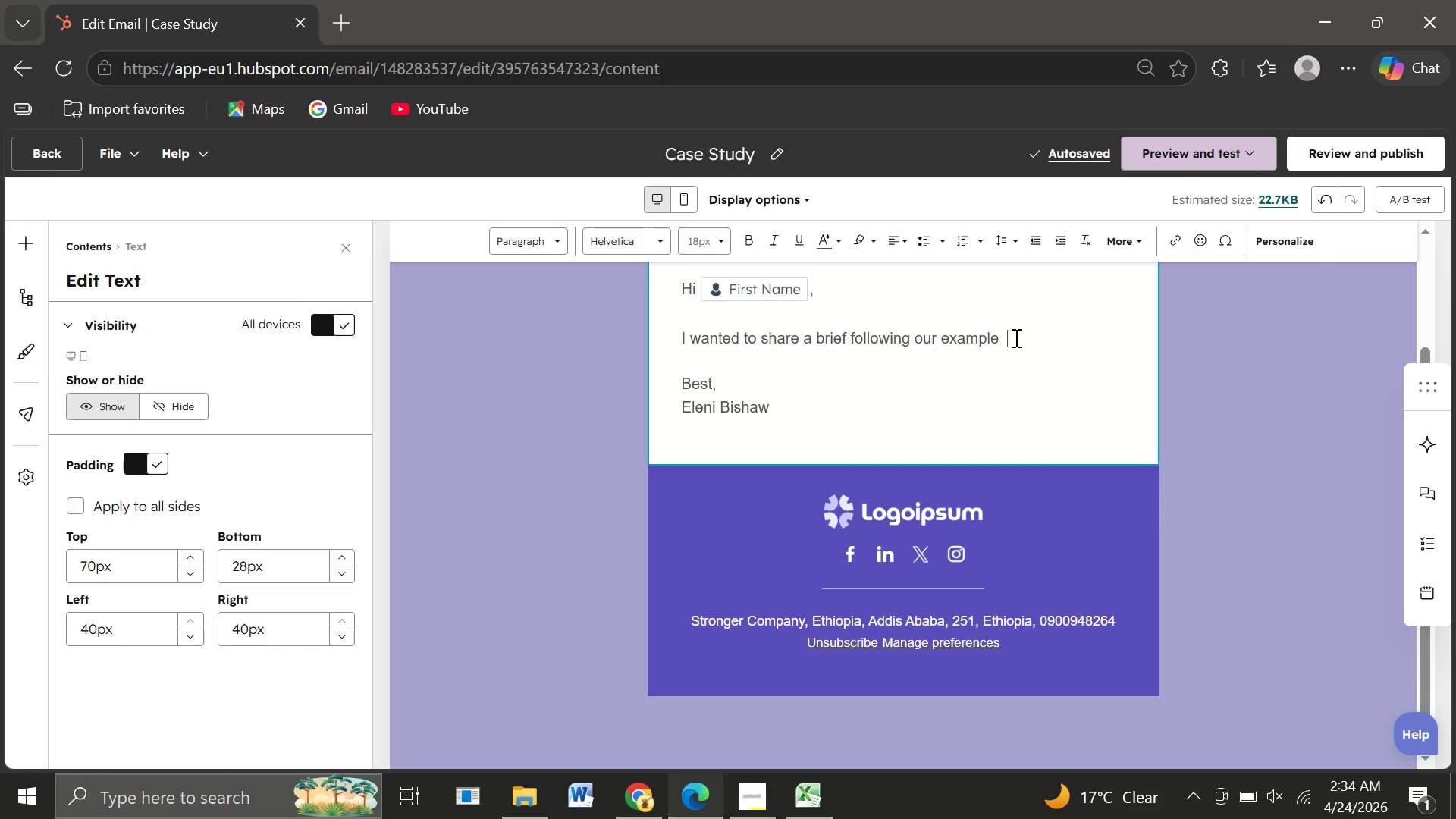 
left_click([1015, 337])
 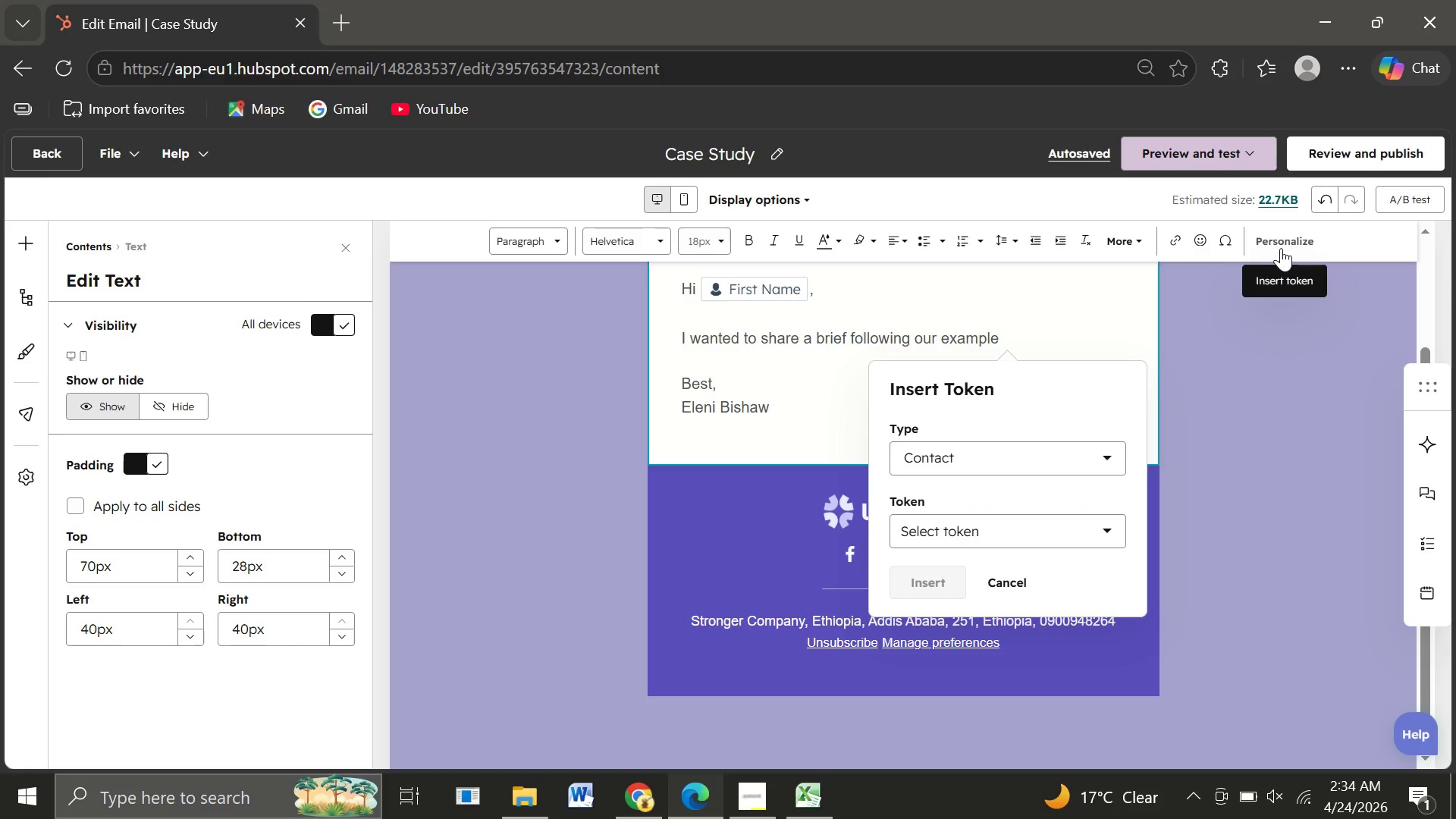 
left_click([1281, 248])
 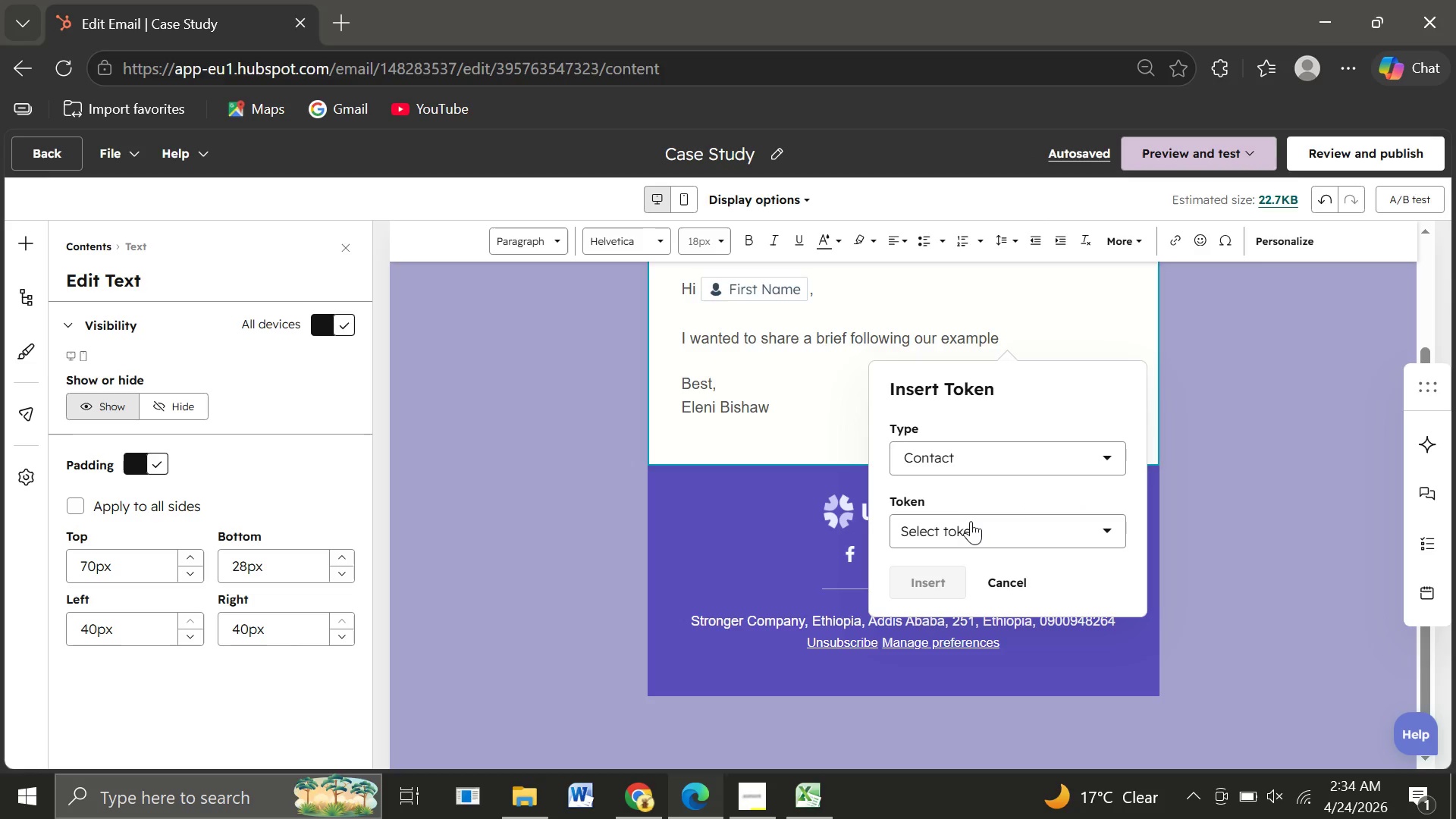 
left_click([971, 521])
 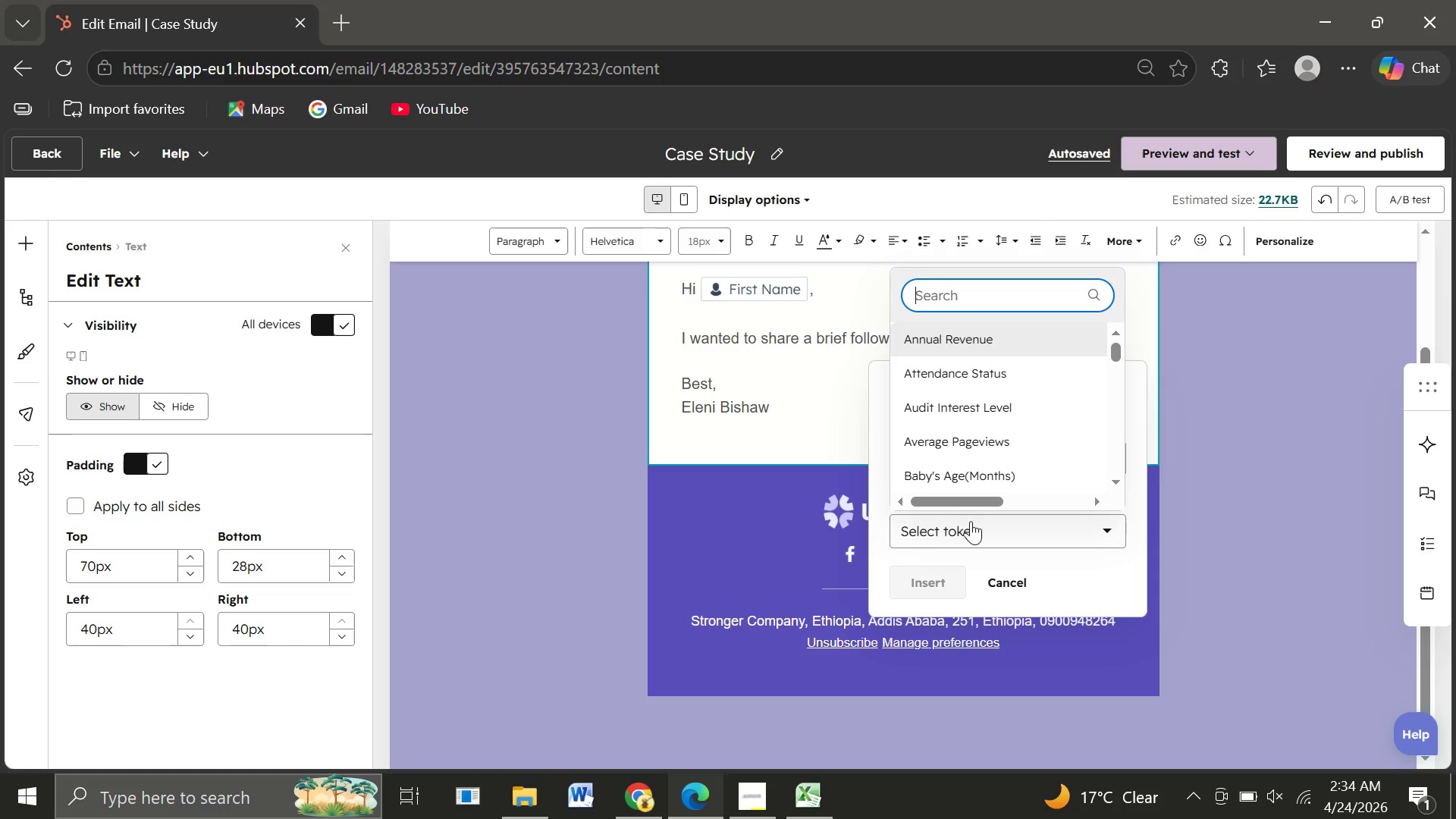 
wait(9.72)
 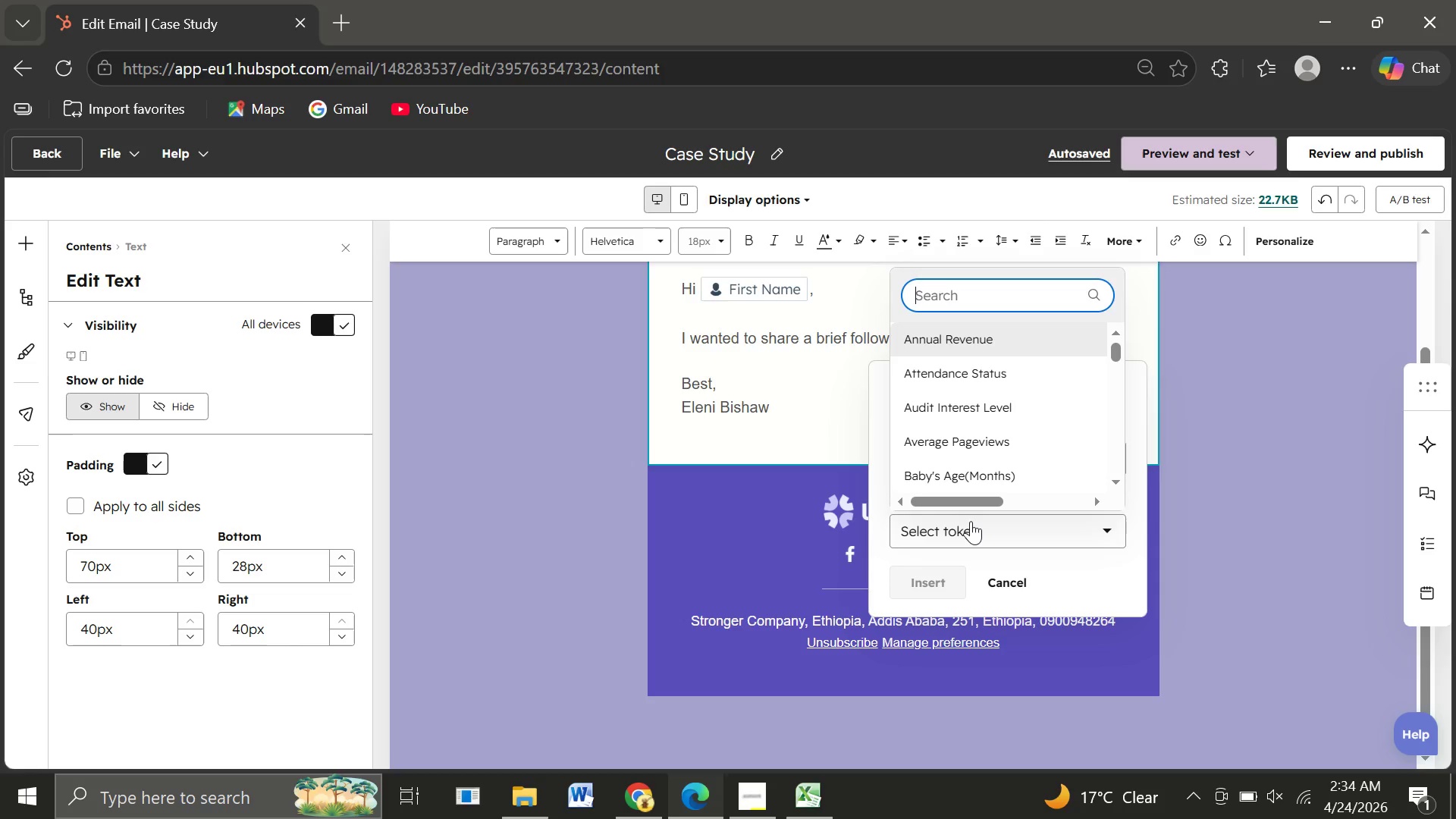 
left_click([798, 415])
 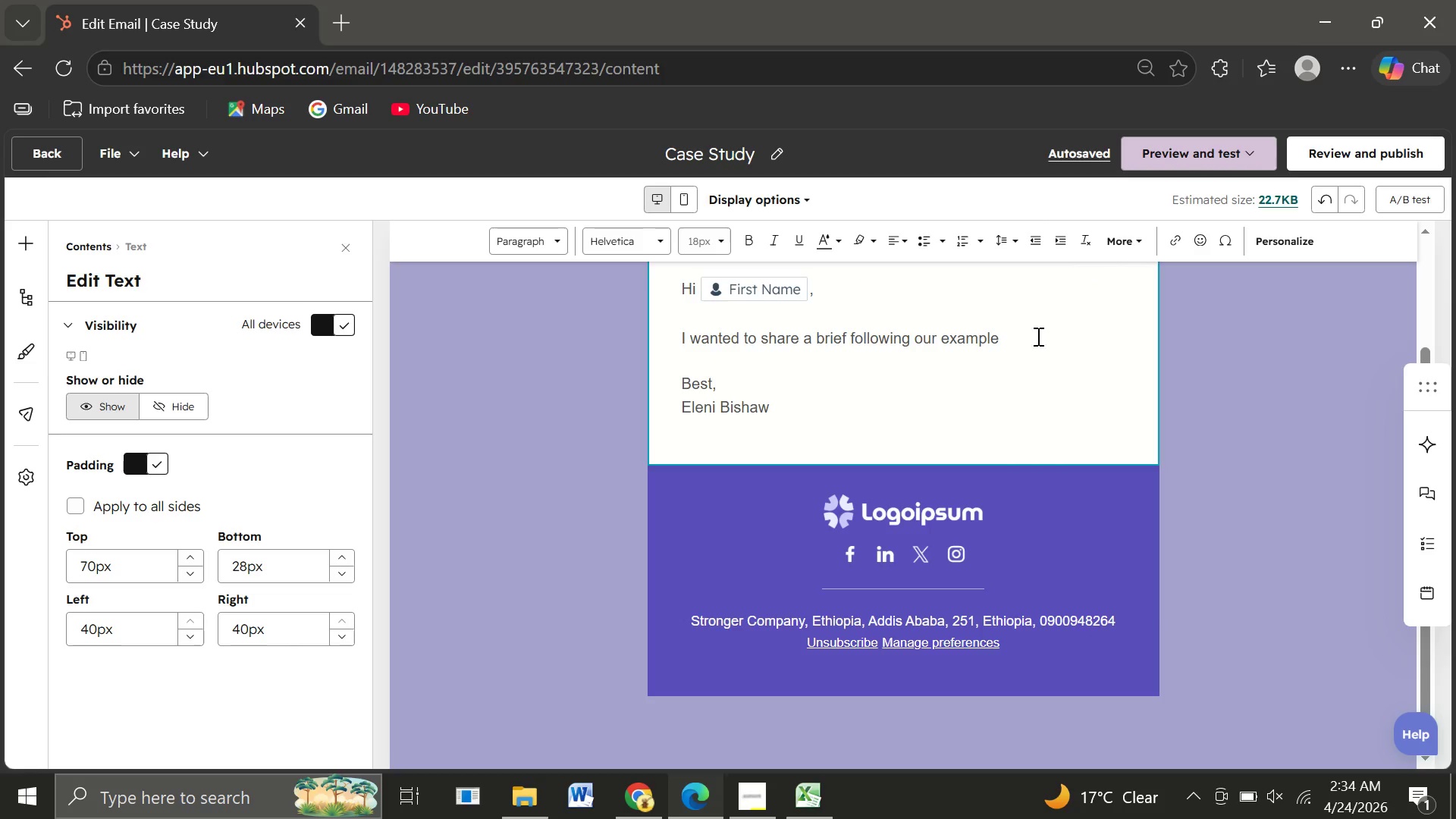 
left_click([852, 301])
 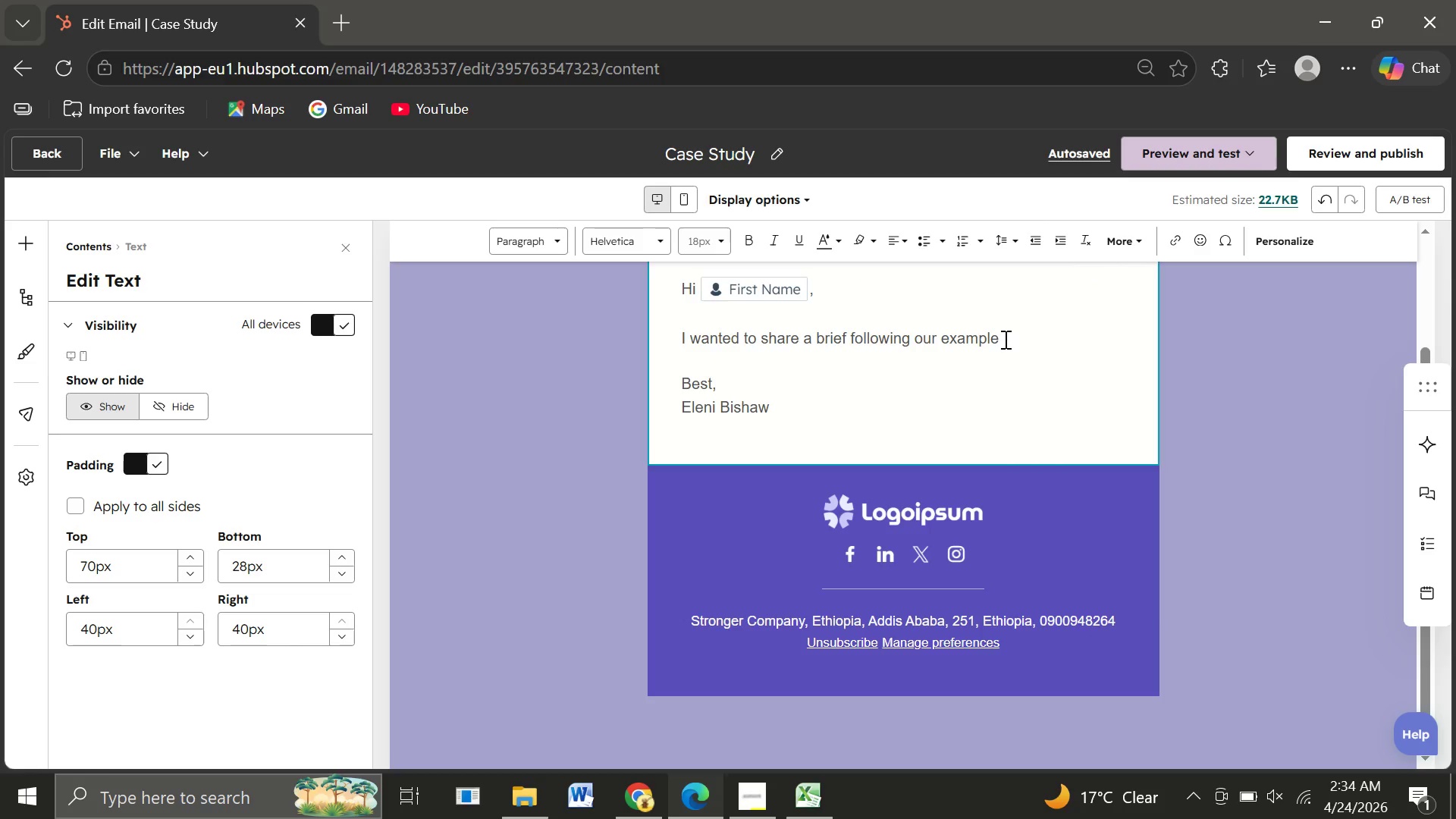 
left_click([1004, 339])
 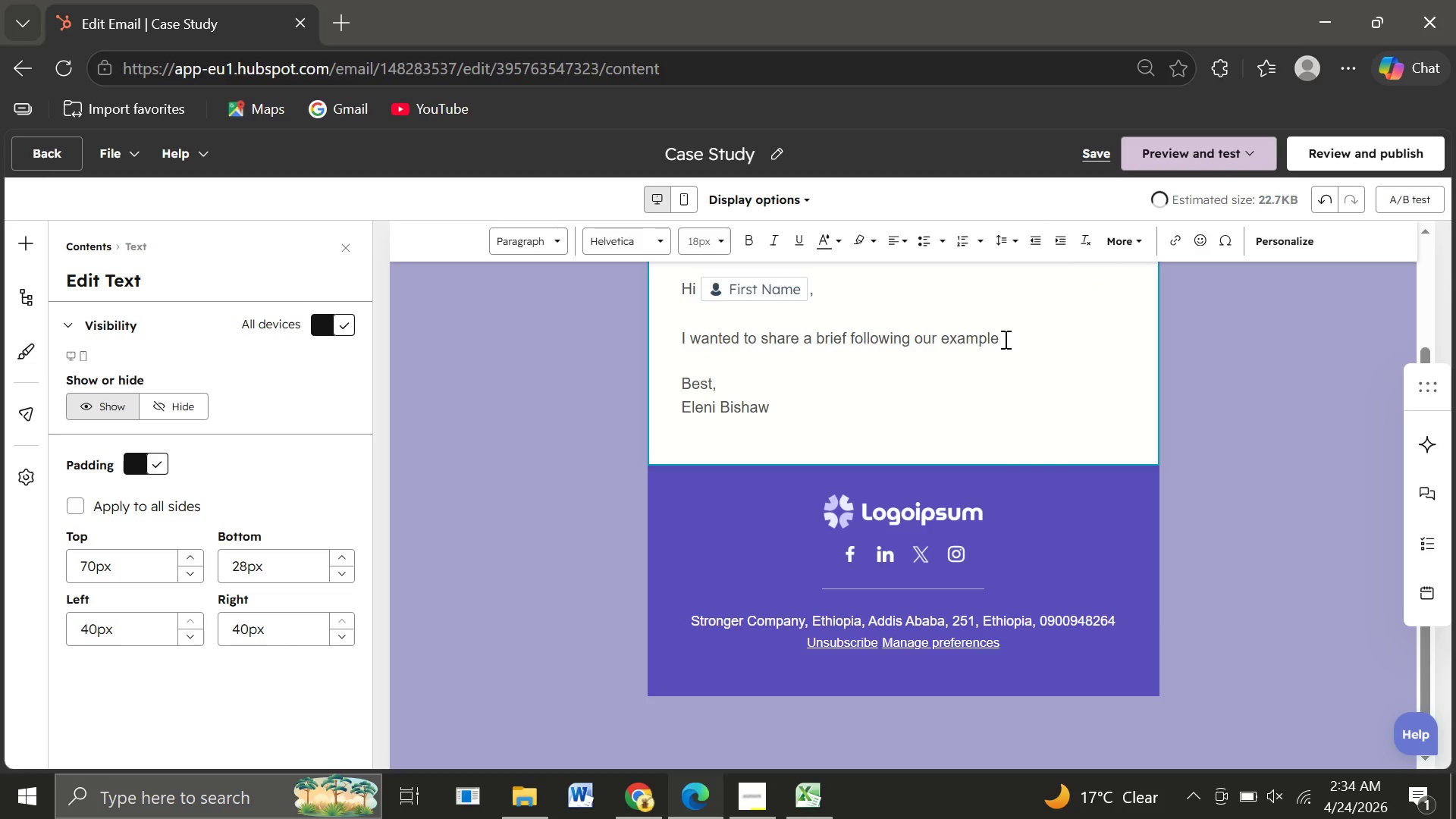 
key(Backspace)
 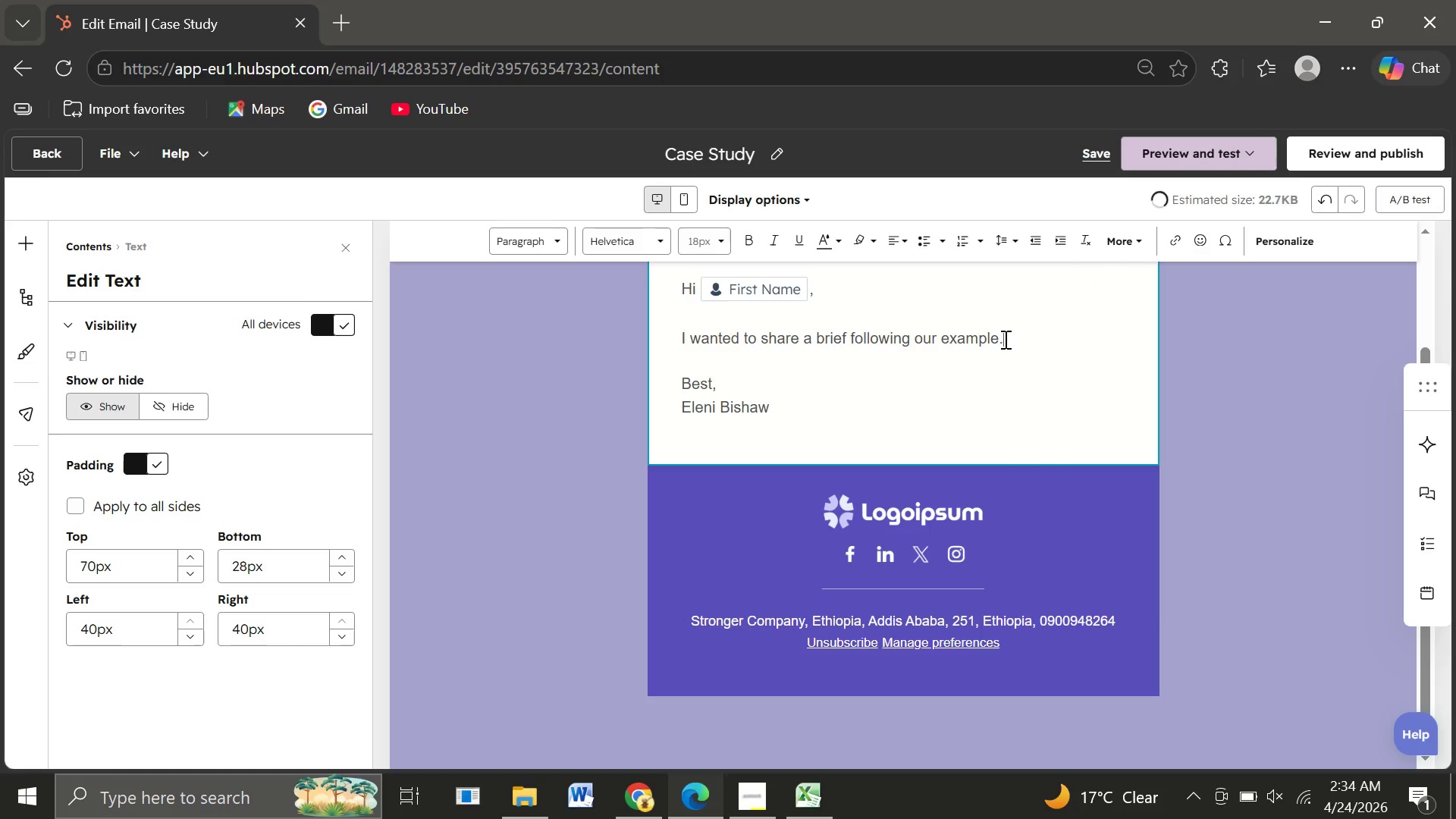 
key(Period)
 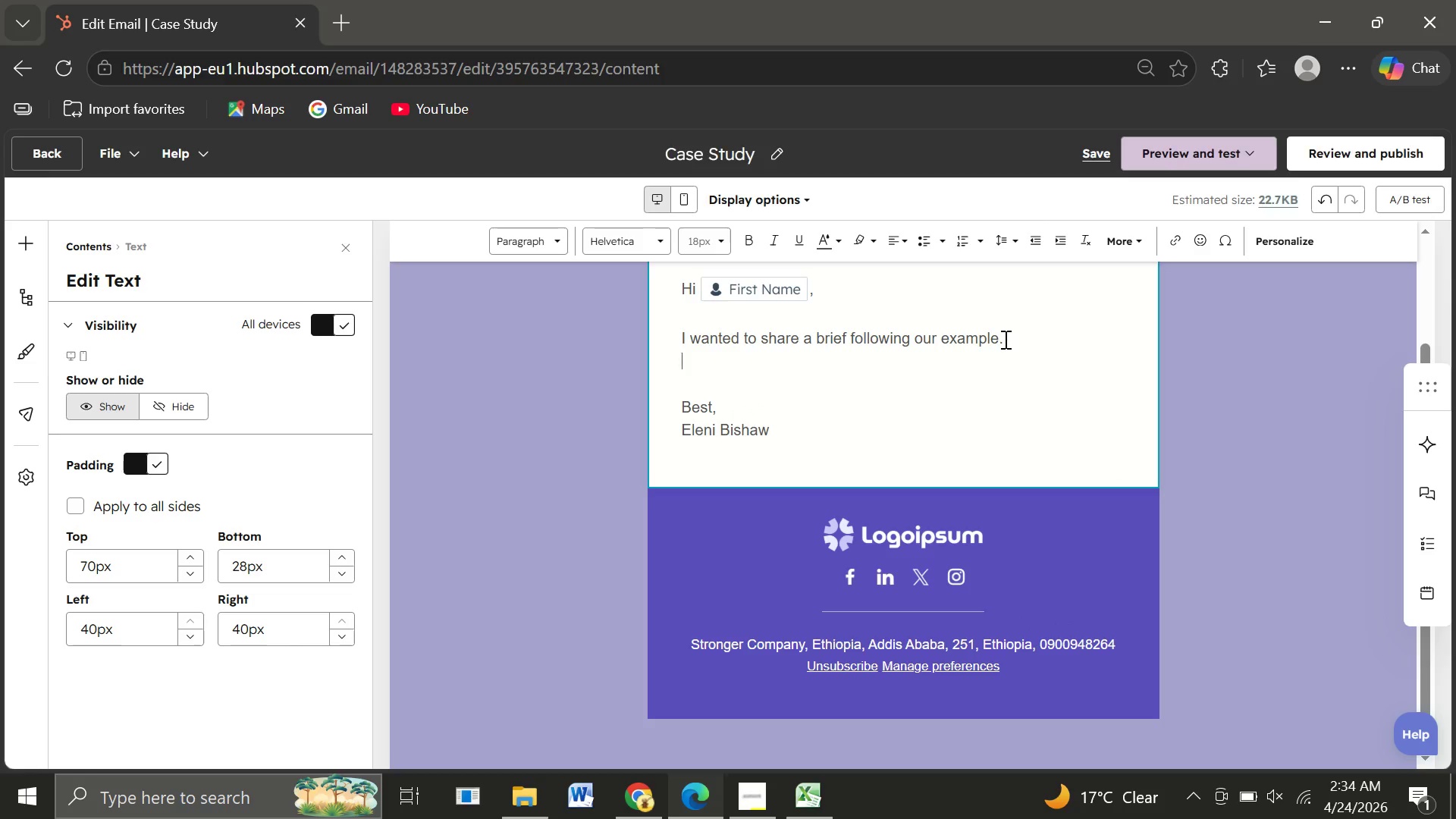 
key(Enter)
 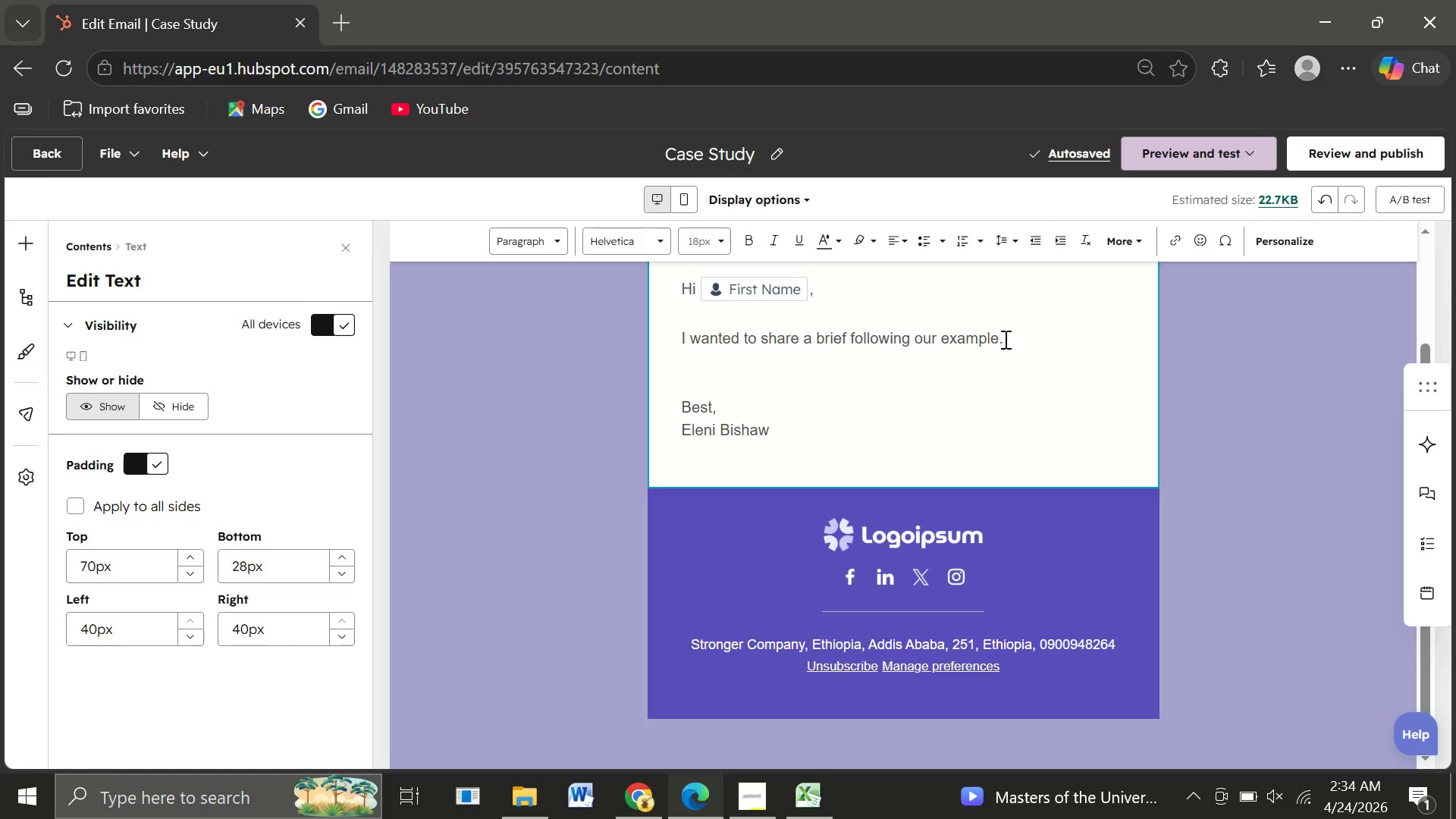 
wait(5.7)
 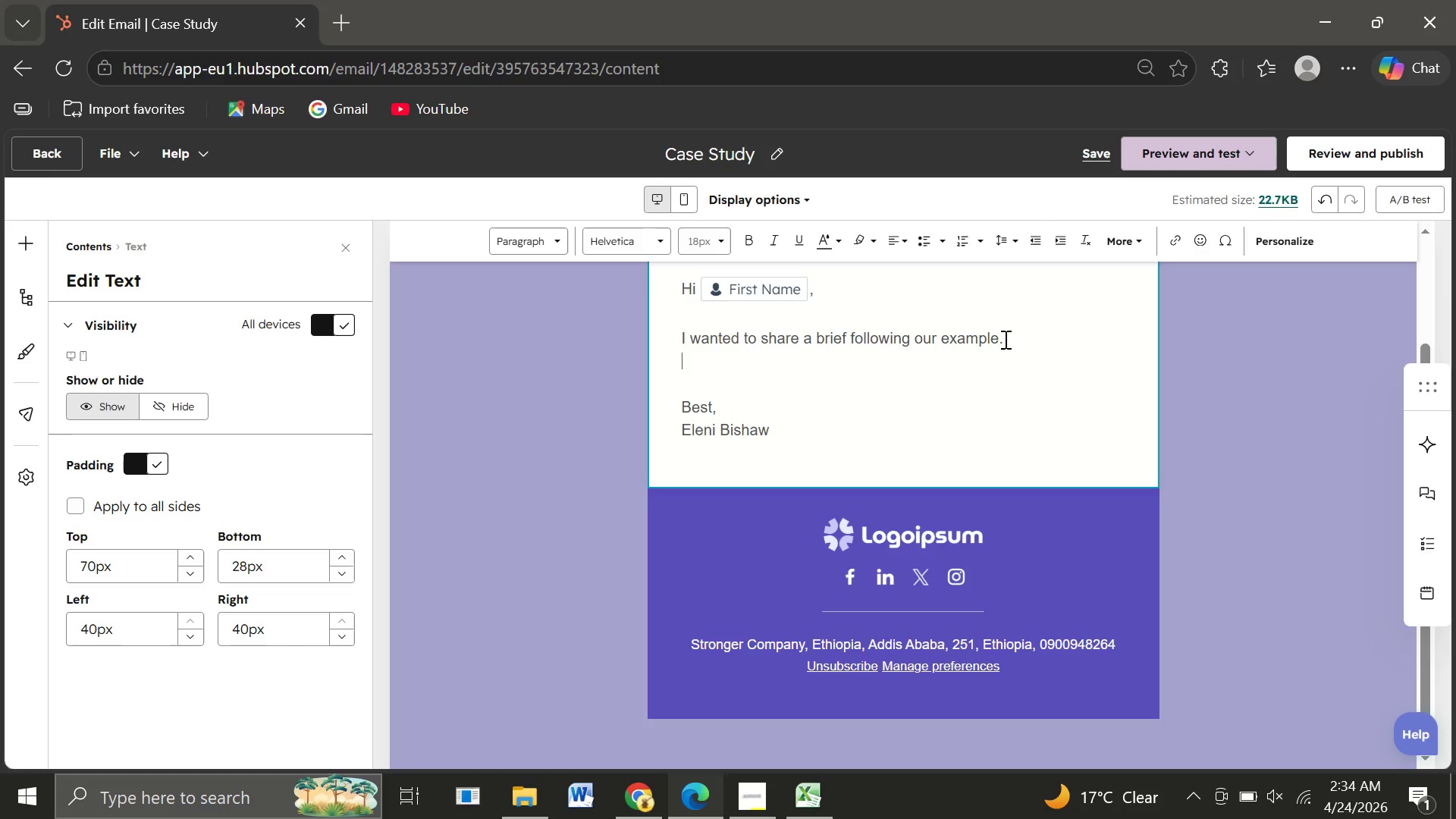 
type(We wanted to sharea br)
 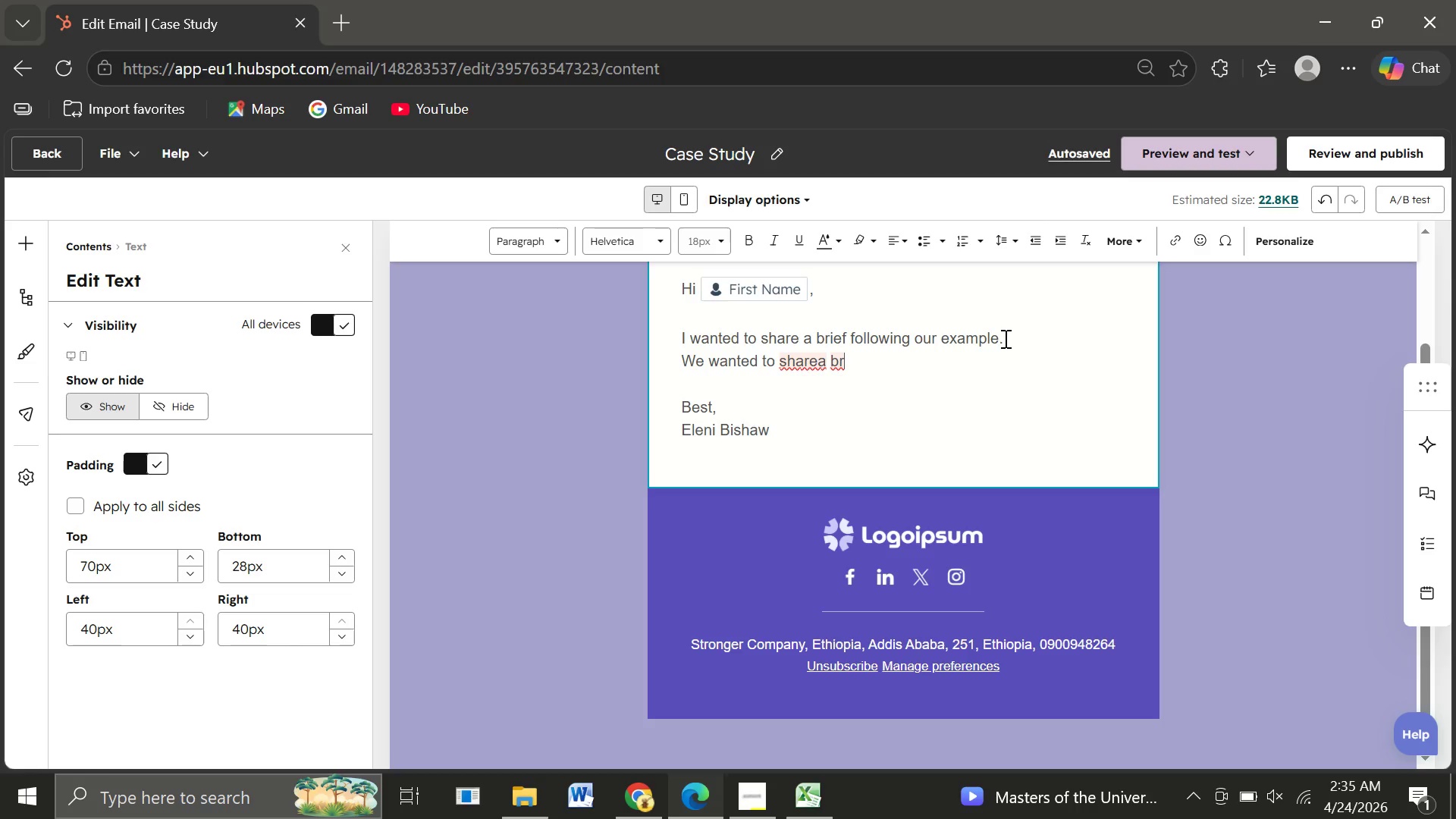 
wait(13.83)
 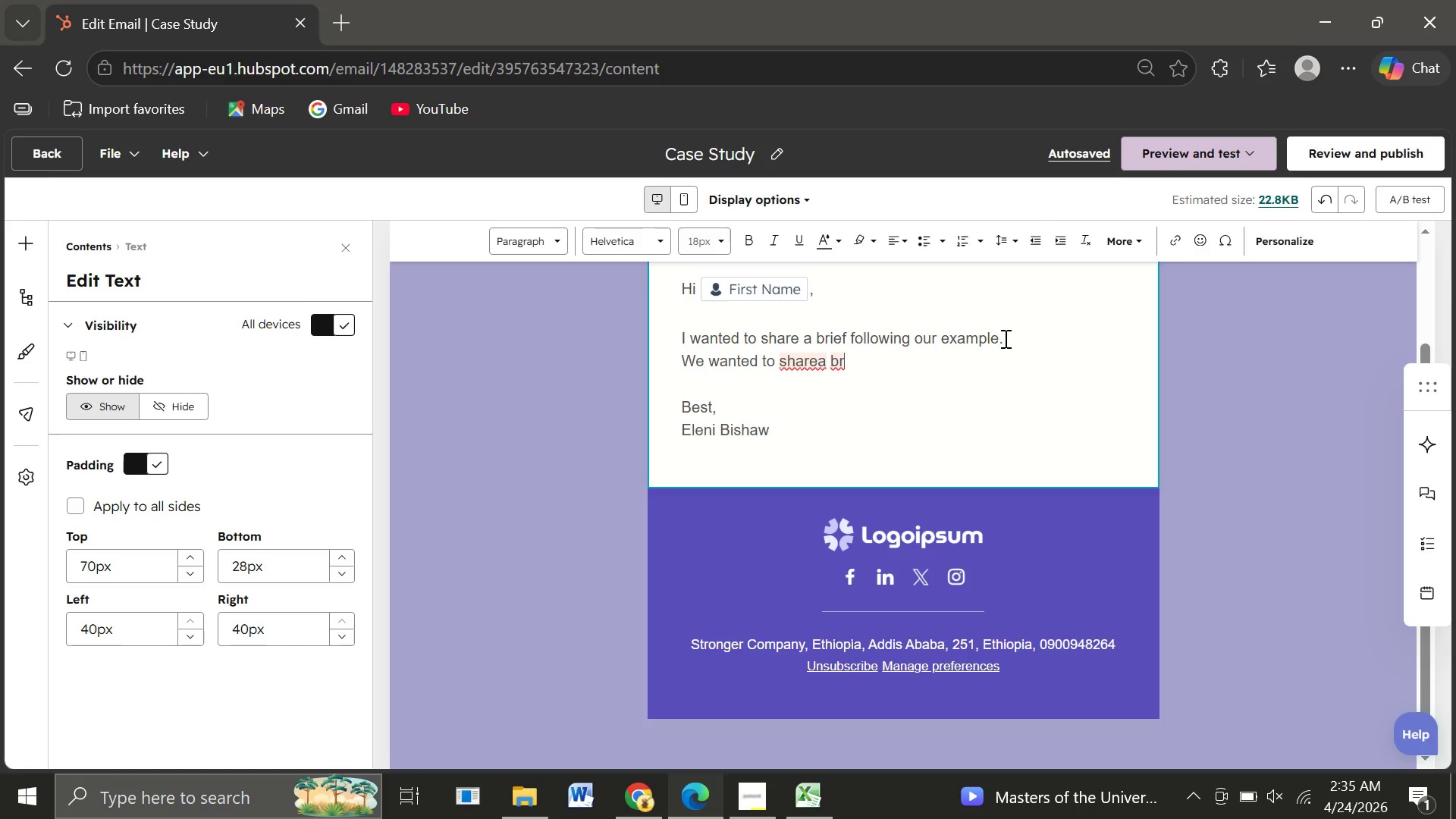 
key(Backspace)
type(ief with a com)
 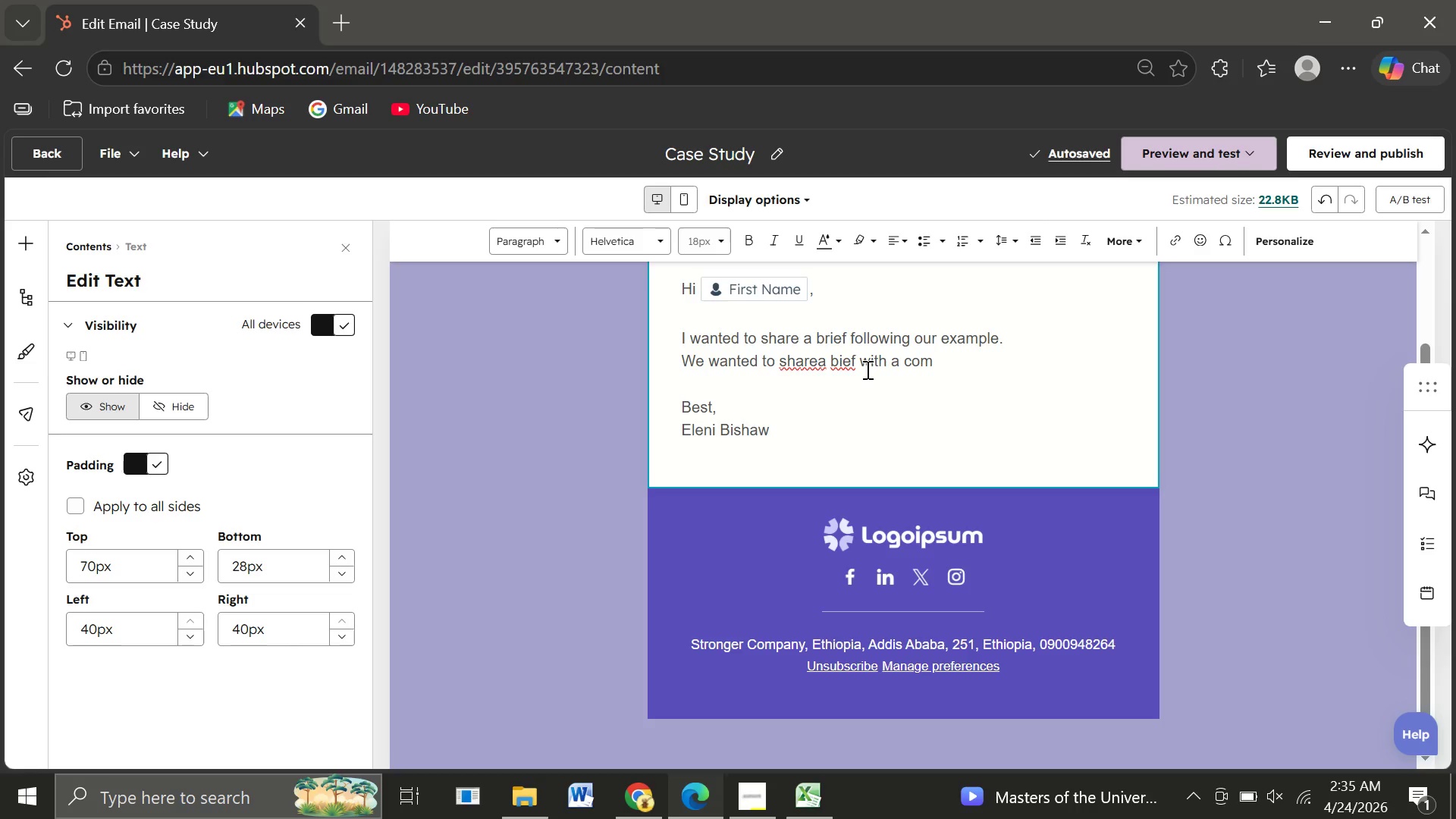 
wait(11.02)
 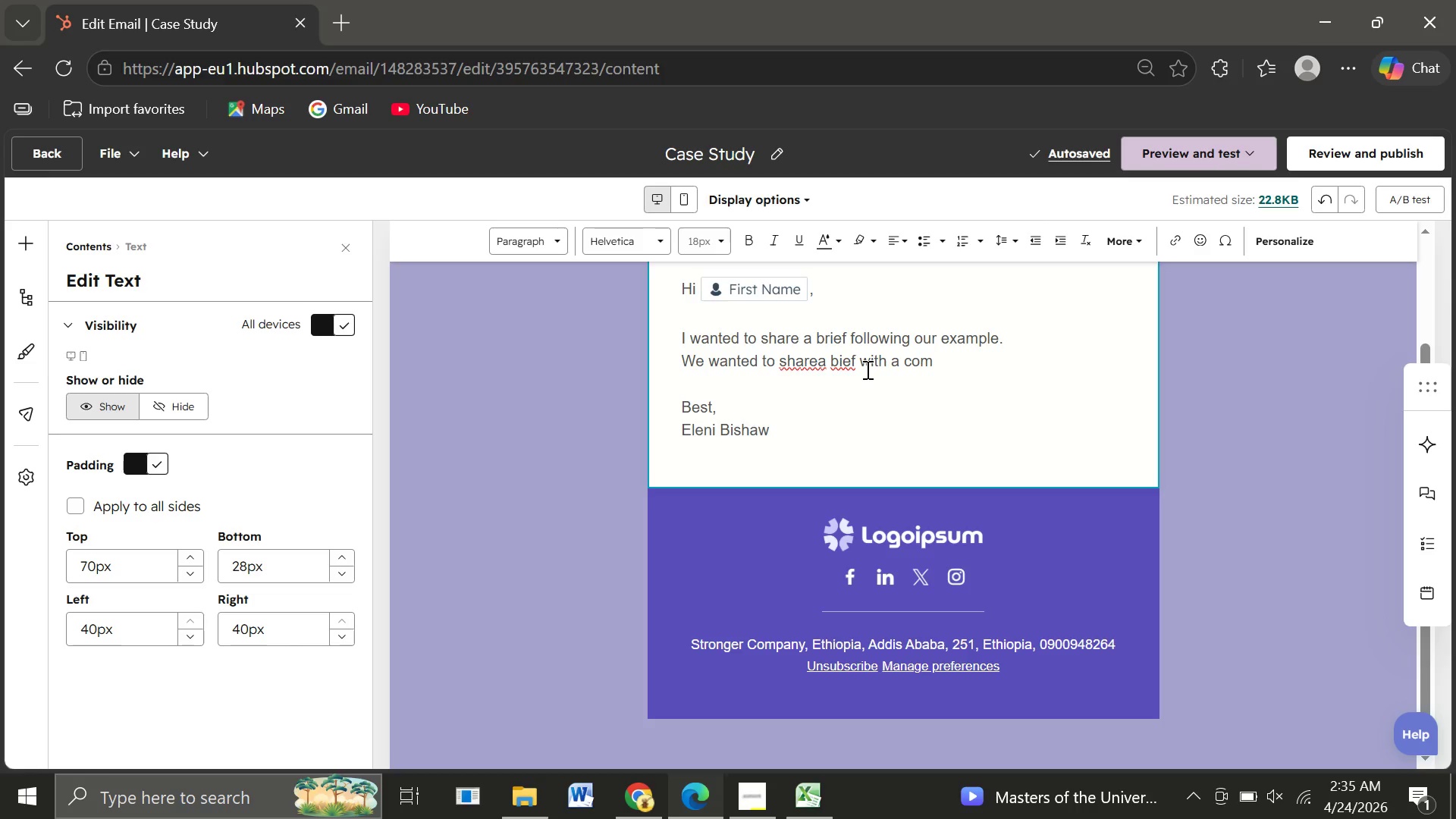 
key(Backspace)
key(Backspace)
key(Backspace)
key(Backspace)
key(Backspace)
key(Backspace)
key(Backspace)
key(Backspace)
key(Backspace)
key(Backspace)
type( a brief )
 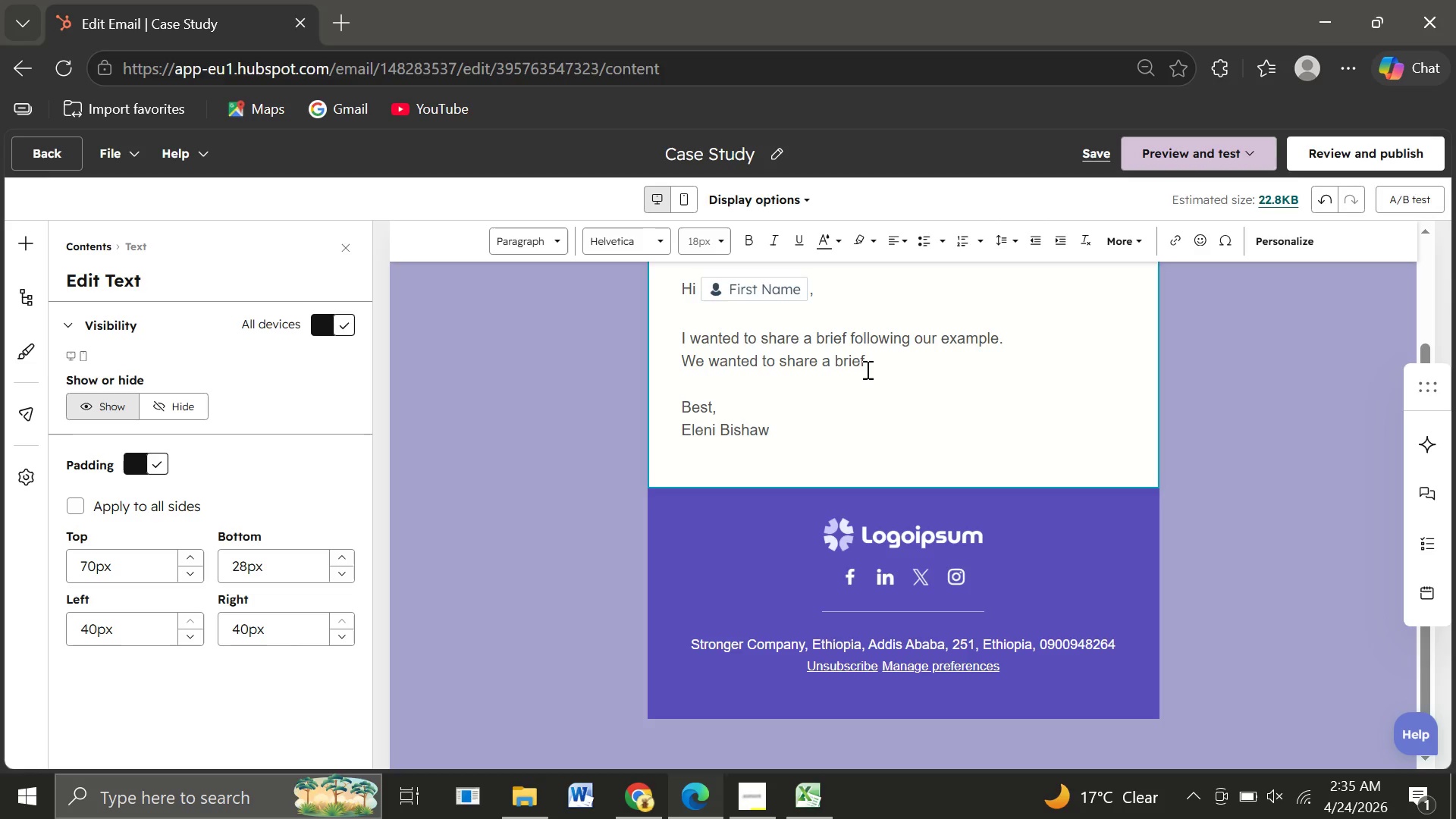 
wait(14.25)
 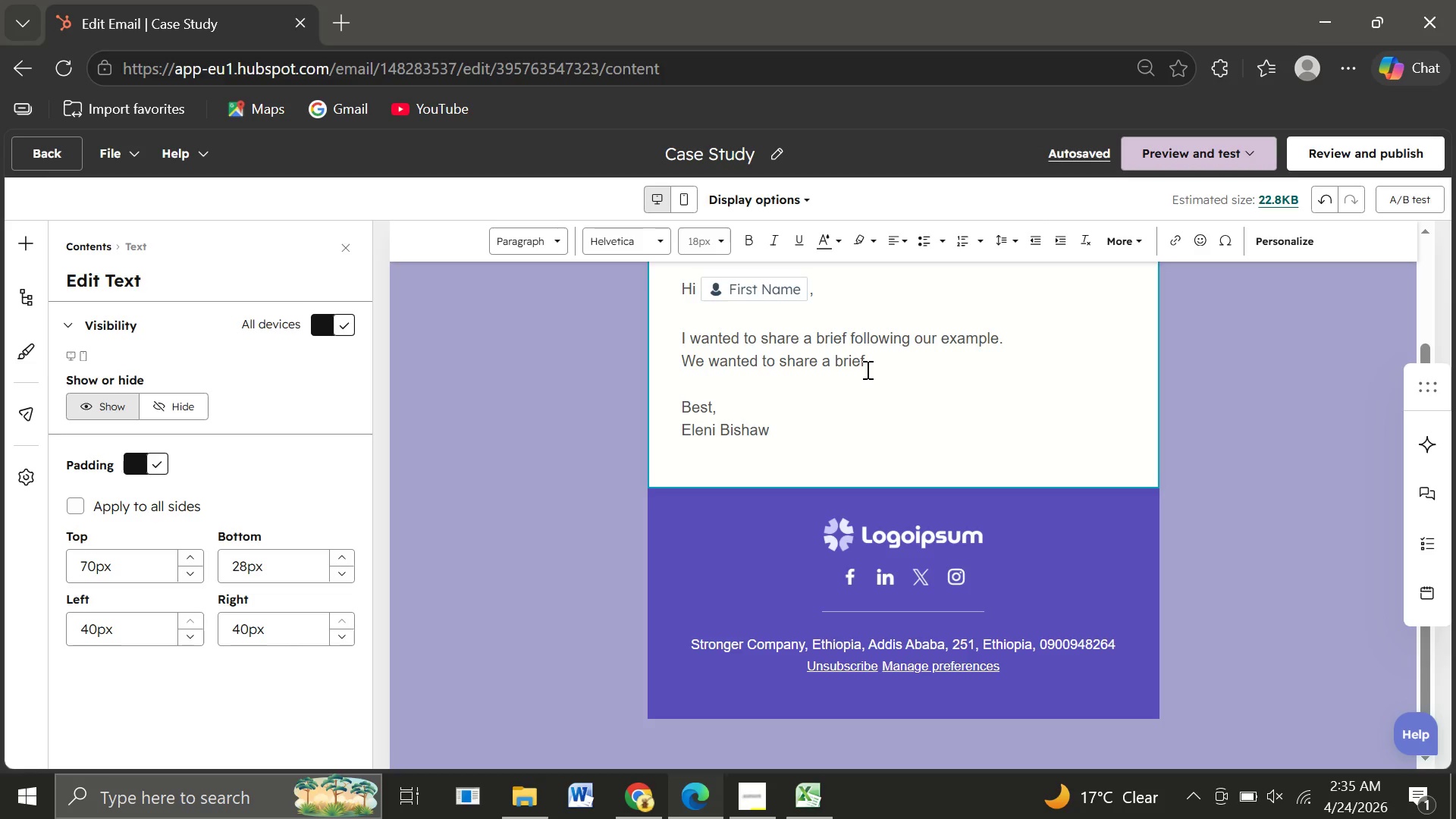 
type(example )
 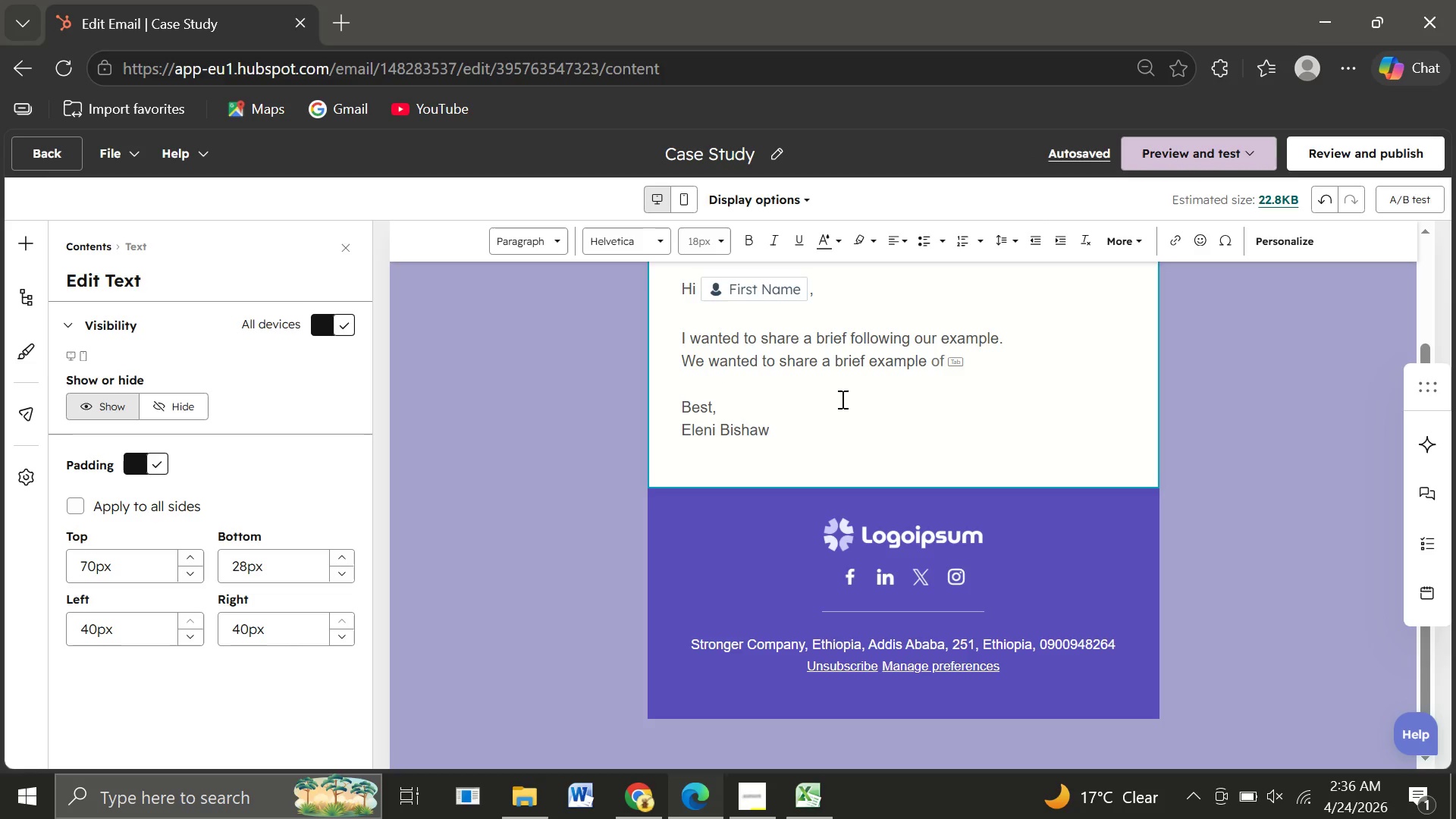 
wait(19.69)
 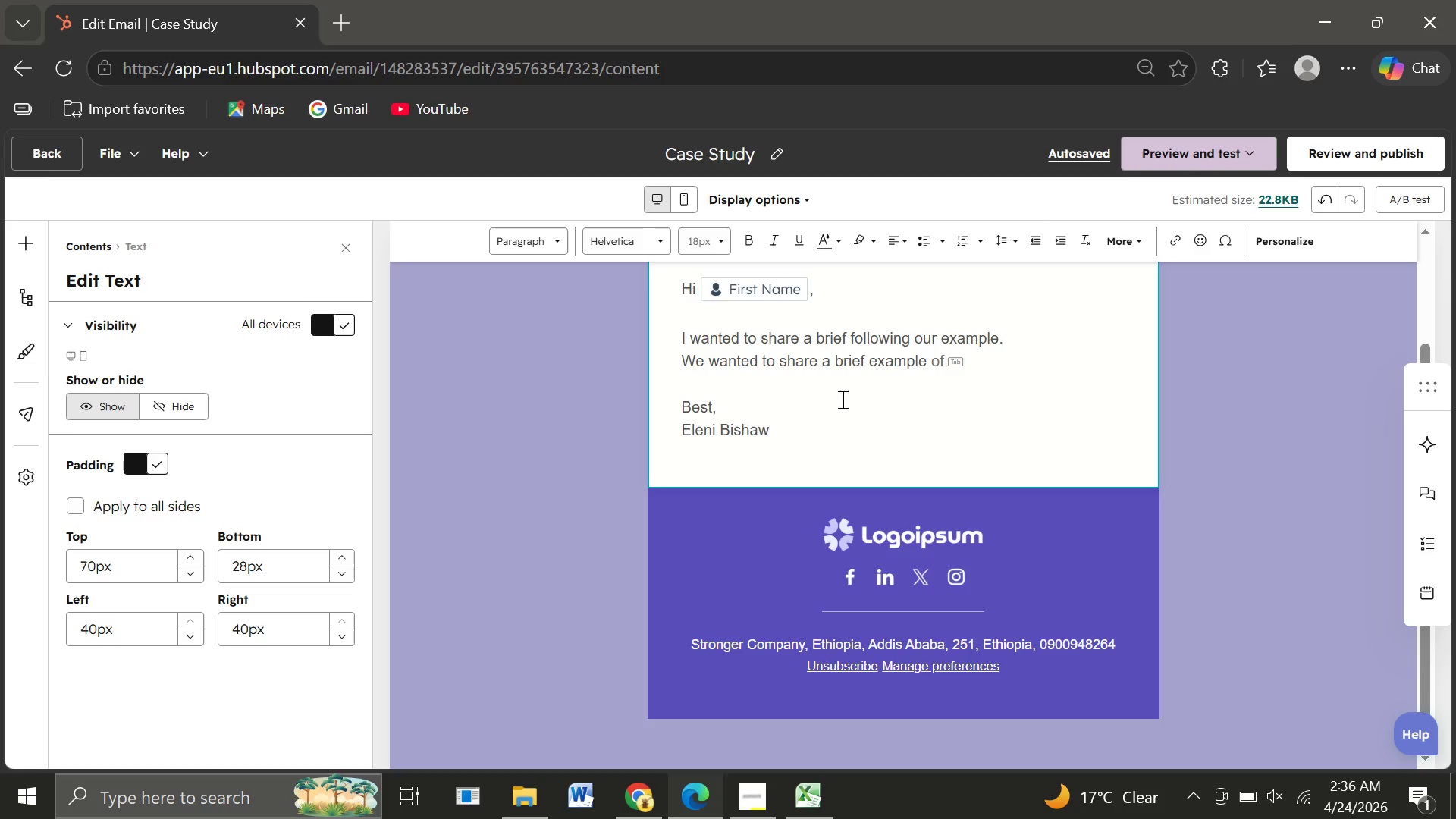 
left_click_drag(start_coordinate=[762, 362], to_coordinate=[931, 370])
 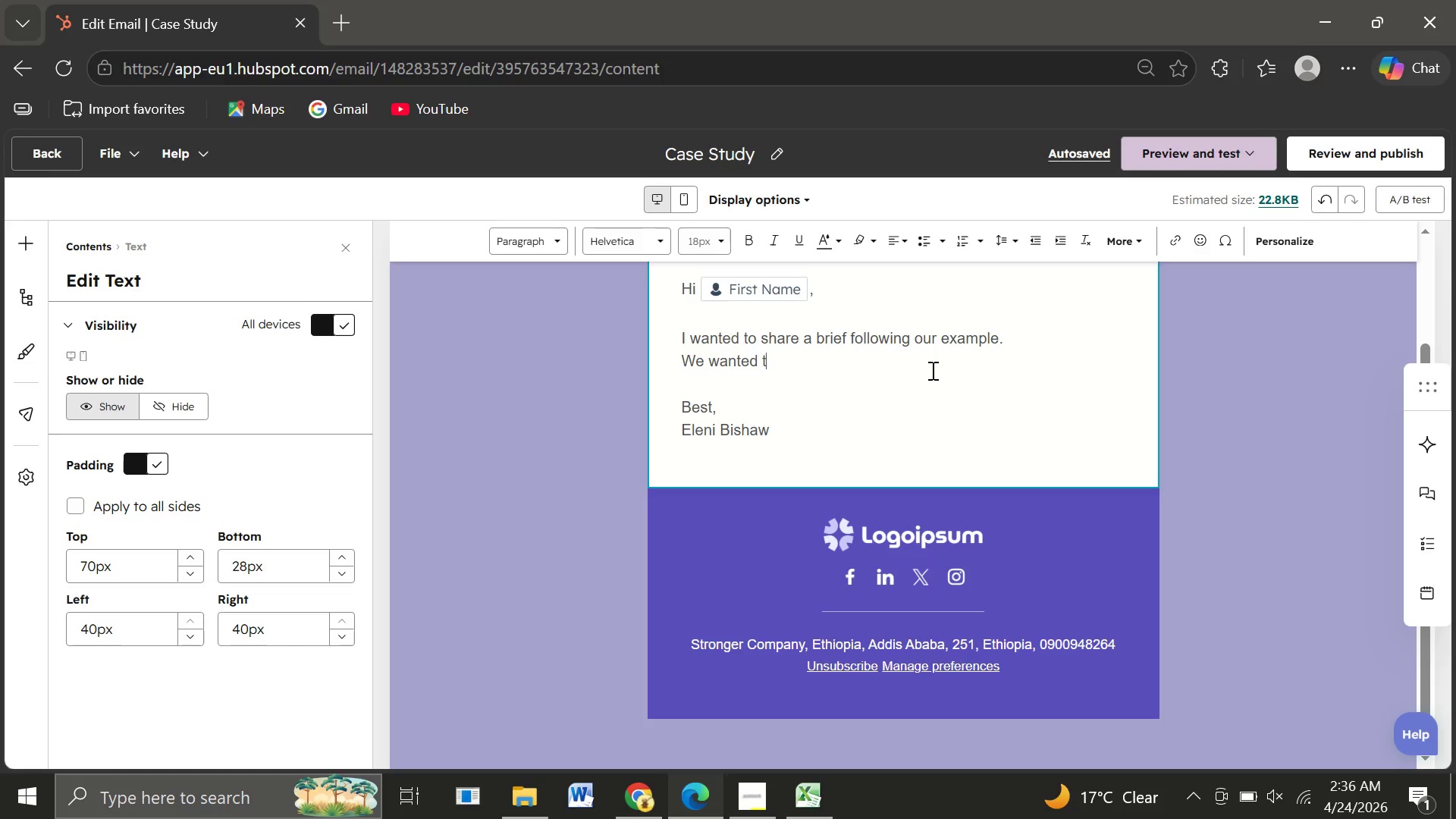 
type(to share a brief )
 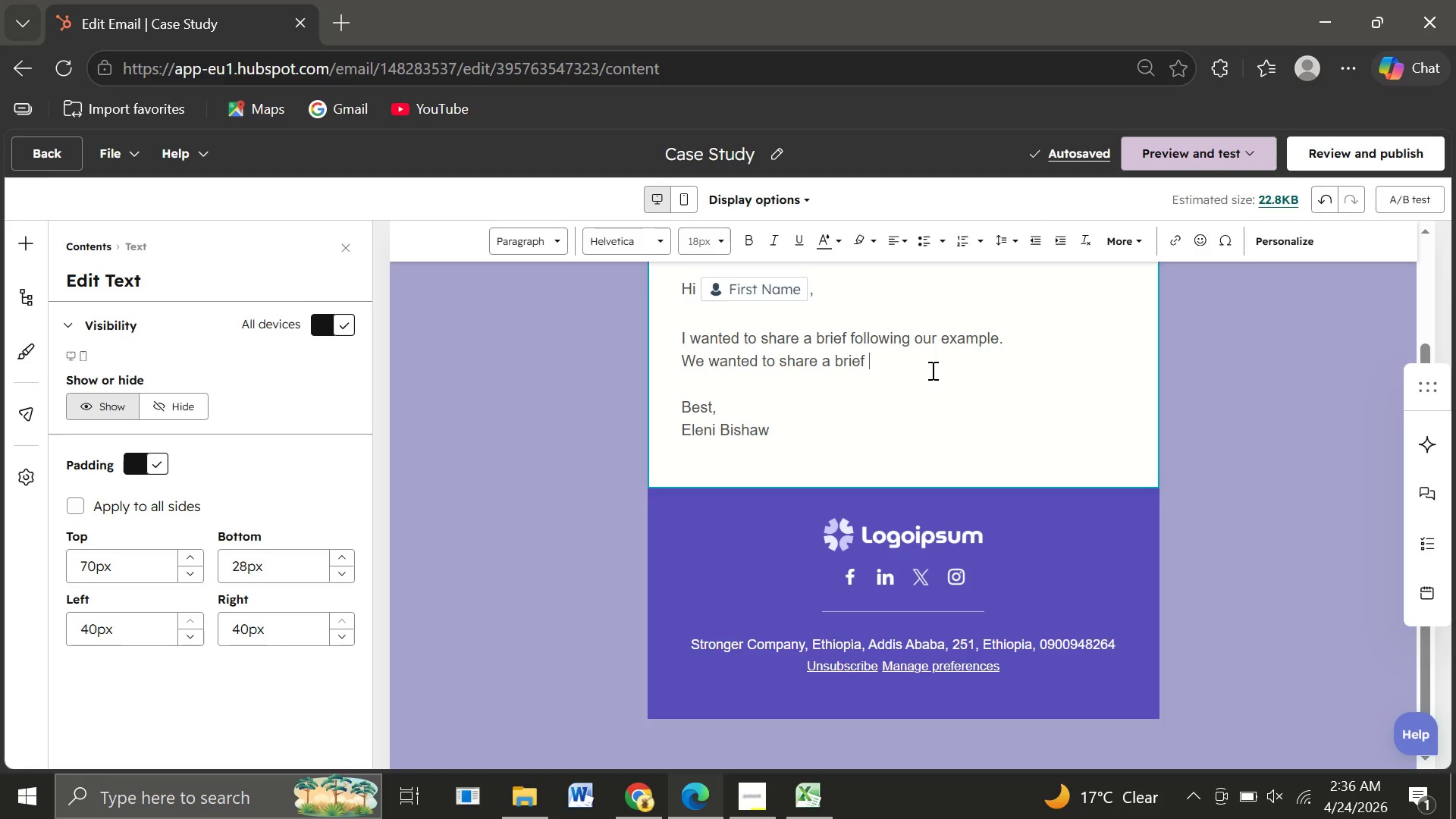 
wait(8.44)
 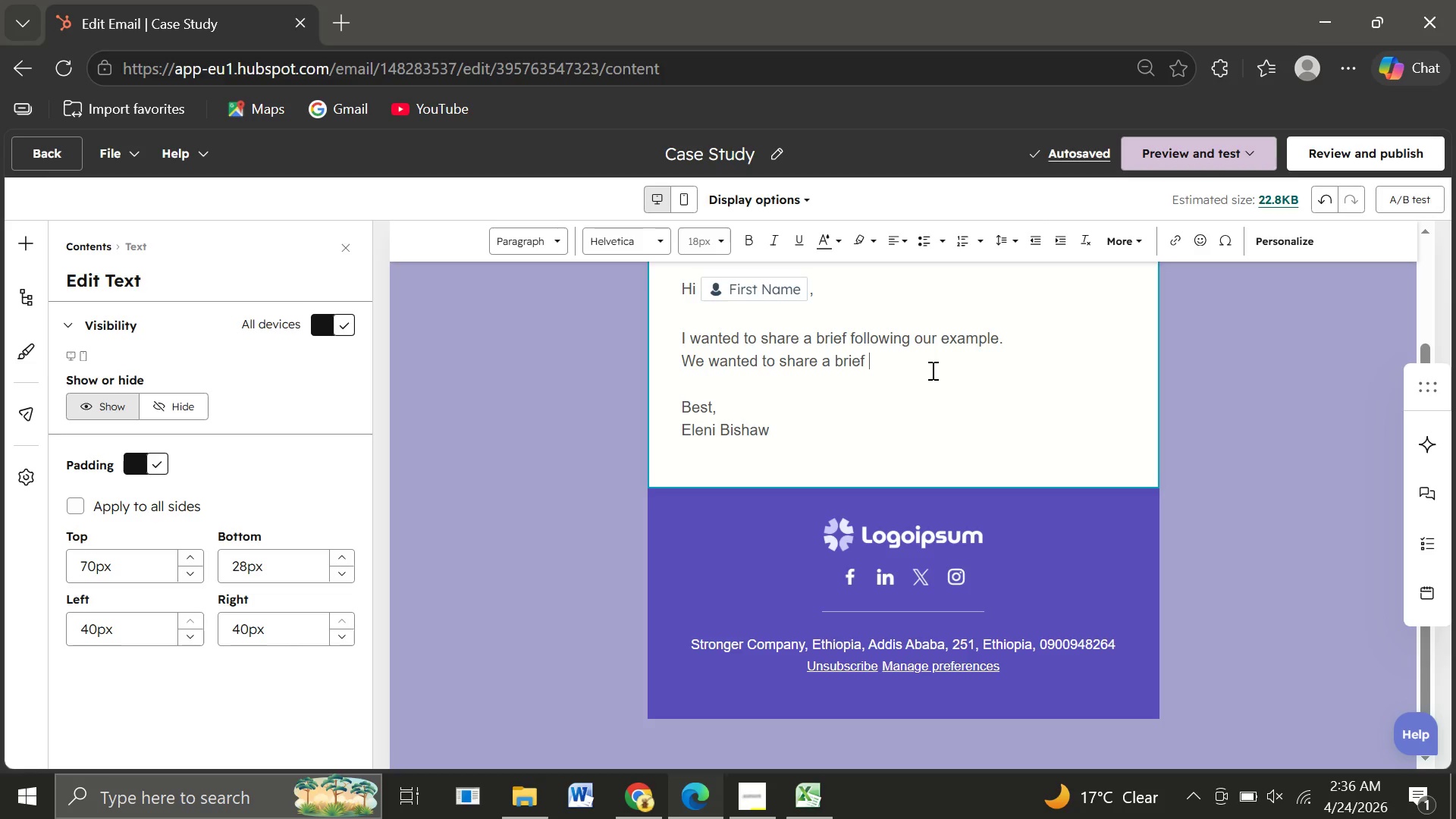 
type(example )
 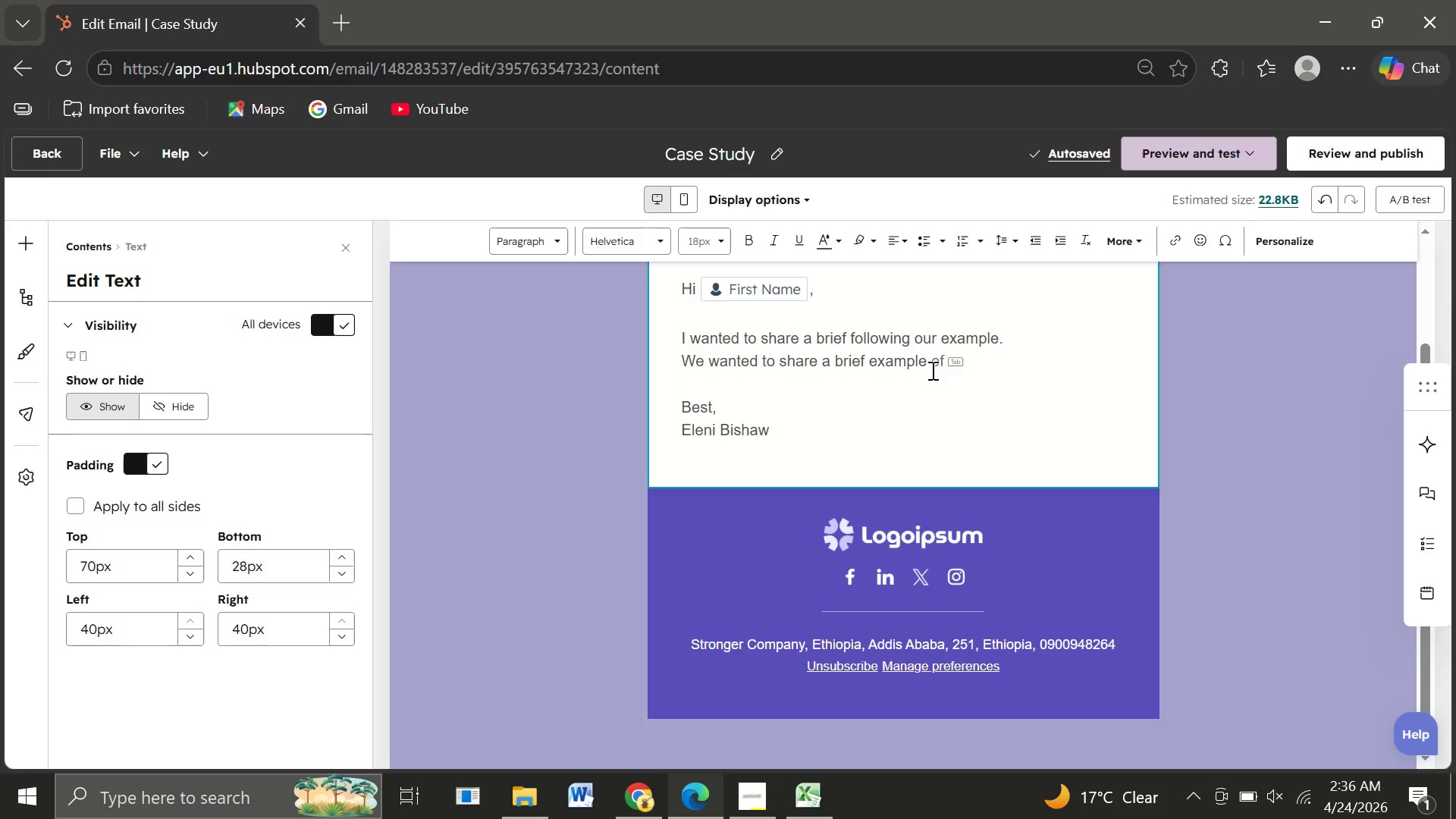 
wait(6.58)
 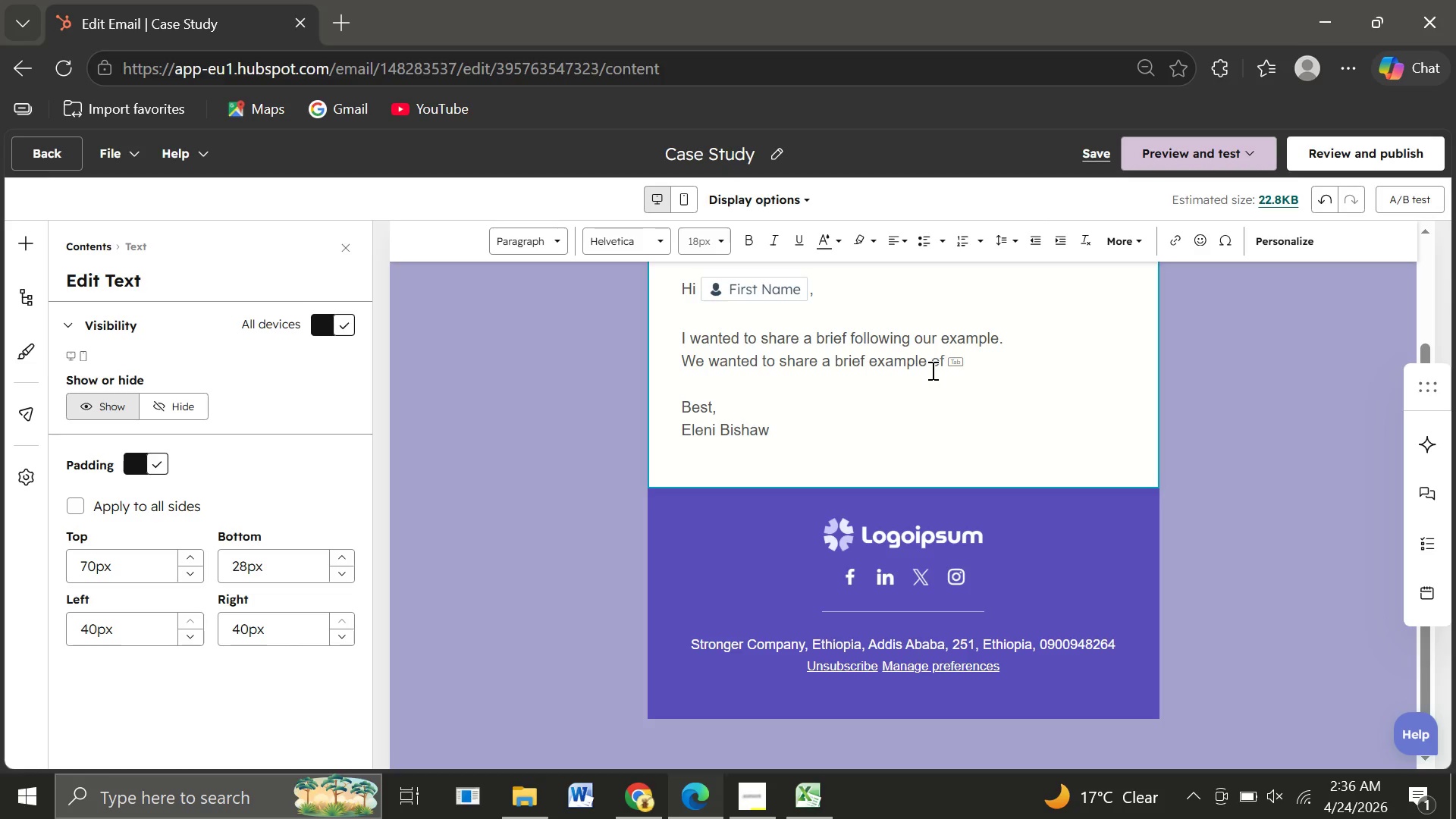 
type(they are able too)
 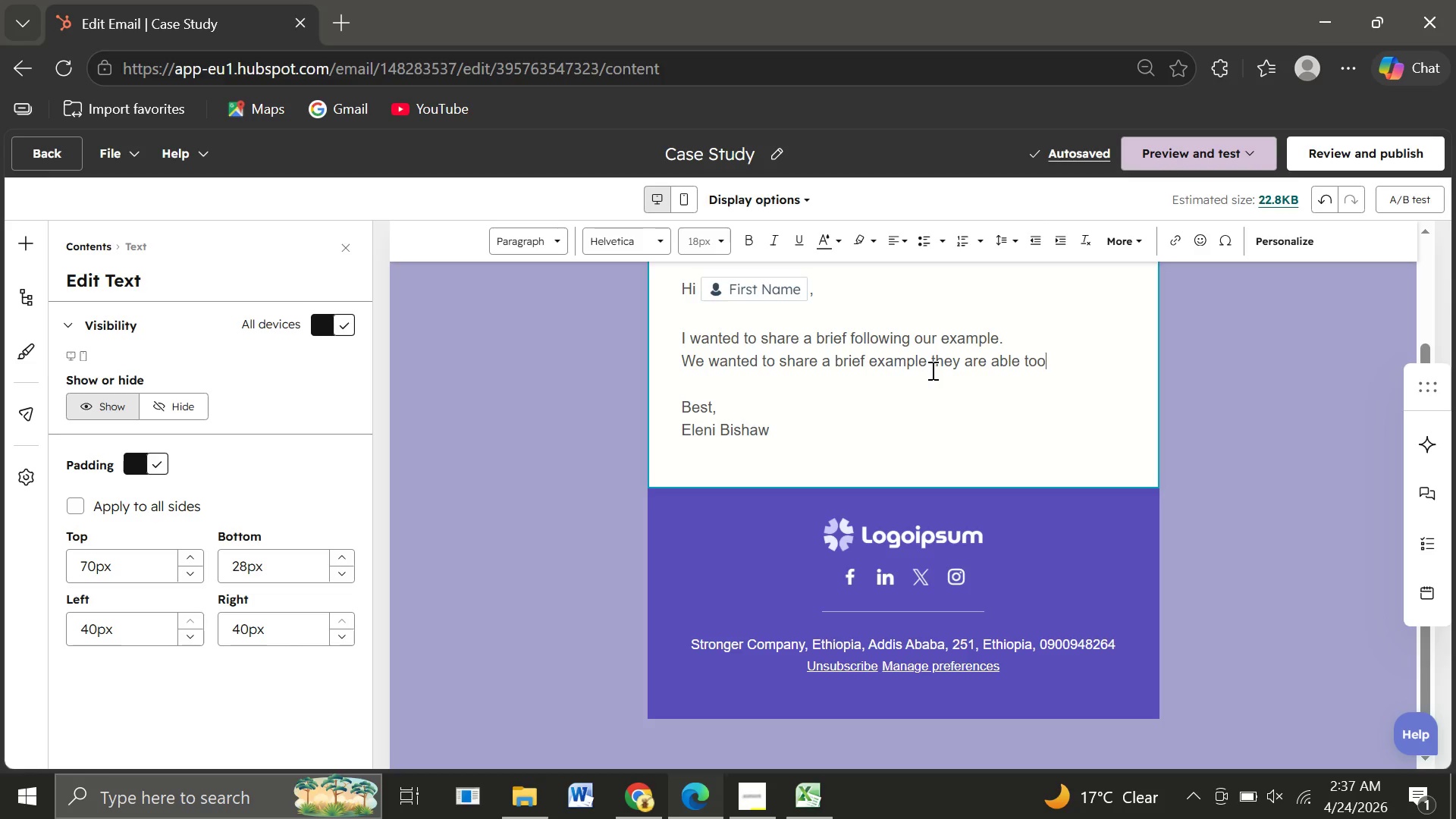 
wait(6.17)
 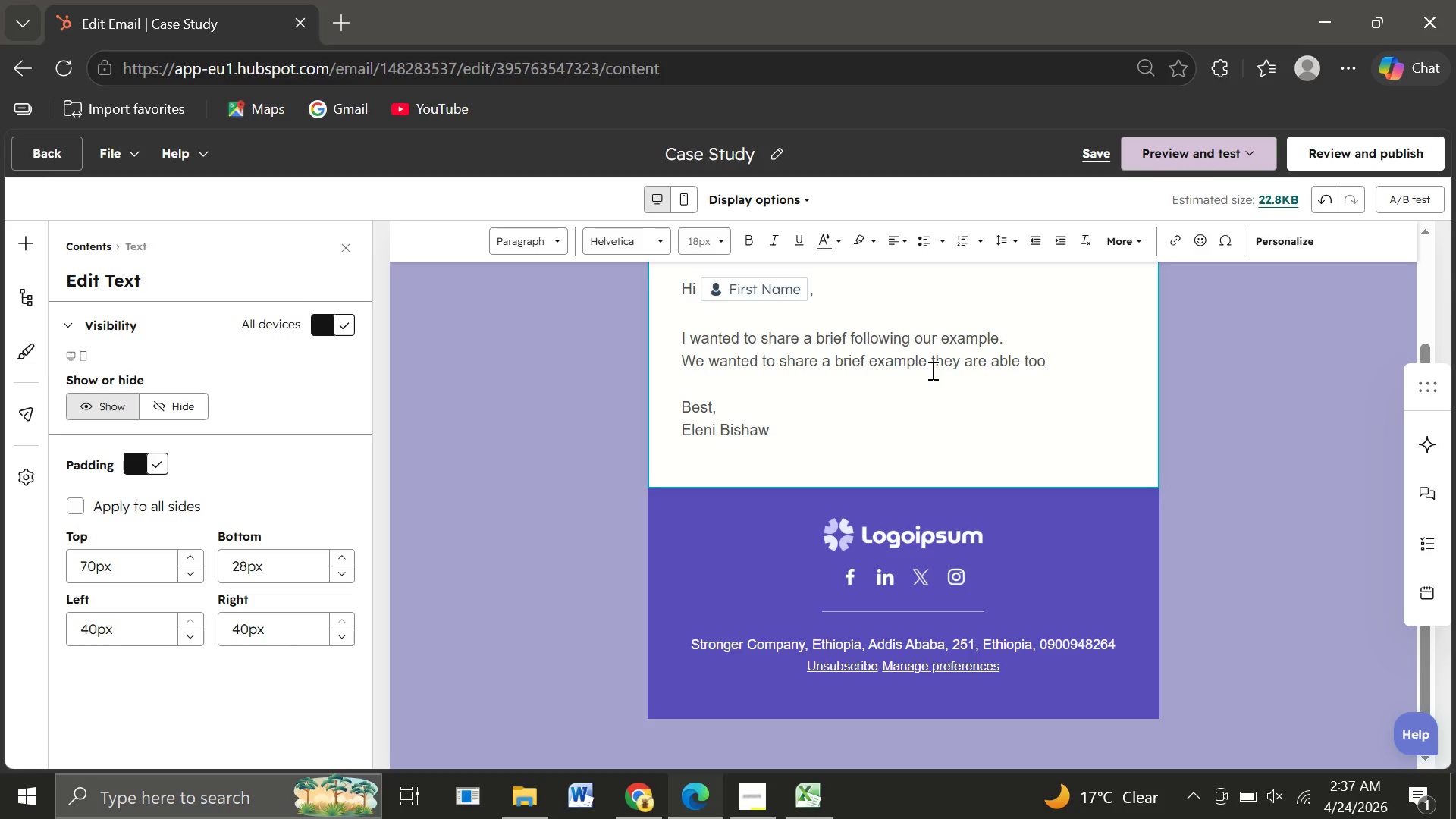 
key(Enter)
 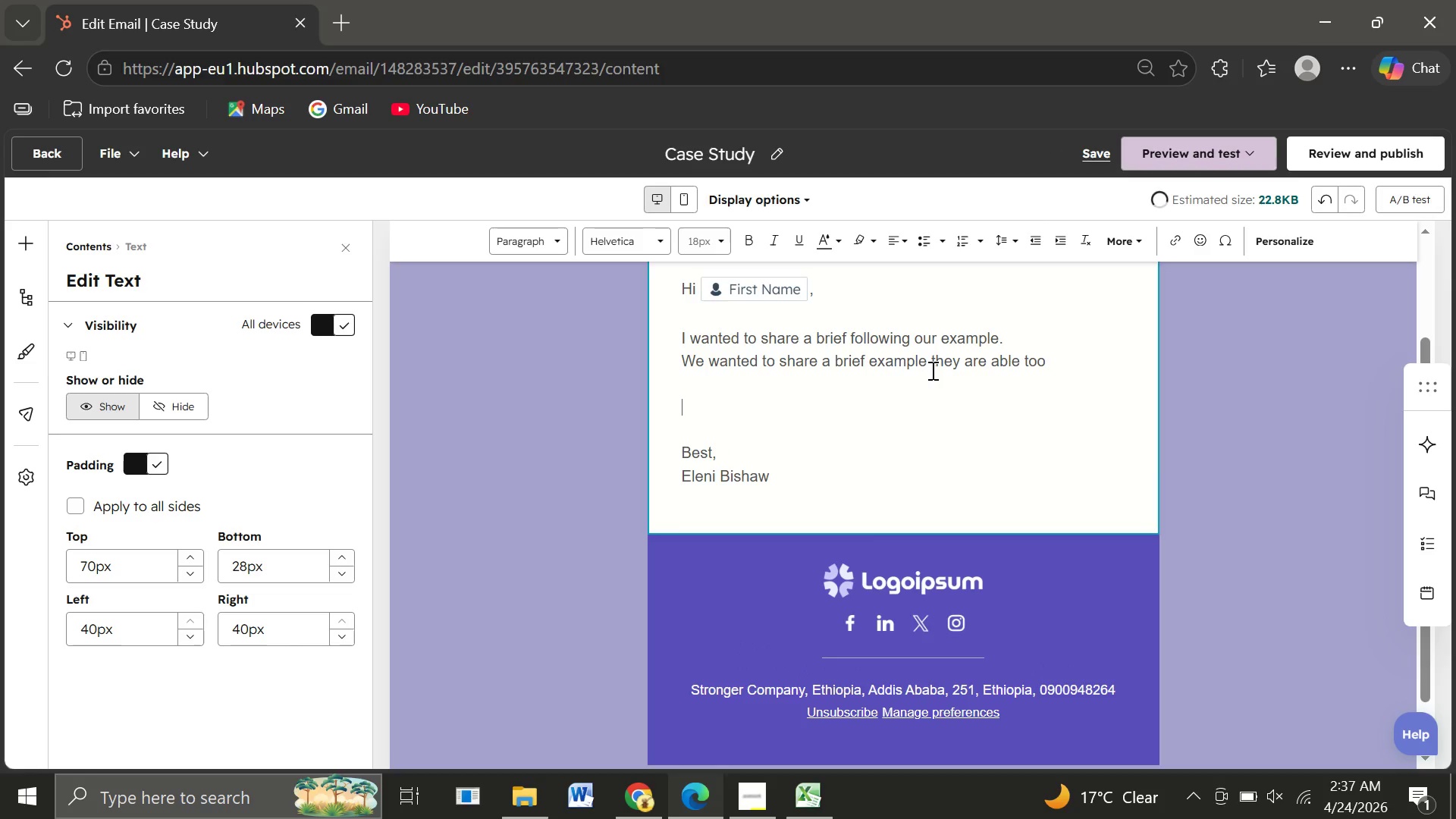 
key(Enter)
 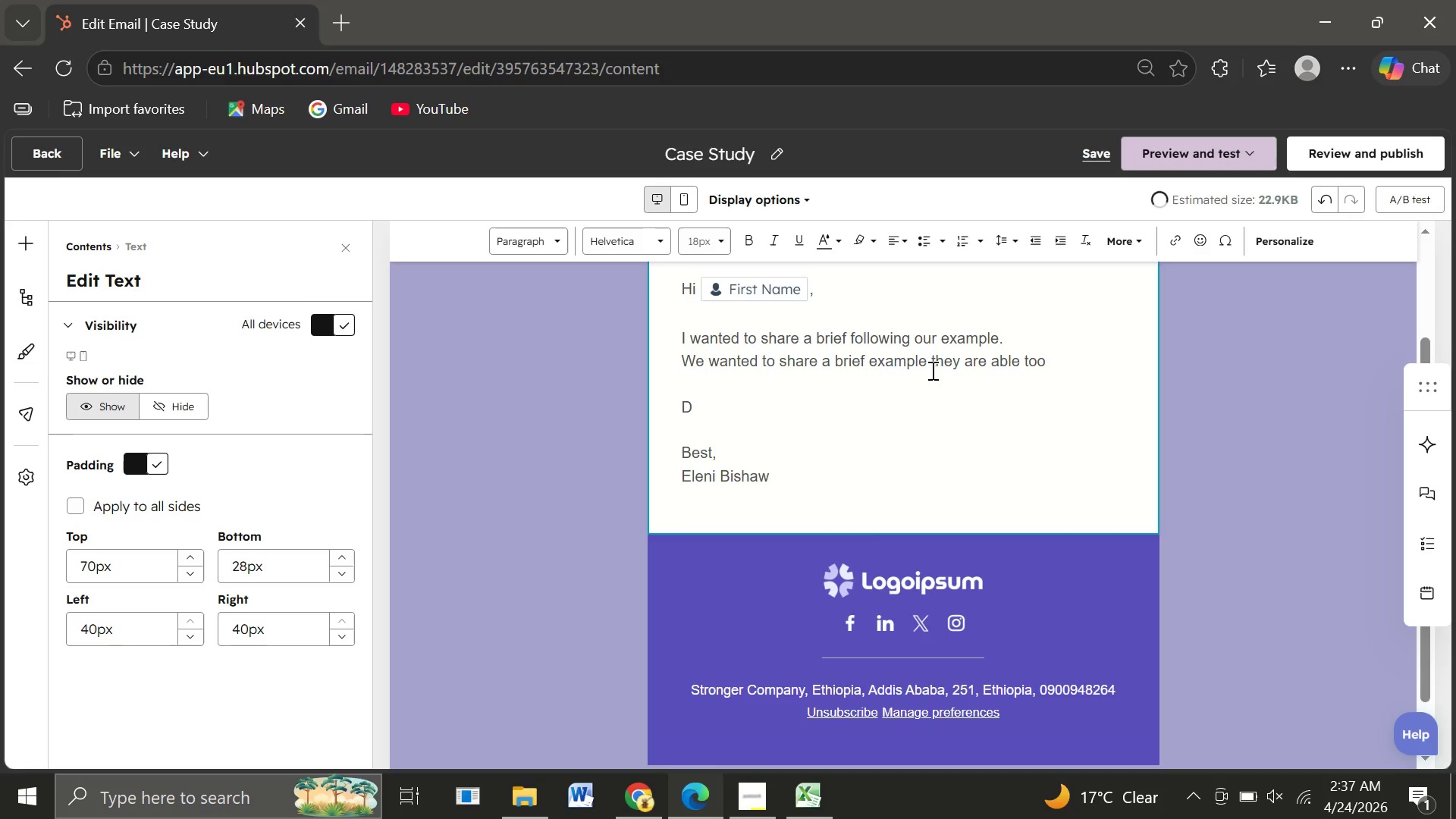 
type(During)
 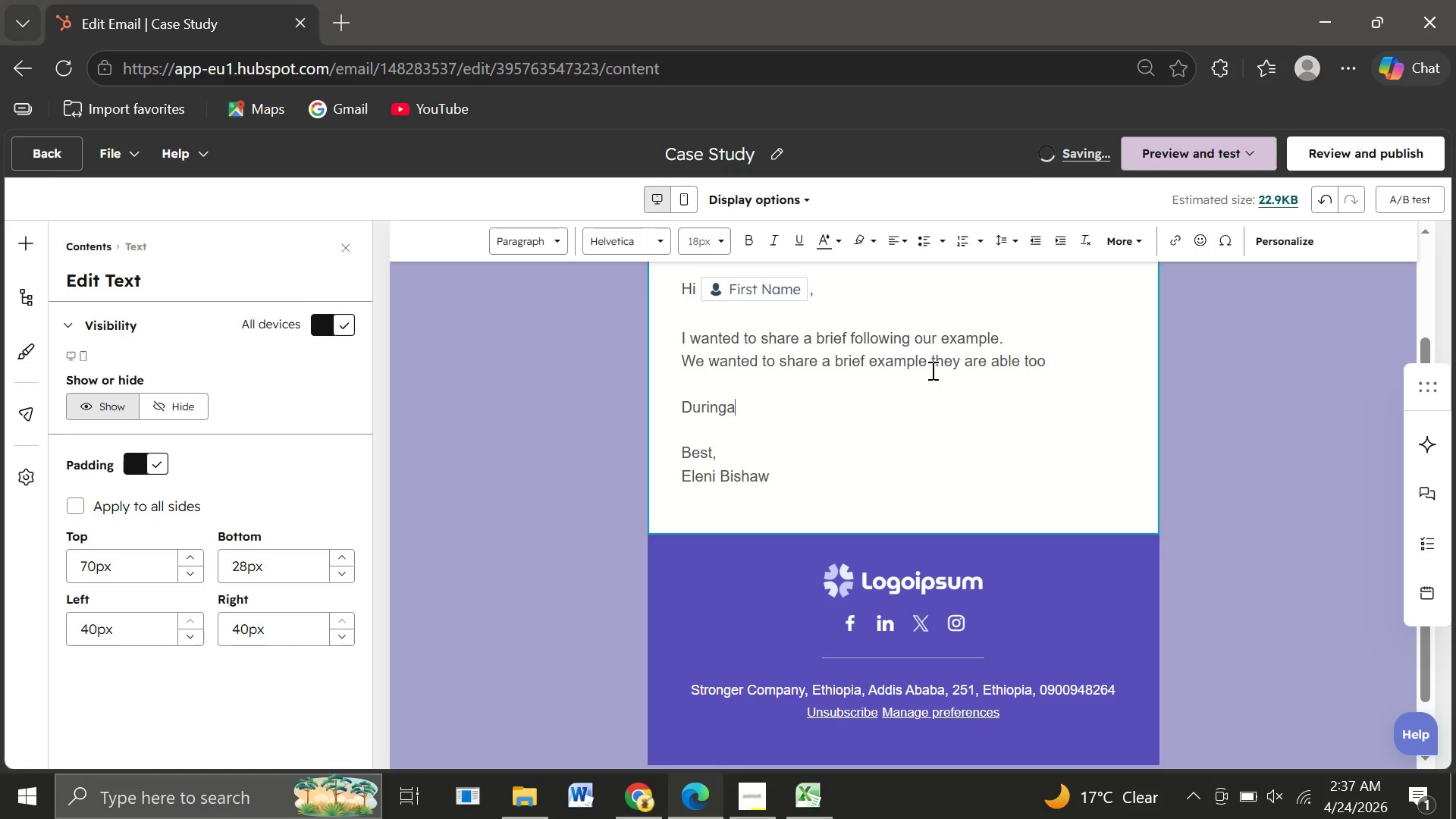 
type(a)
key(Backspace)
type( a sort )
 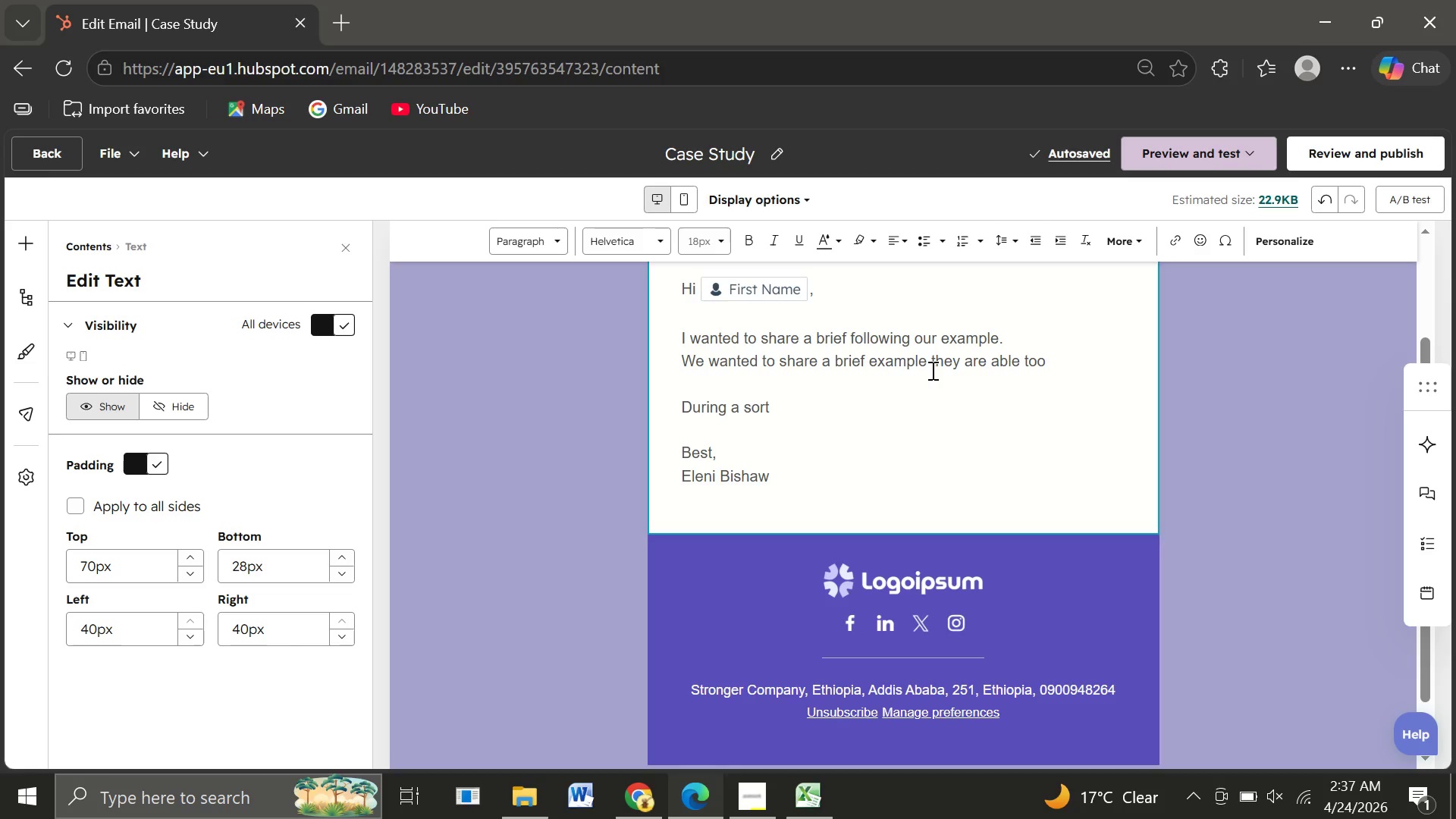 
wait(8.97)
 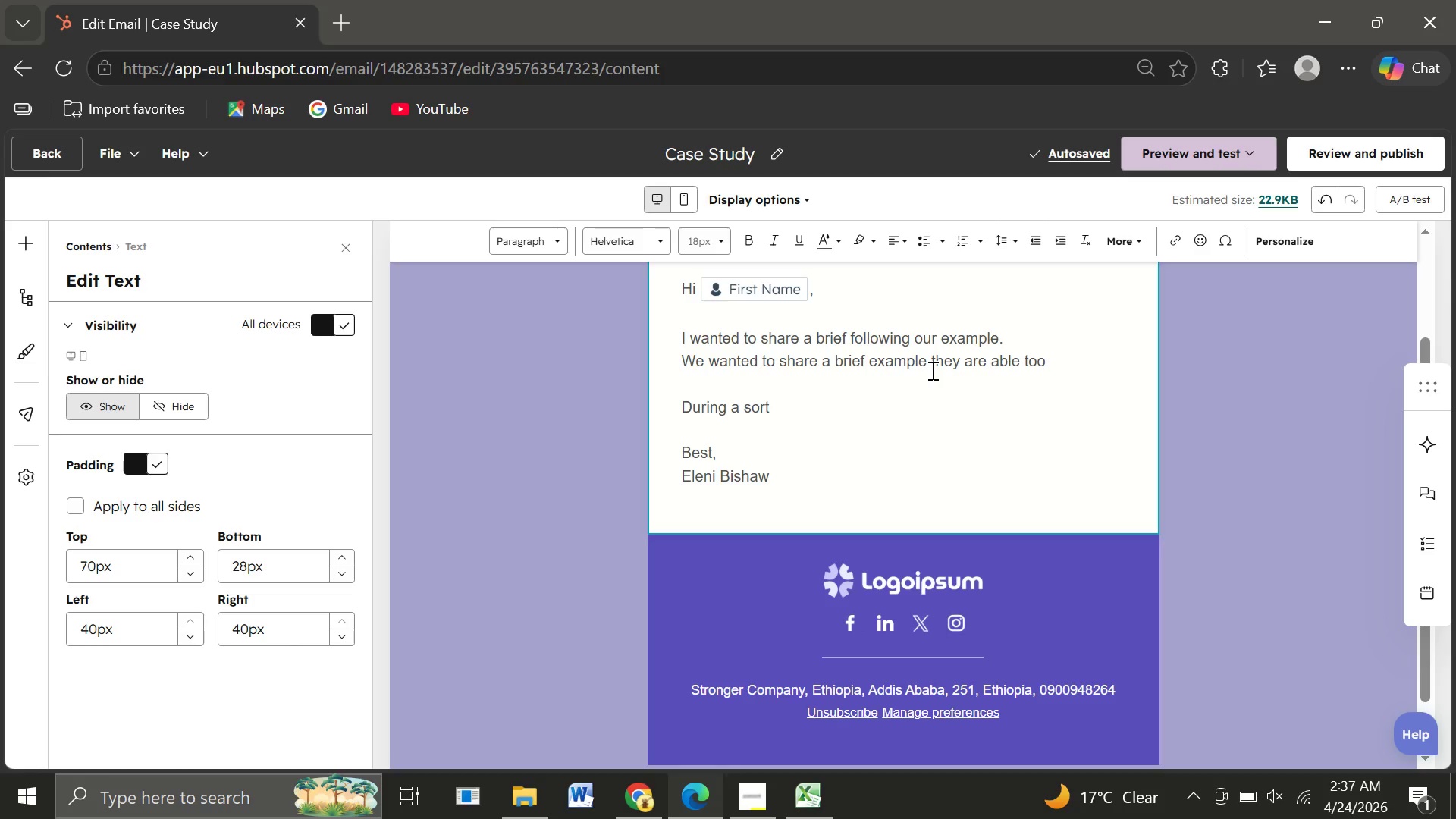 
type(we idebtify)
 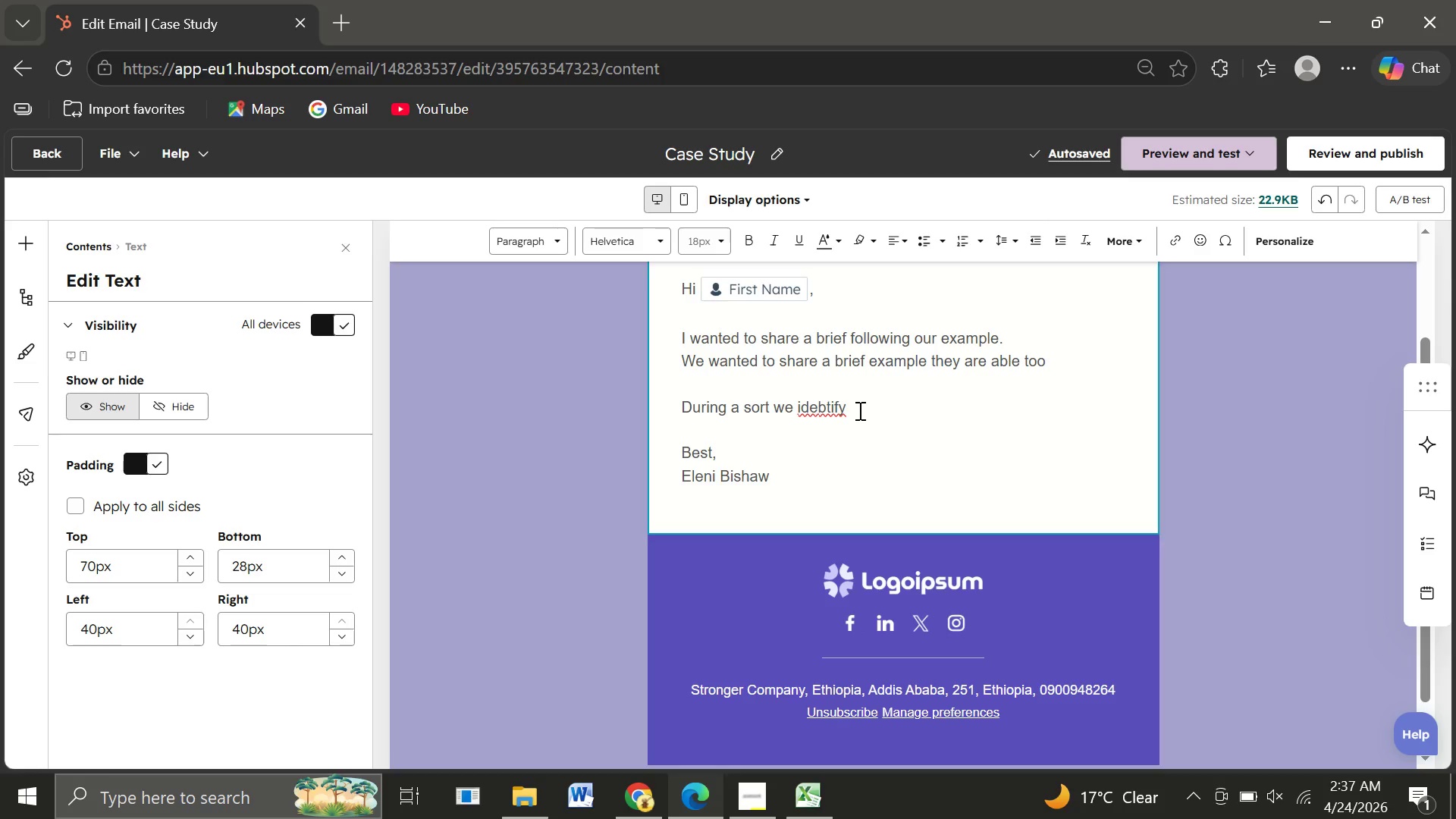 
wait(11.98)
 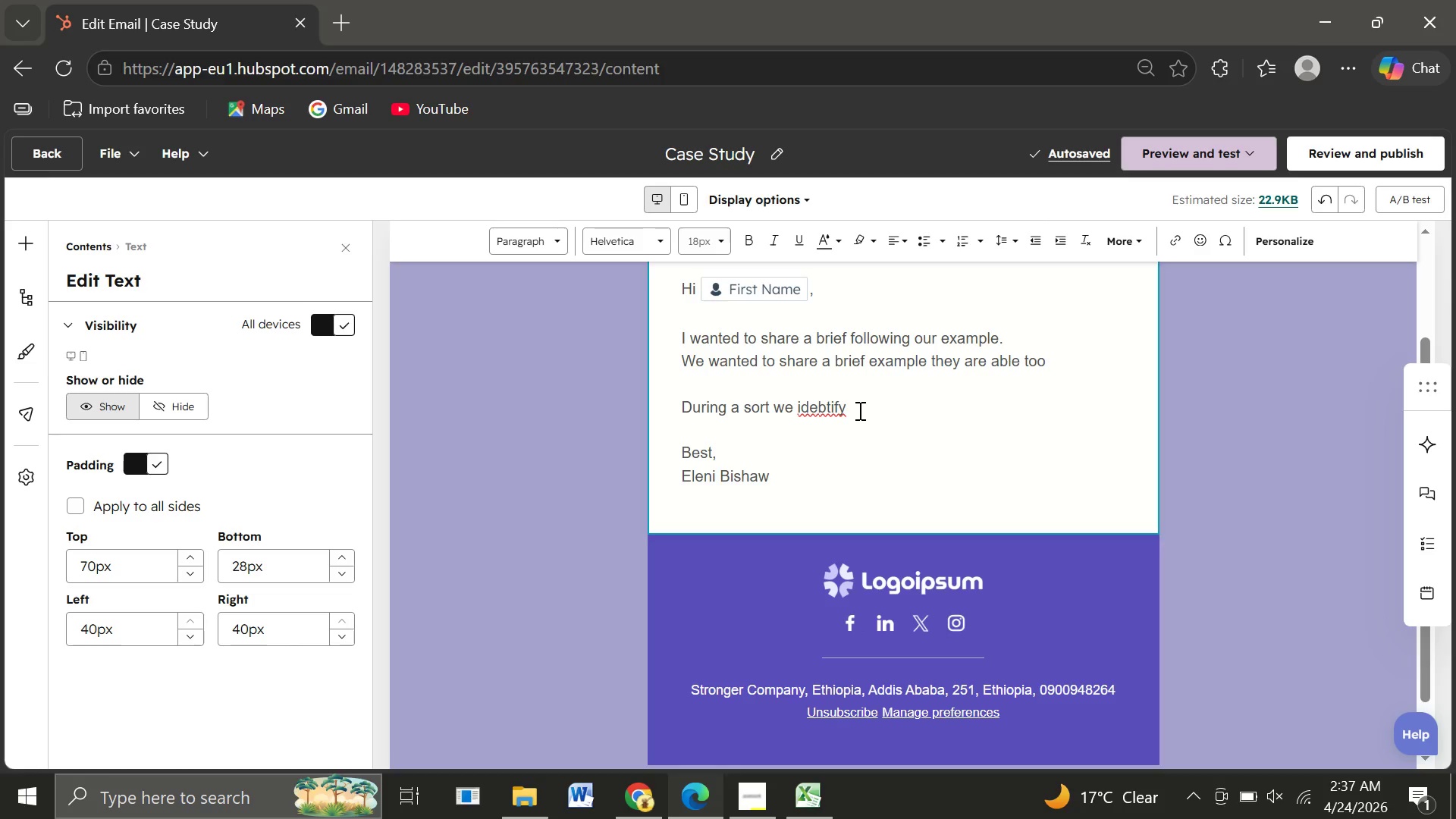 
key(Backspace)
 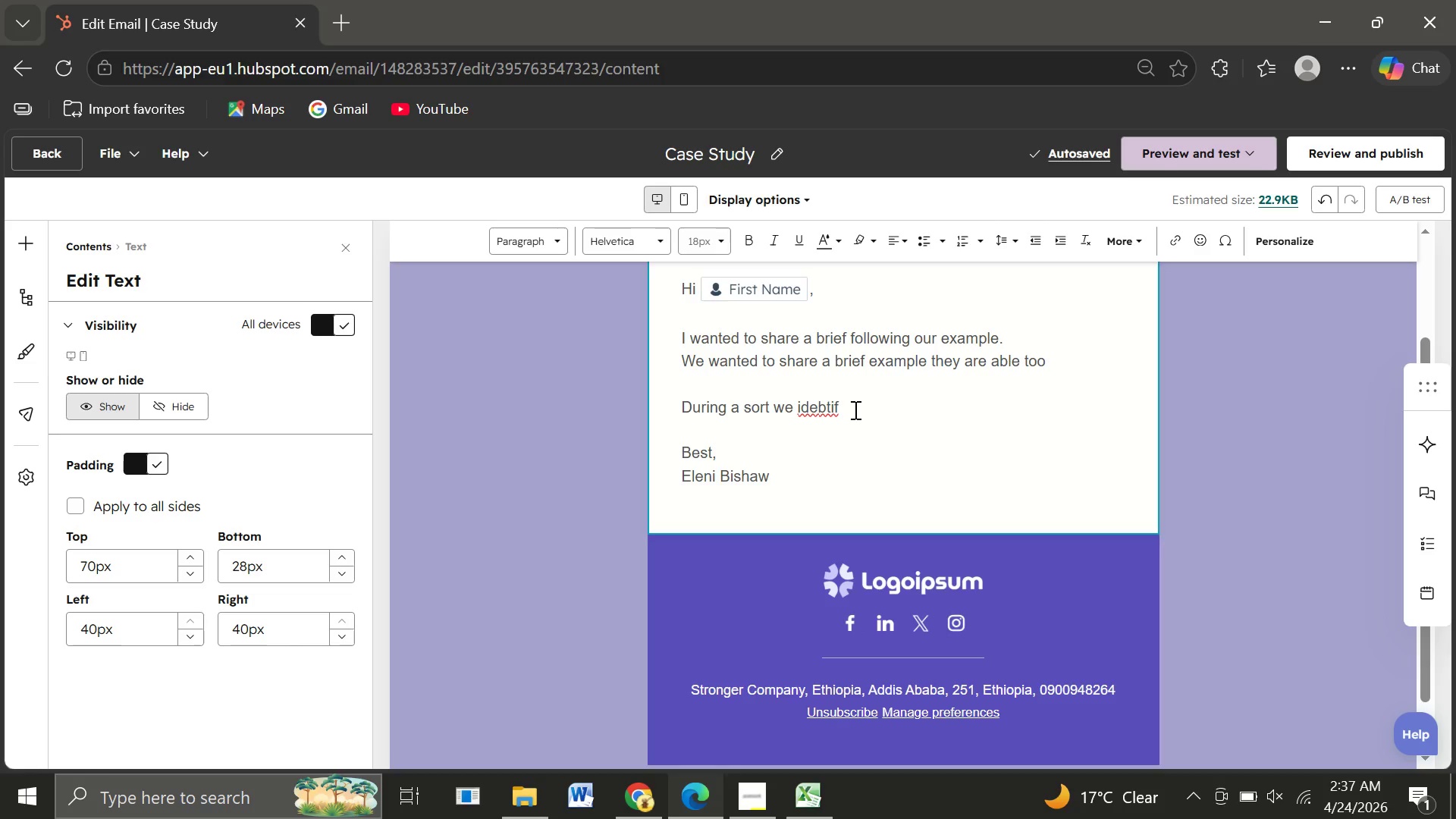 
wait(6.55)
 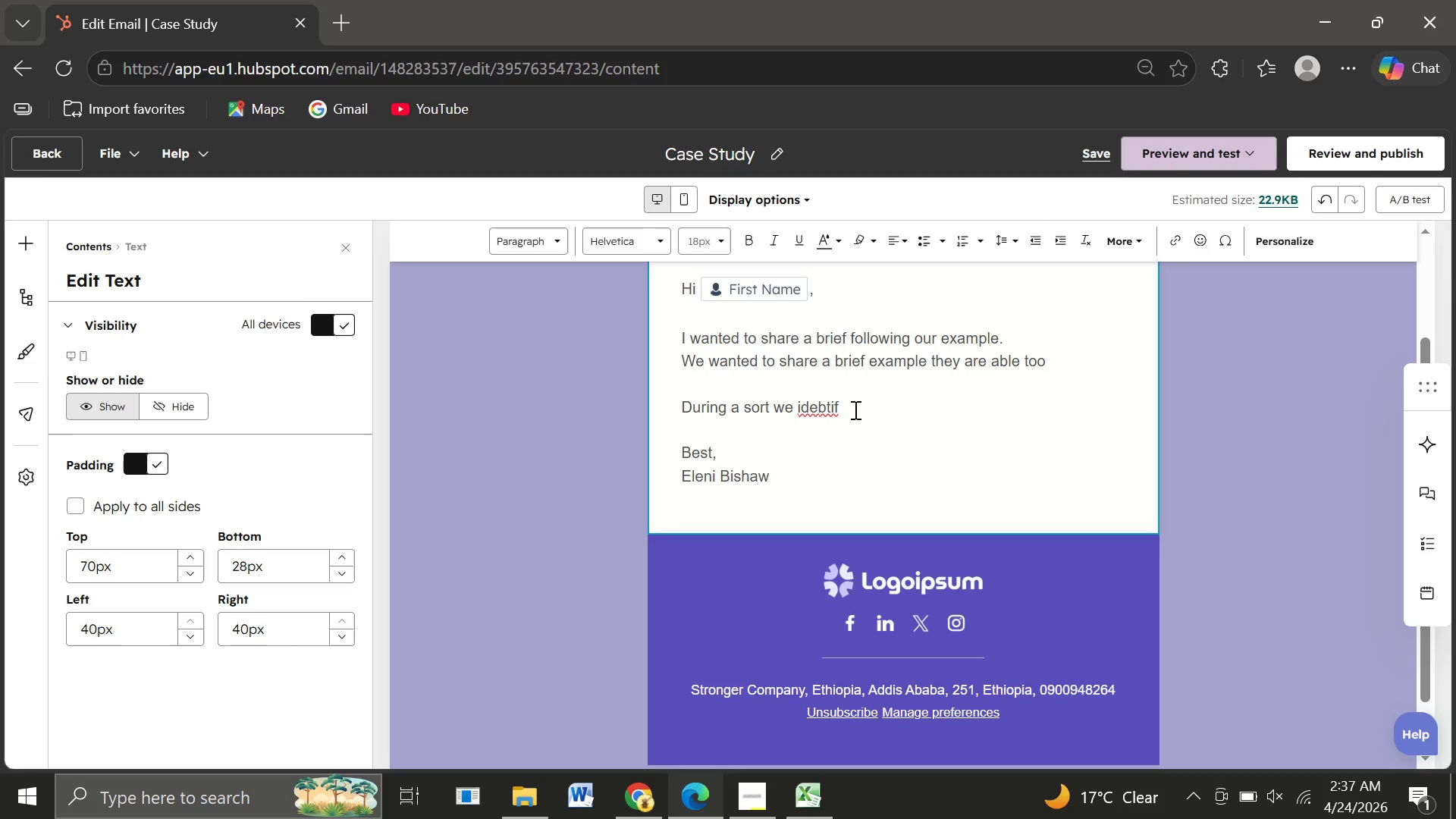 
type(ied a )
 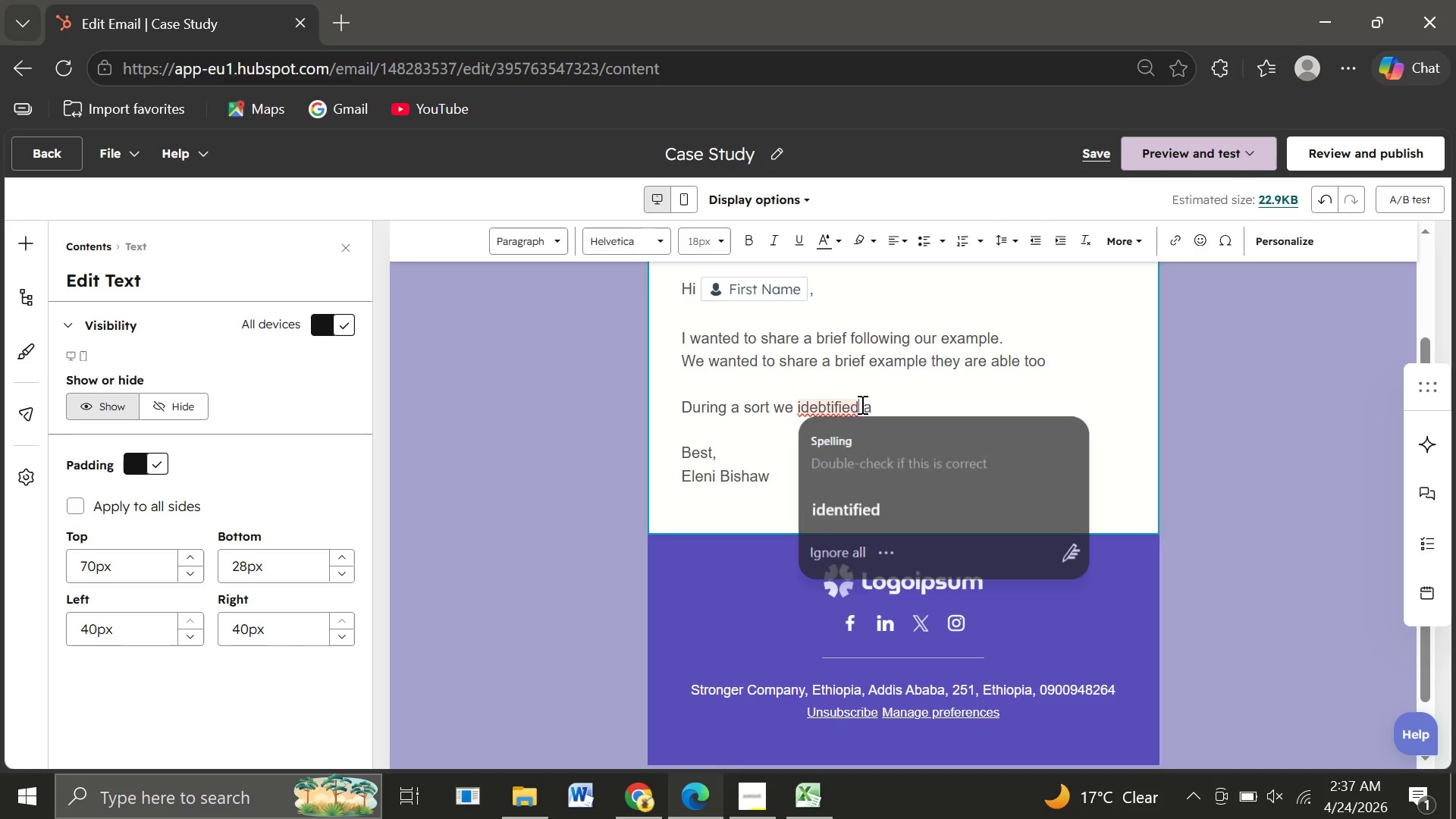 
left_click([861, 404])
 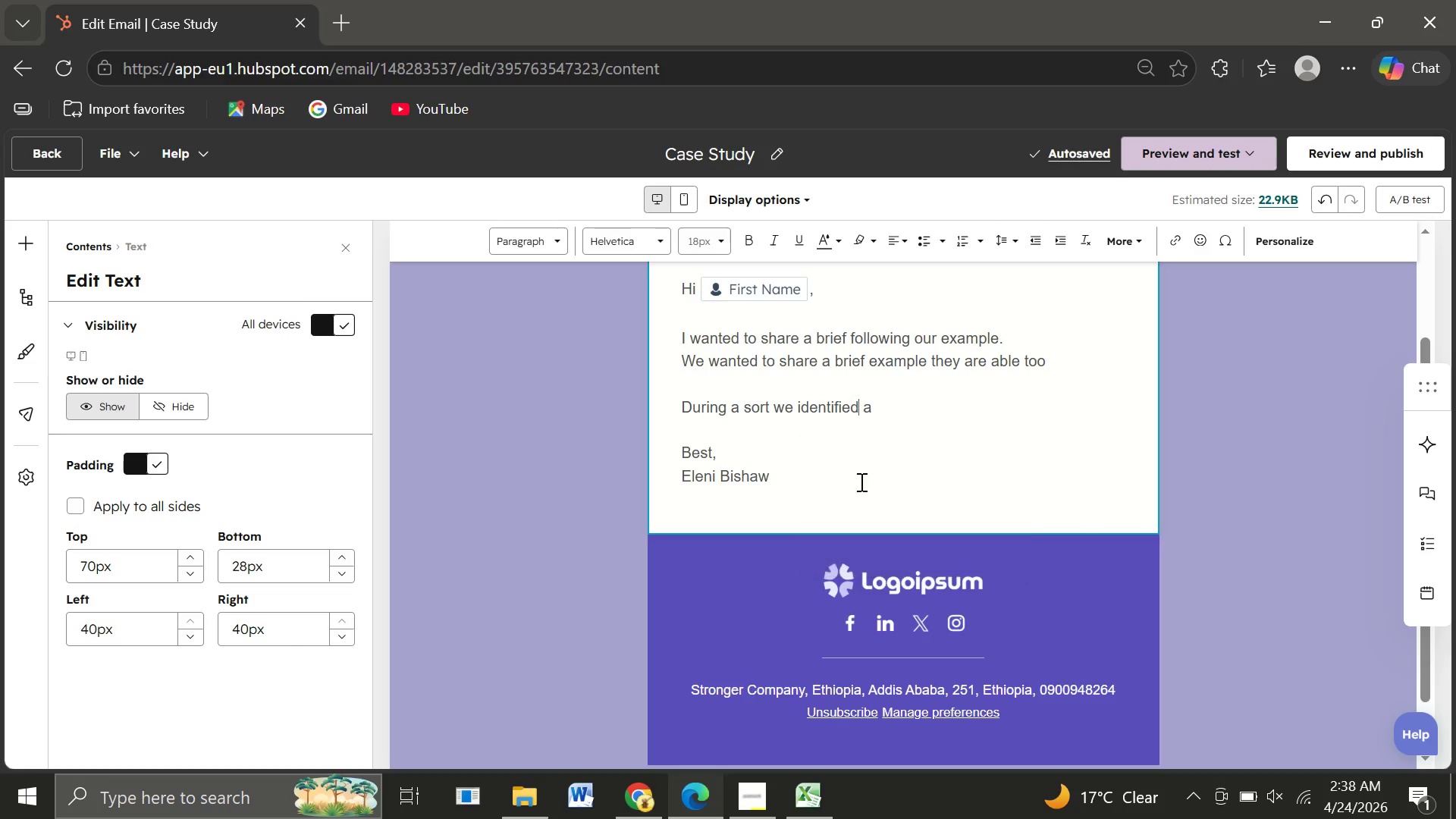 
left_click([855, 520])
 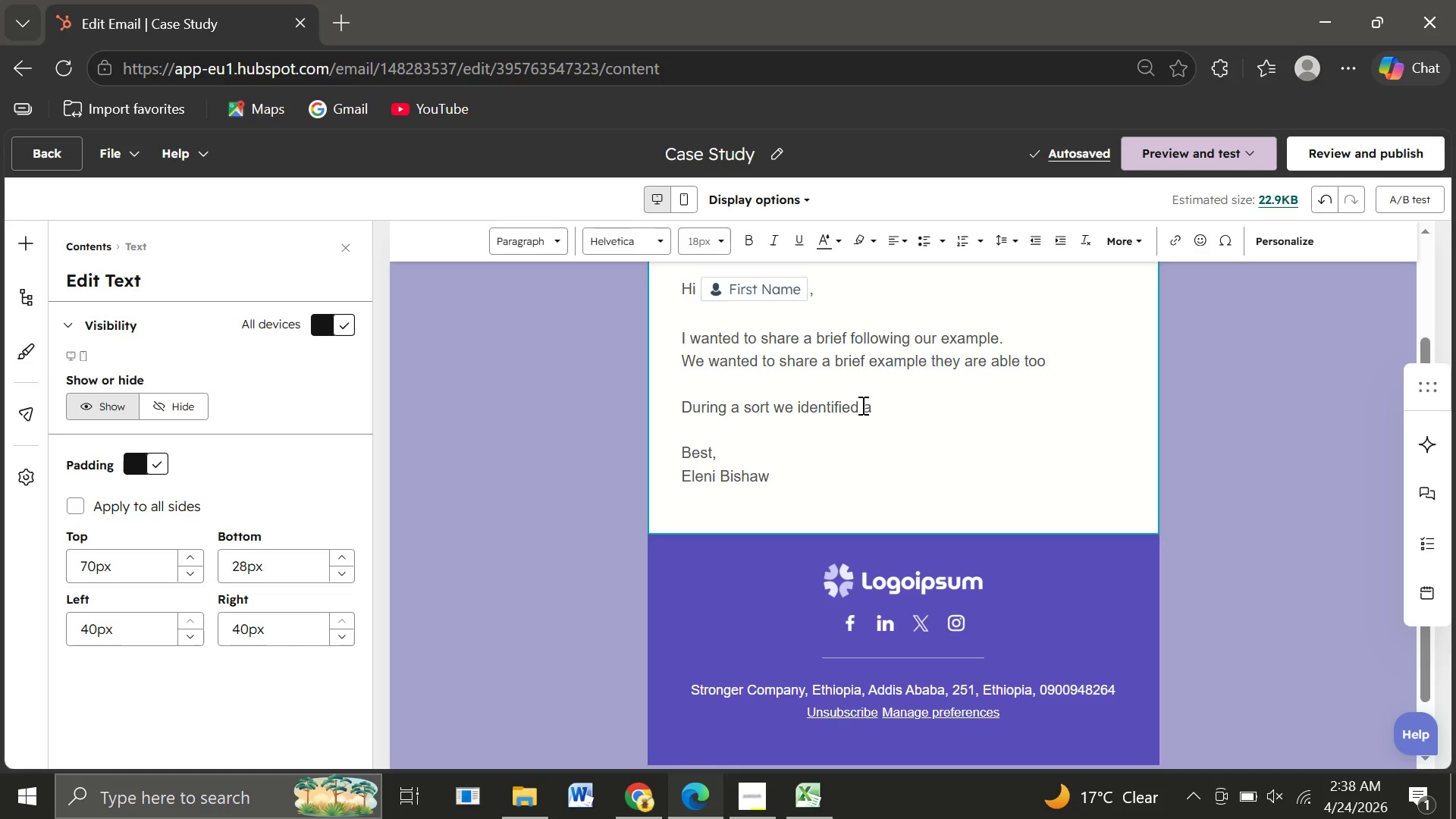 
left_click([861, 405])
 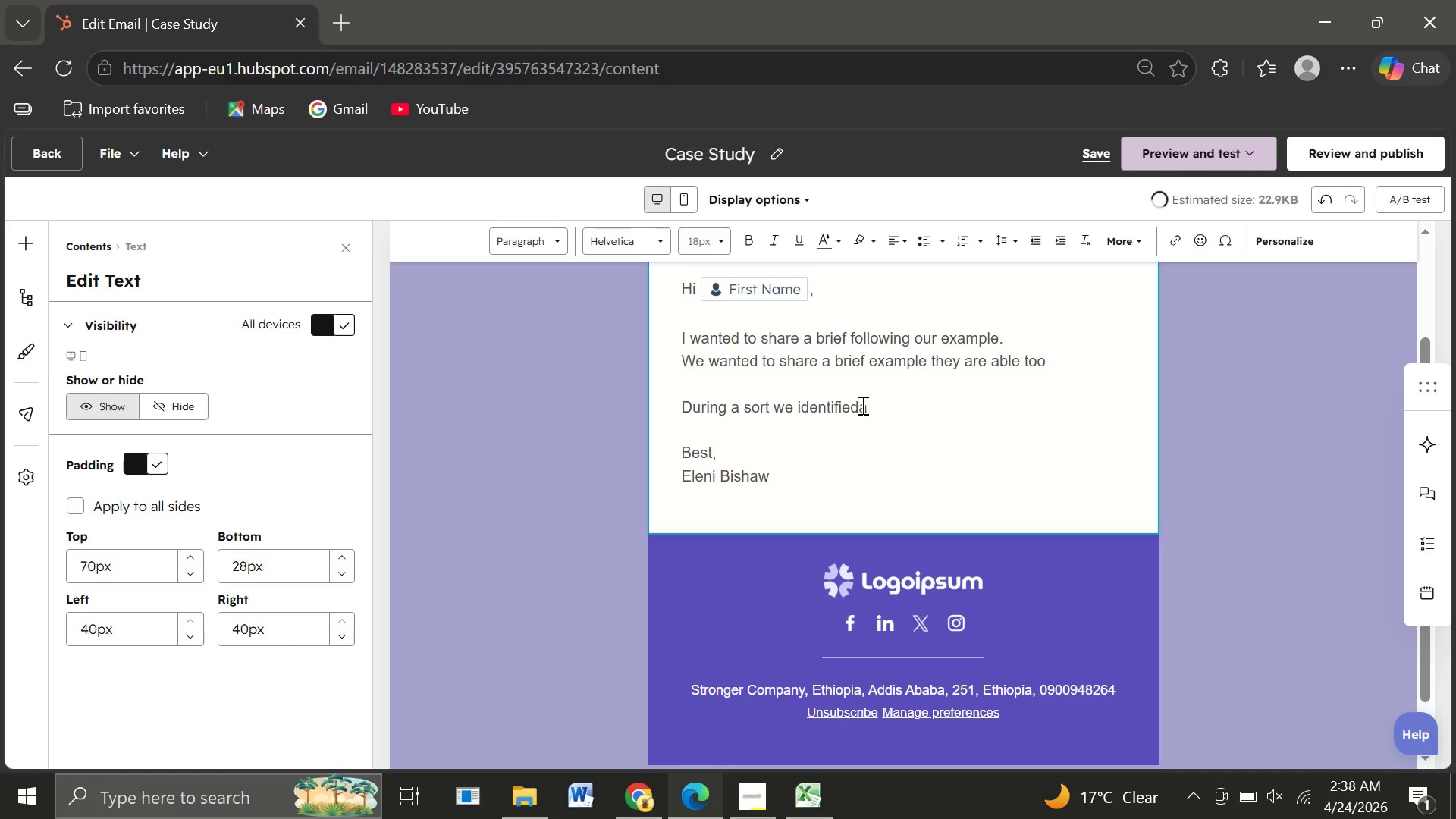 
key(Backspace)
 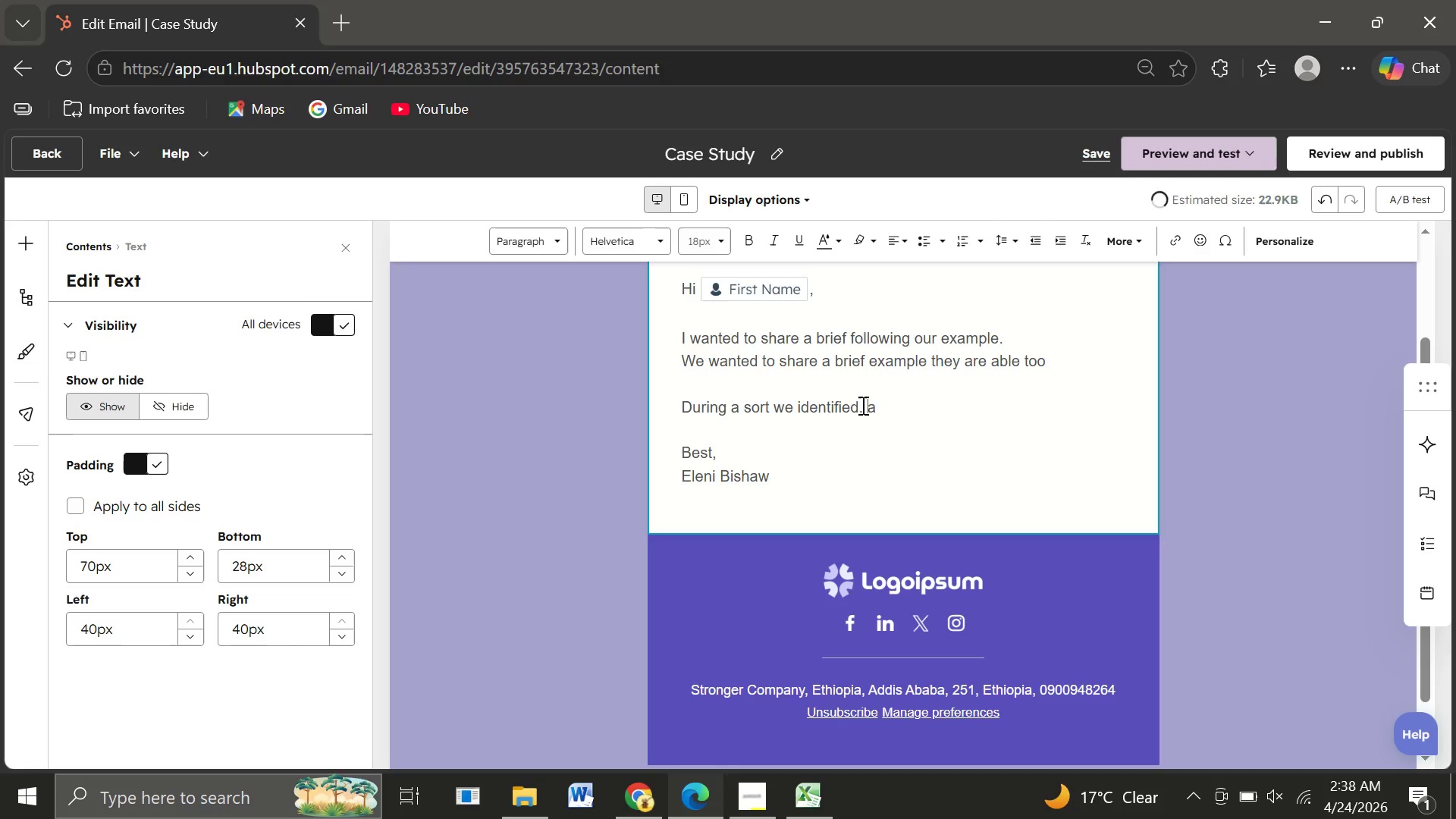 
key(Period)
 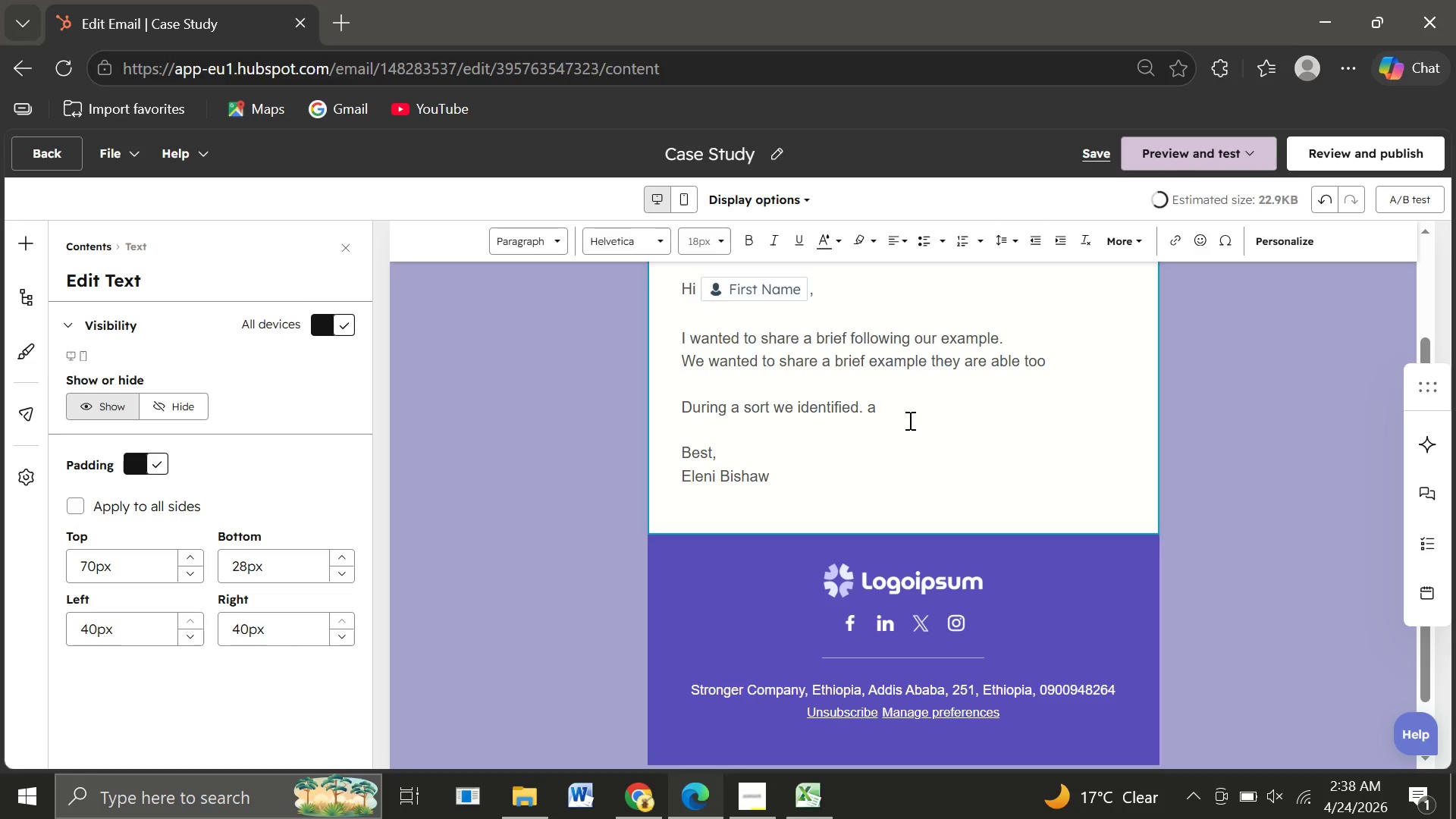 
key(Space)
 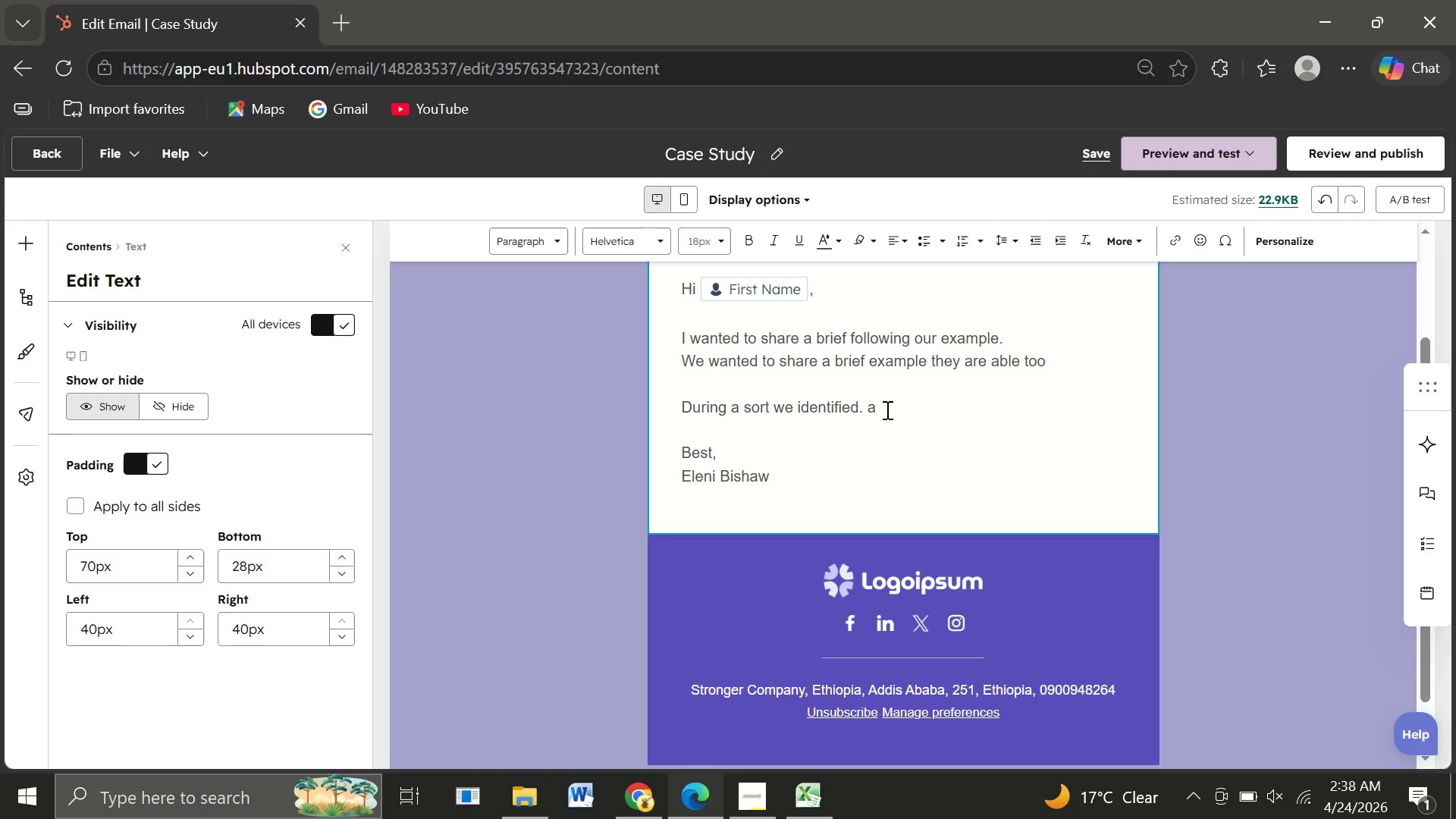 
left_click([888, 410])
 